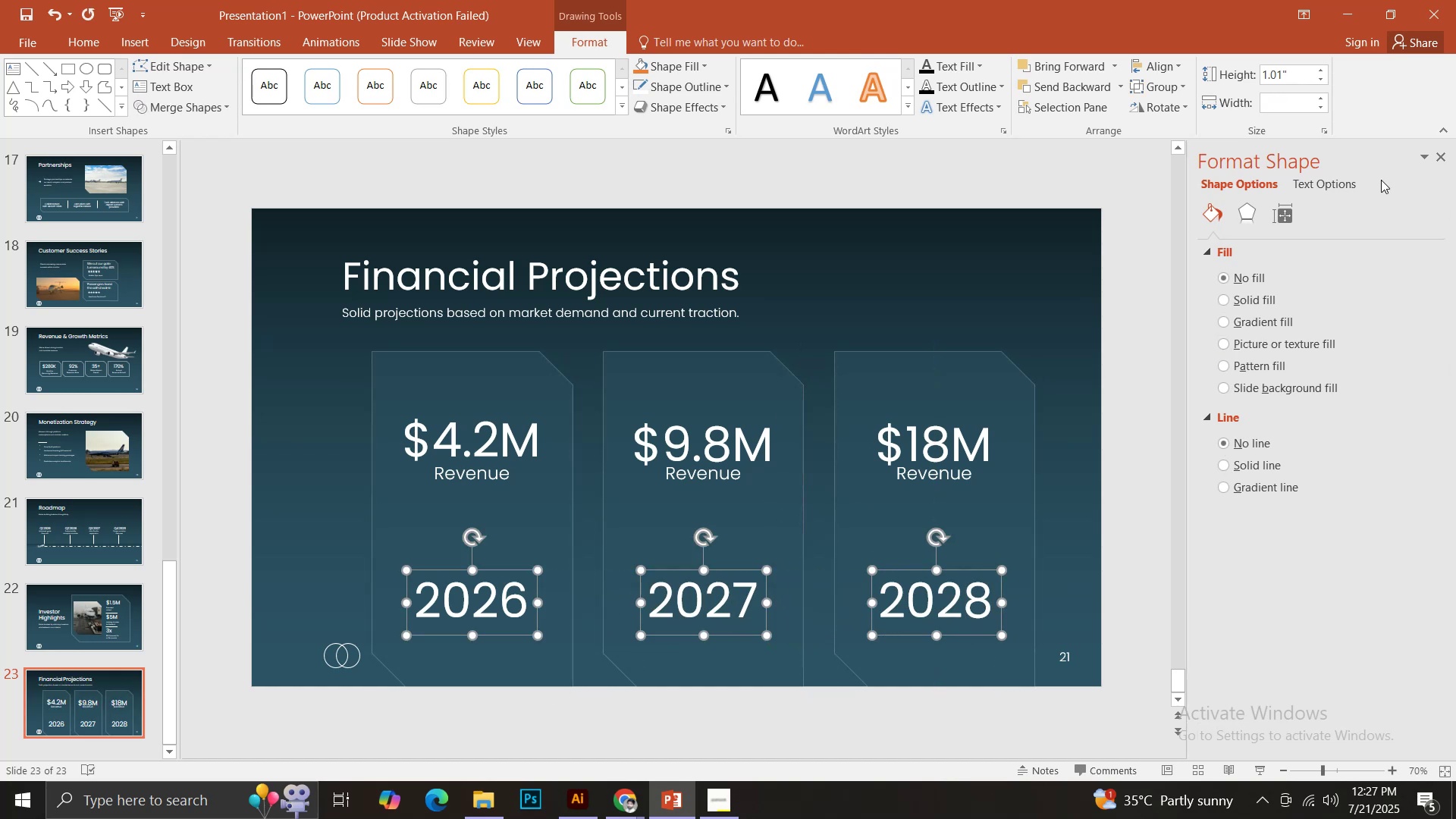 
left_click([1329, 184])
 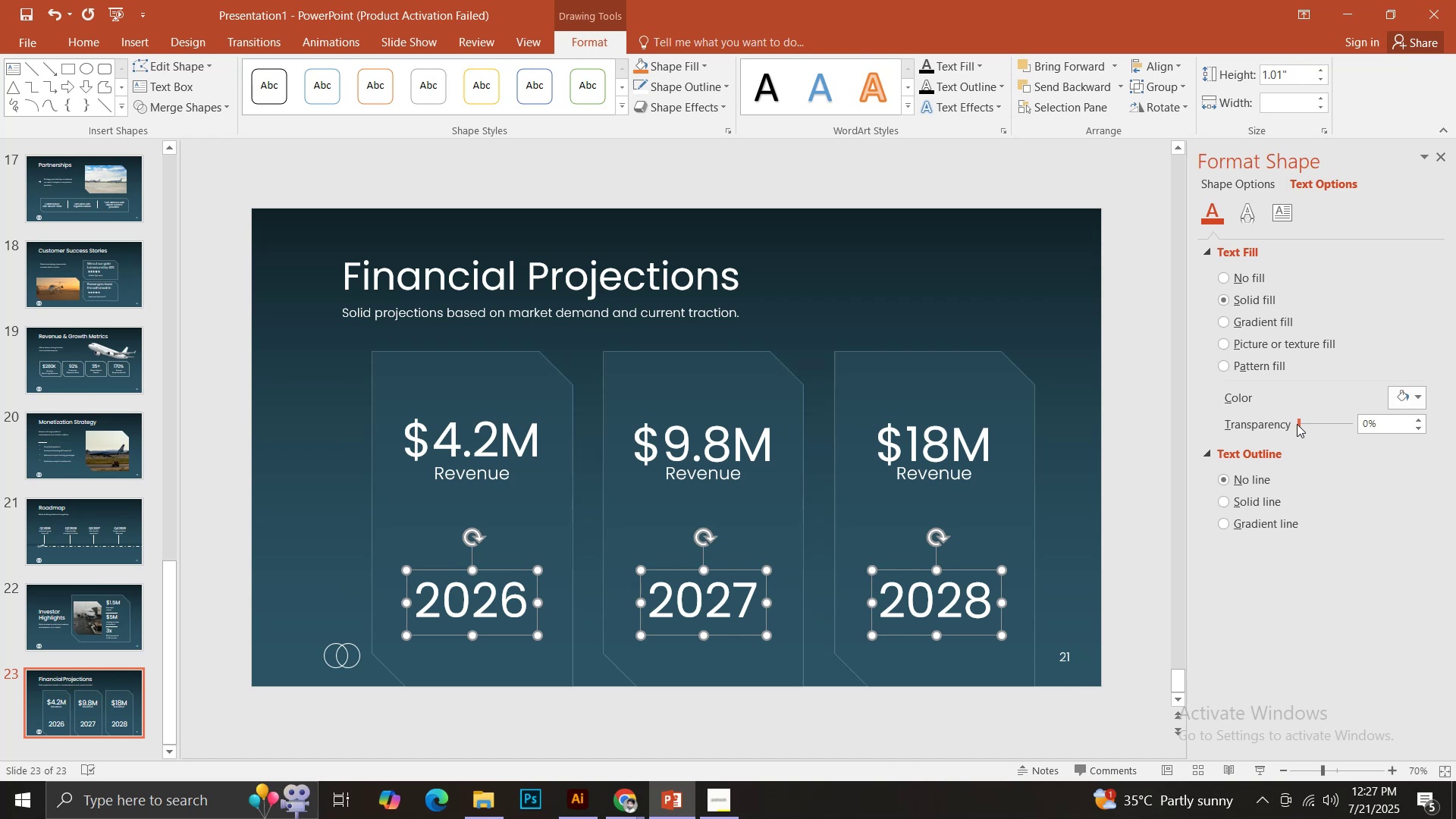 
left_click_drag(start_coordinate=[1297, 424], to_coordinate=[1342, 428])
 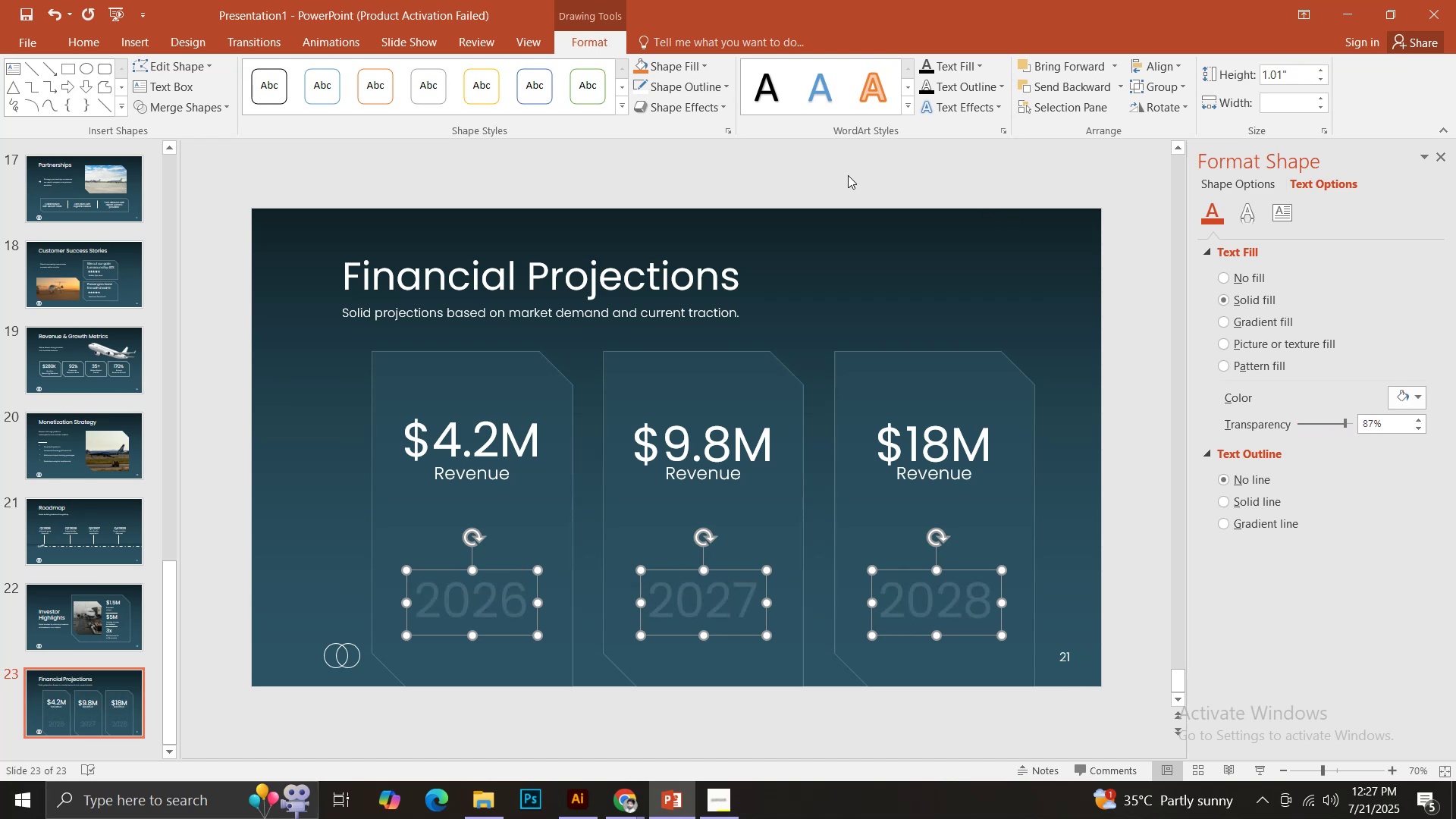 
left_click([847, 175])
 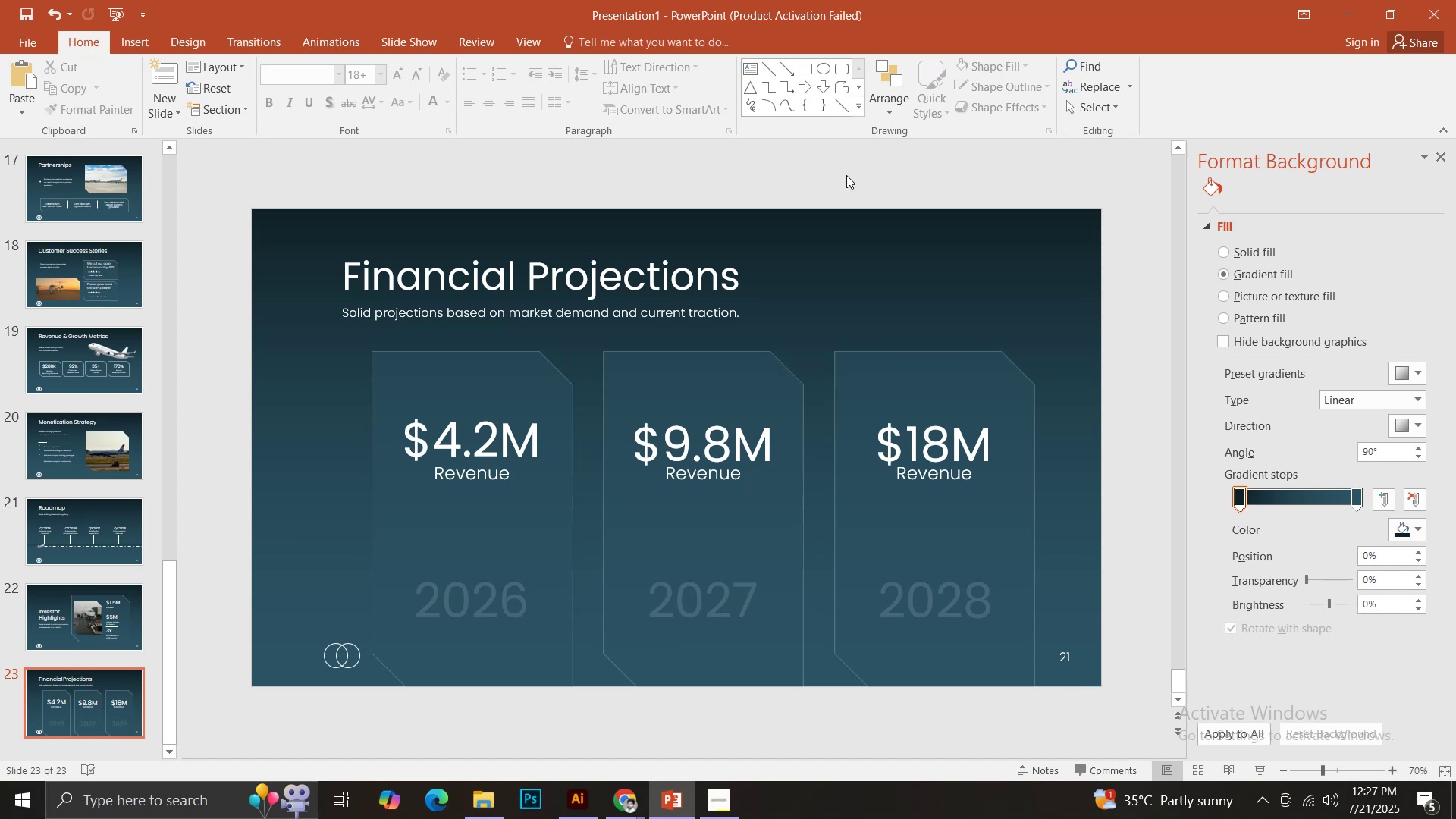 
wait(10.21)
 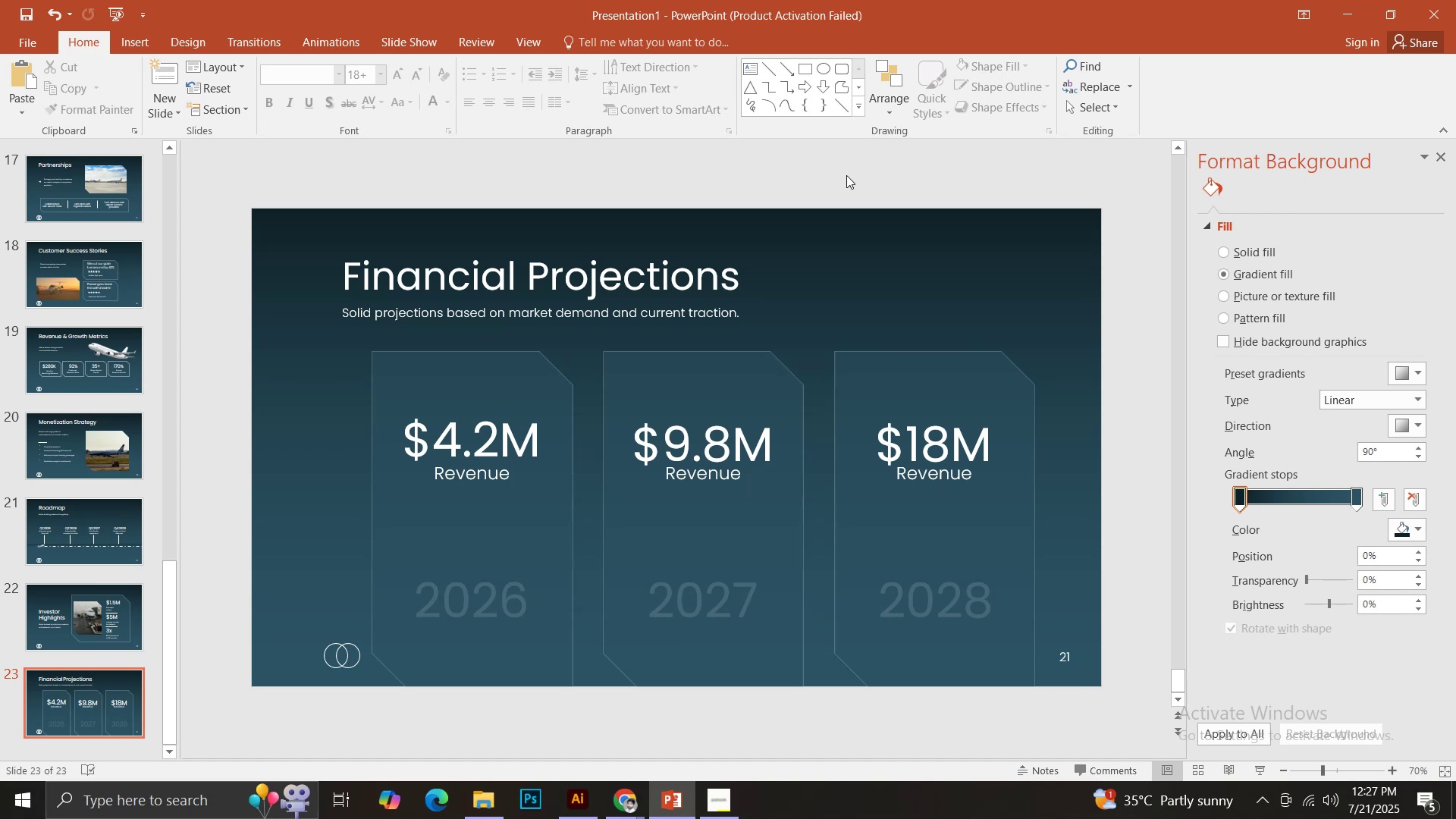 
left_click([465, 606])
 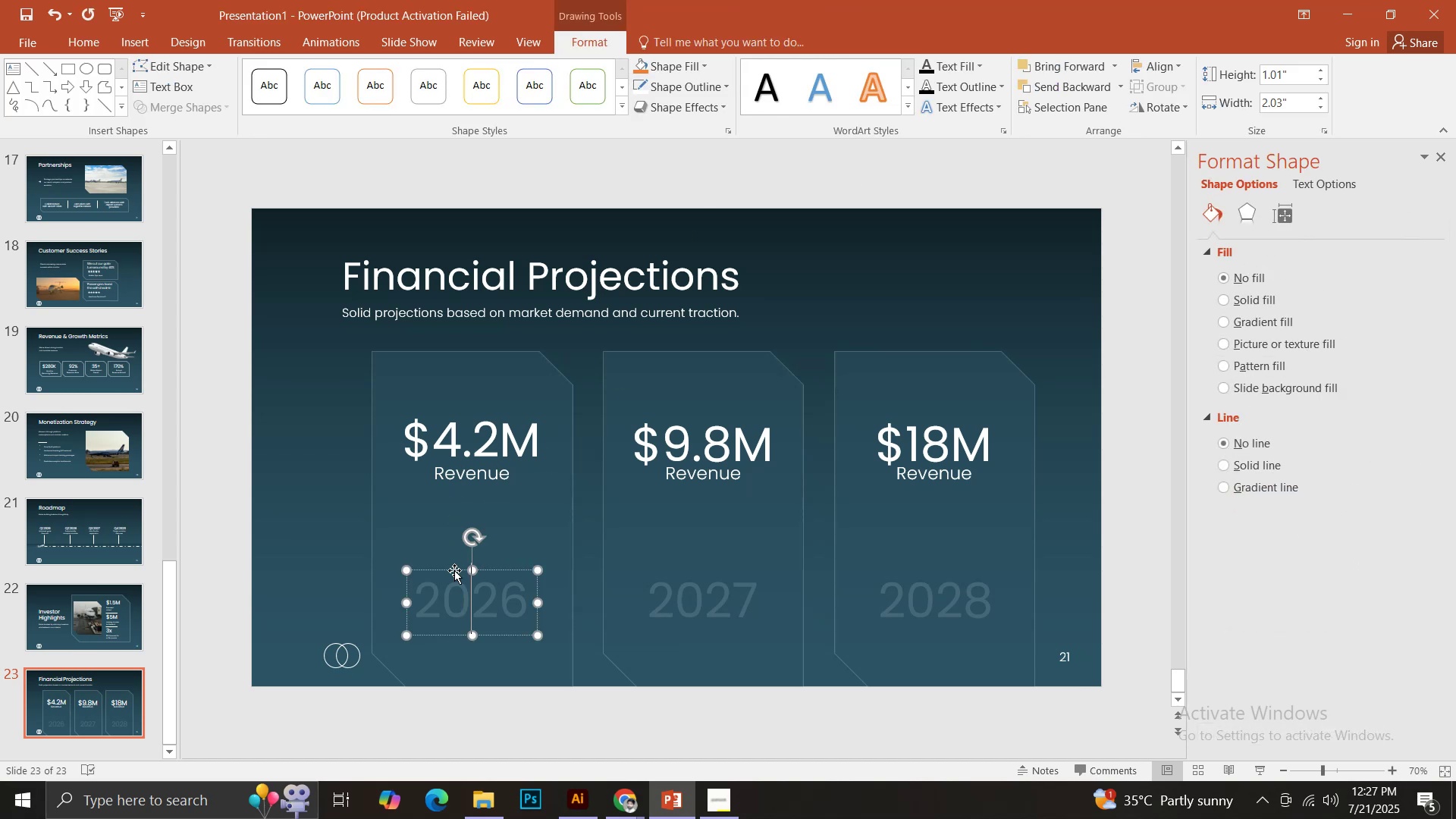 
hold_key(key=ShiftLeft, duration=1.08)
left_click([704, 599])
 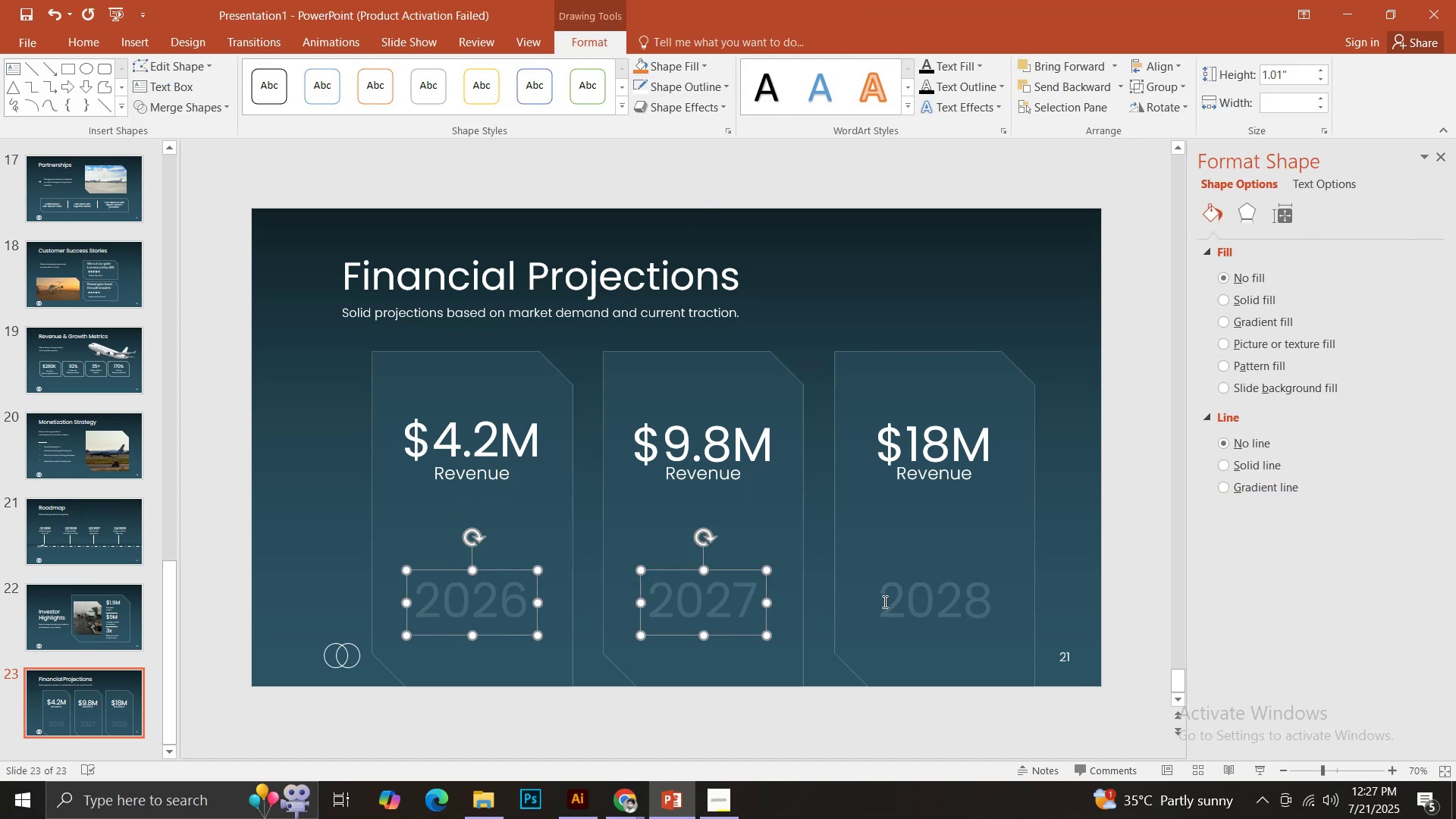 
double_click([883, 602])
 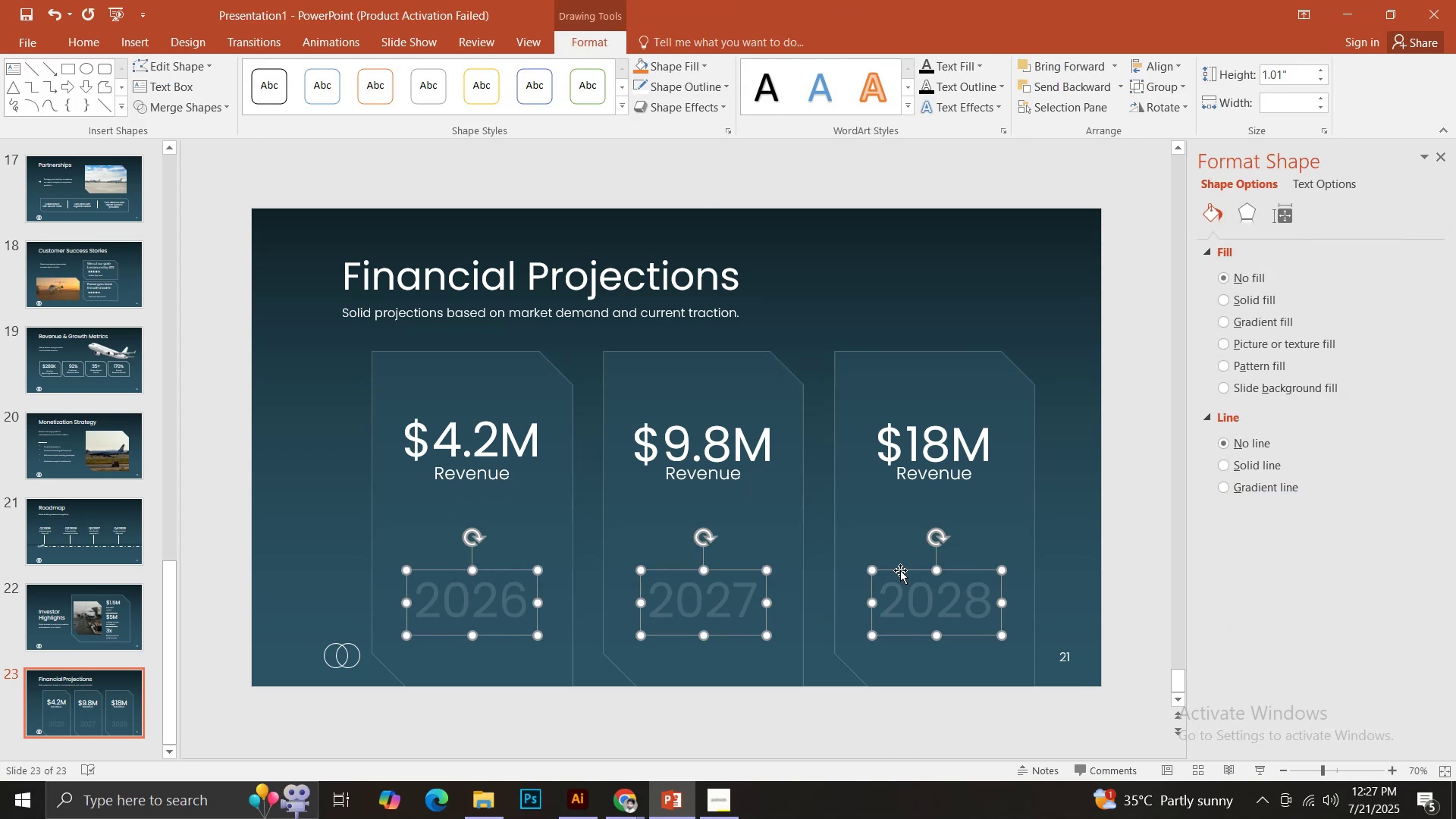 
left_click_drag(start_coordinate=[902, 570], to_coordinate=[896, 521])
 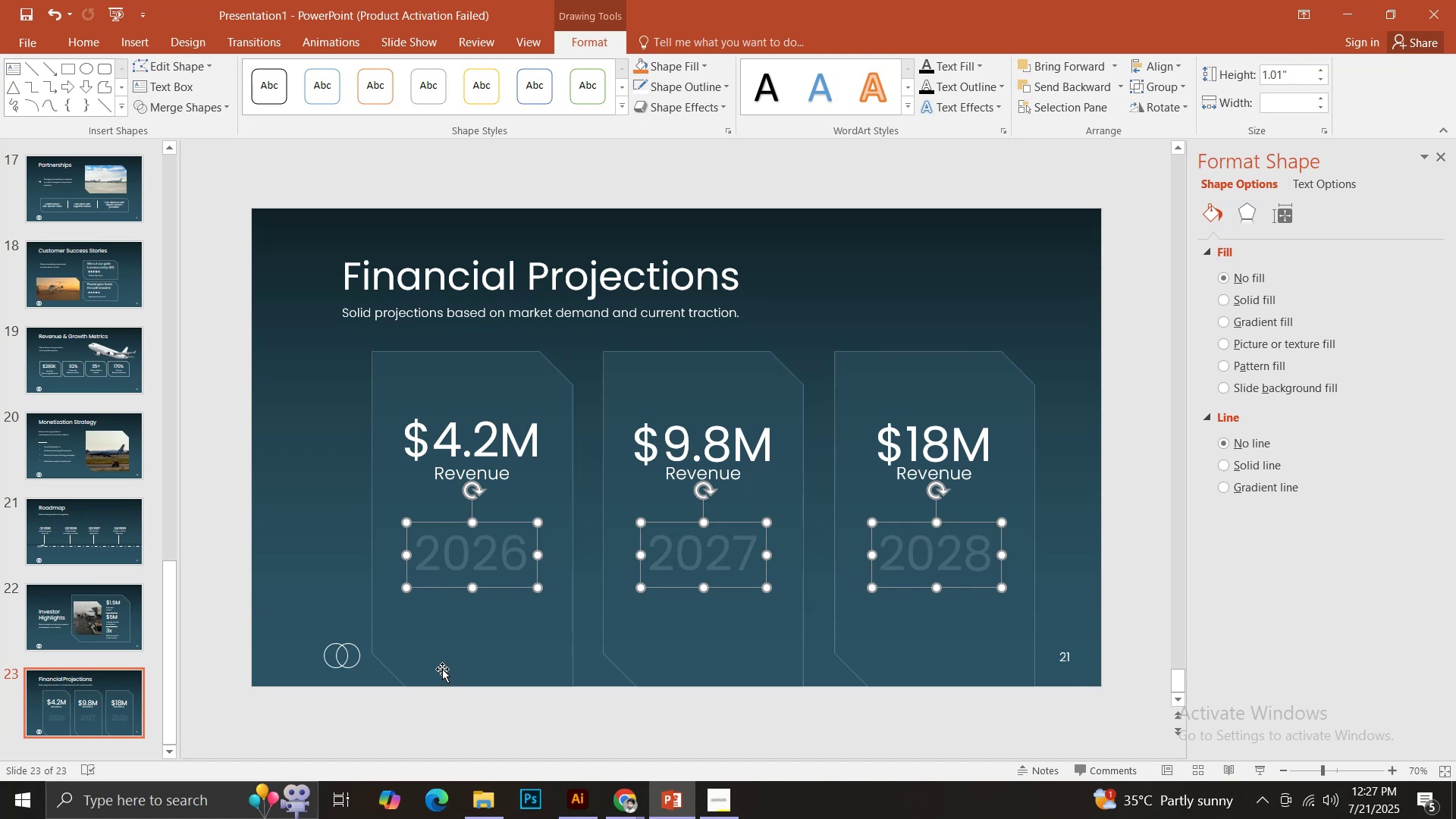 
hold_key(key=ShiftLeft, duration=1.52)
 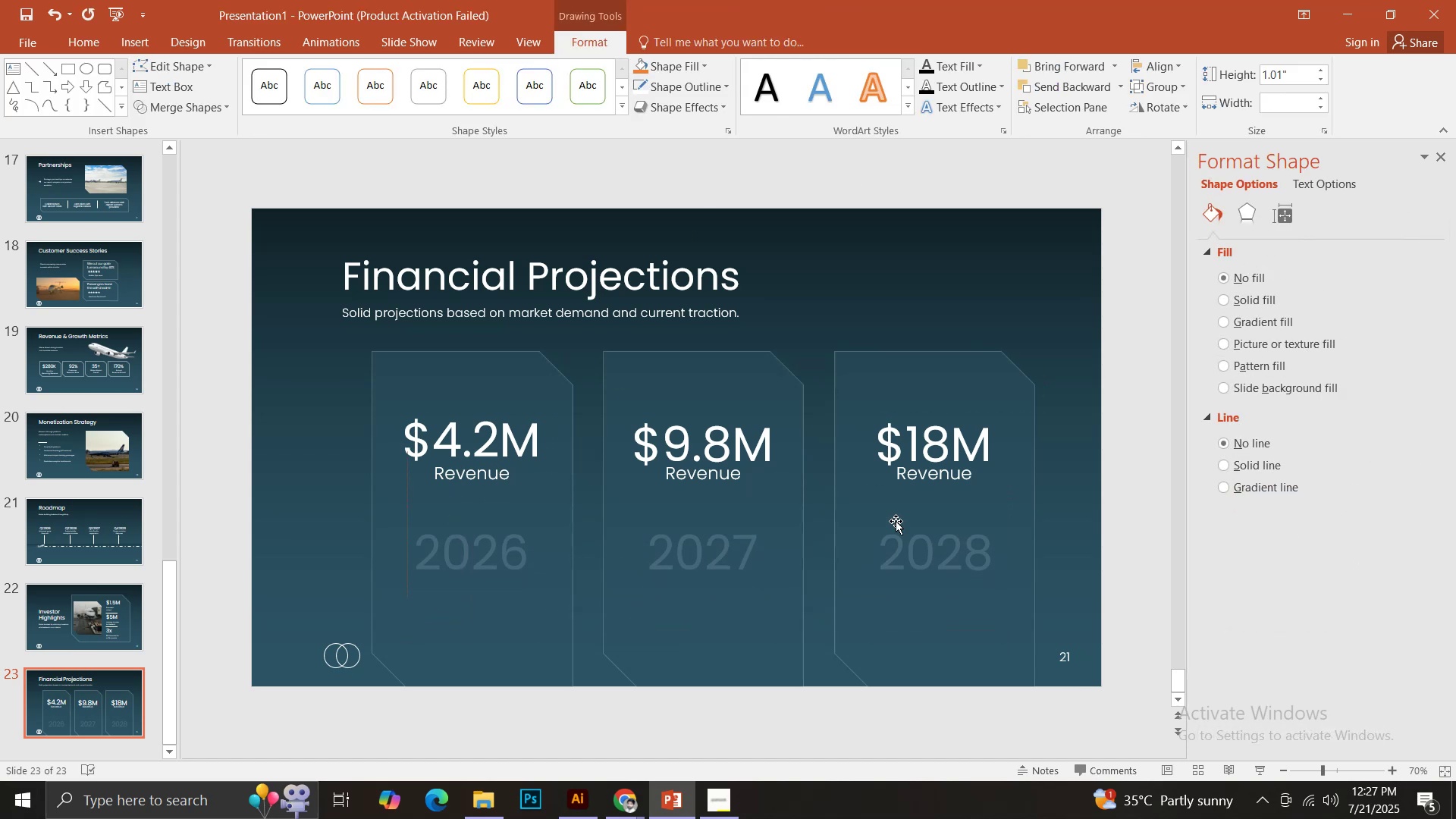 
key(Shift+ShiftLeft)
 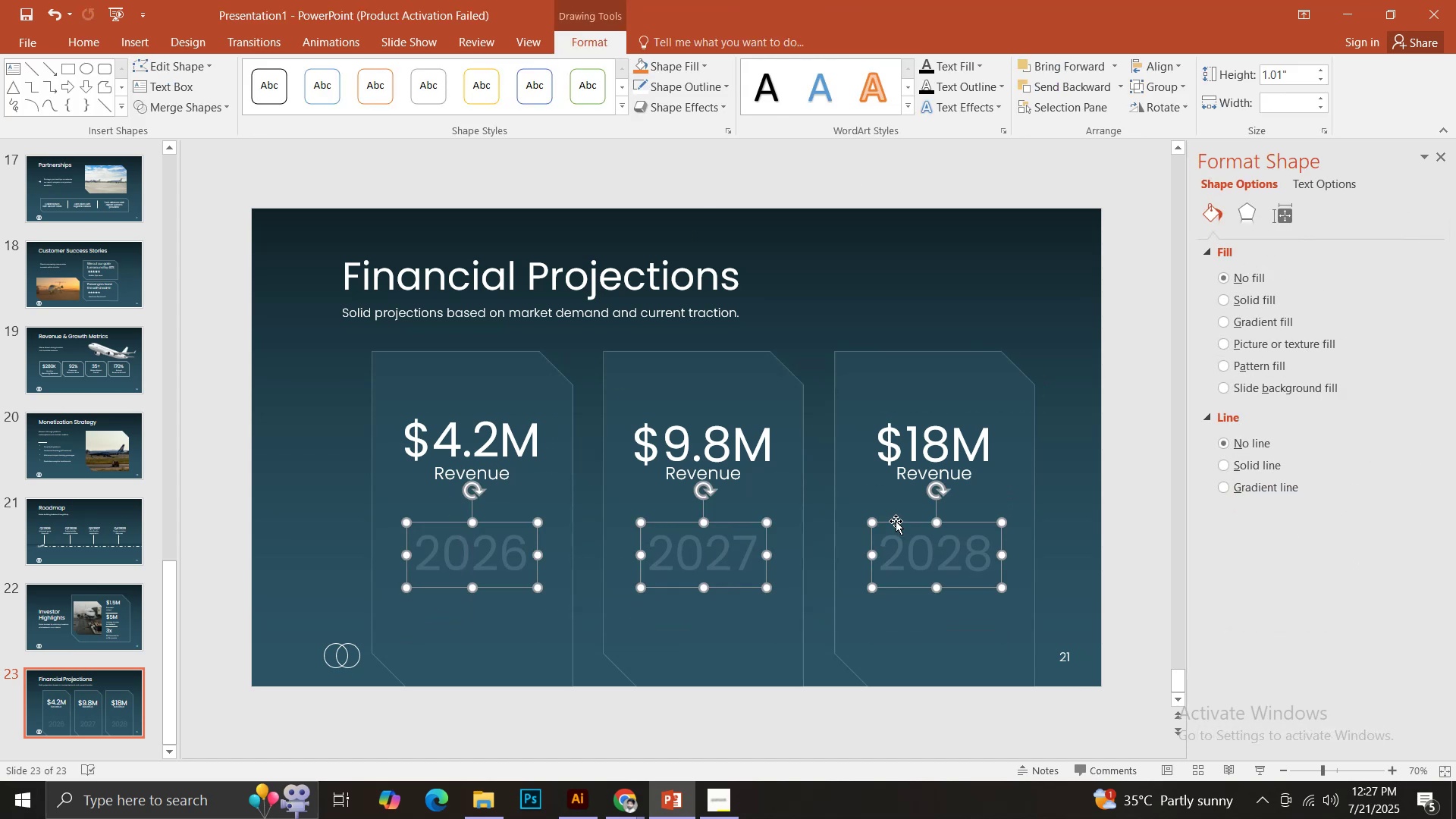 
key(Shift+ShiftLeft)
 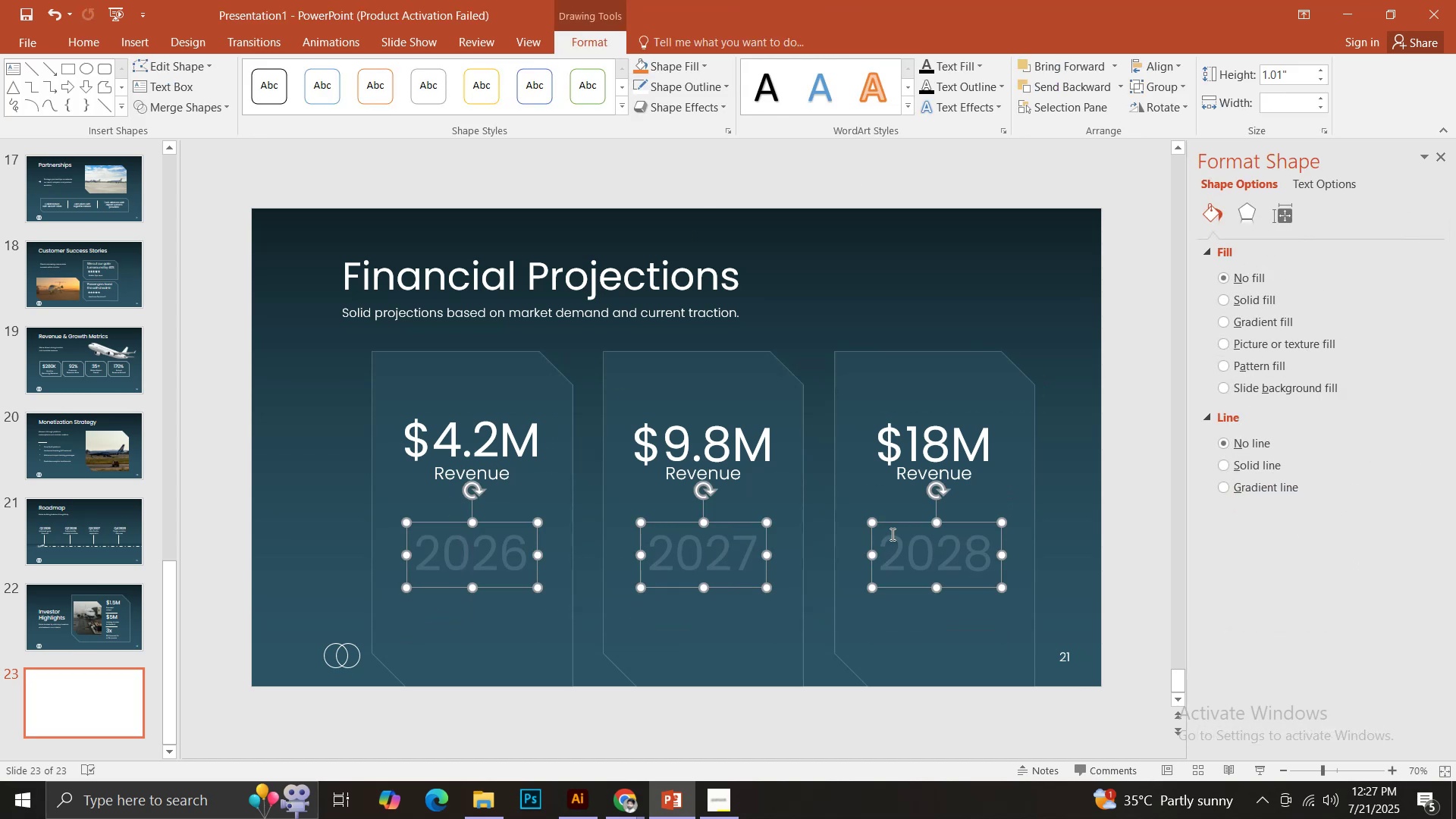 
key(Shift+ShiftLeft)
 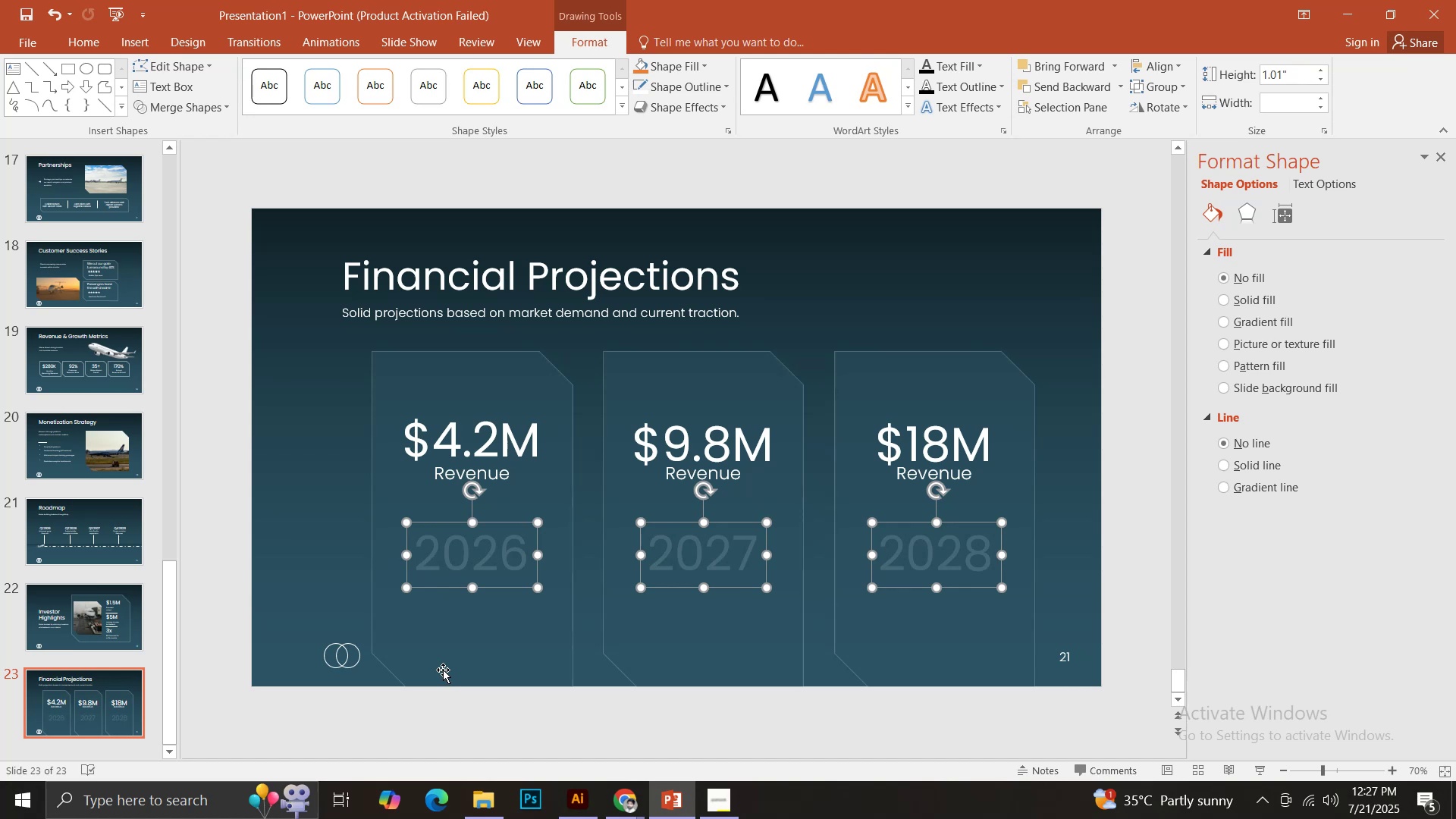 
left_click([442, 669])
 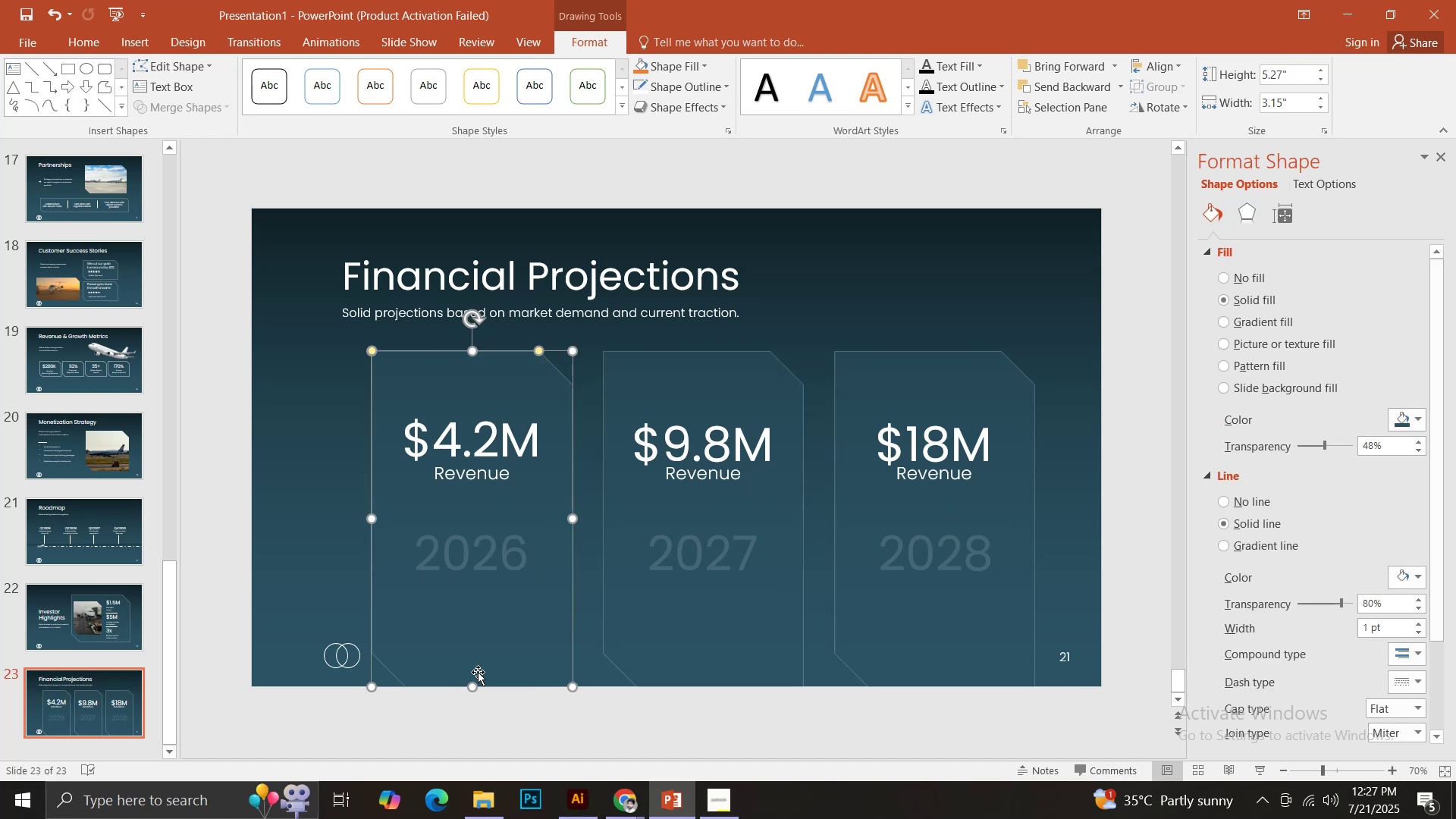 
hold_key(key=ShiftLeft, duration=0.93)
double_click([965, 663])
 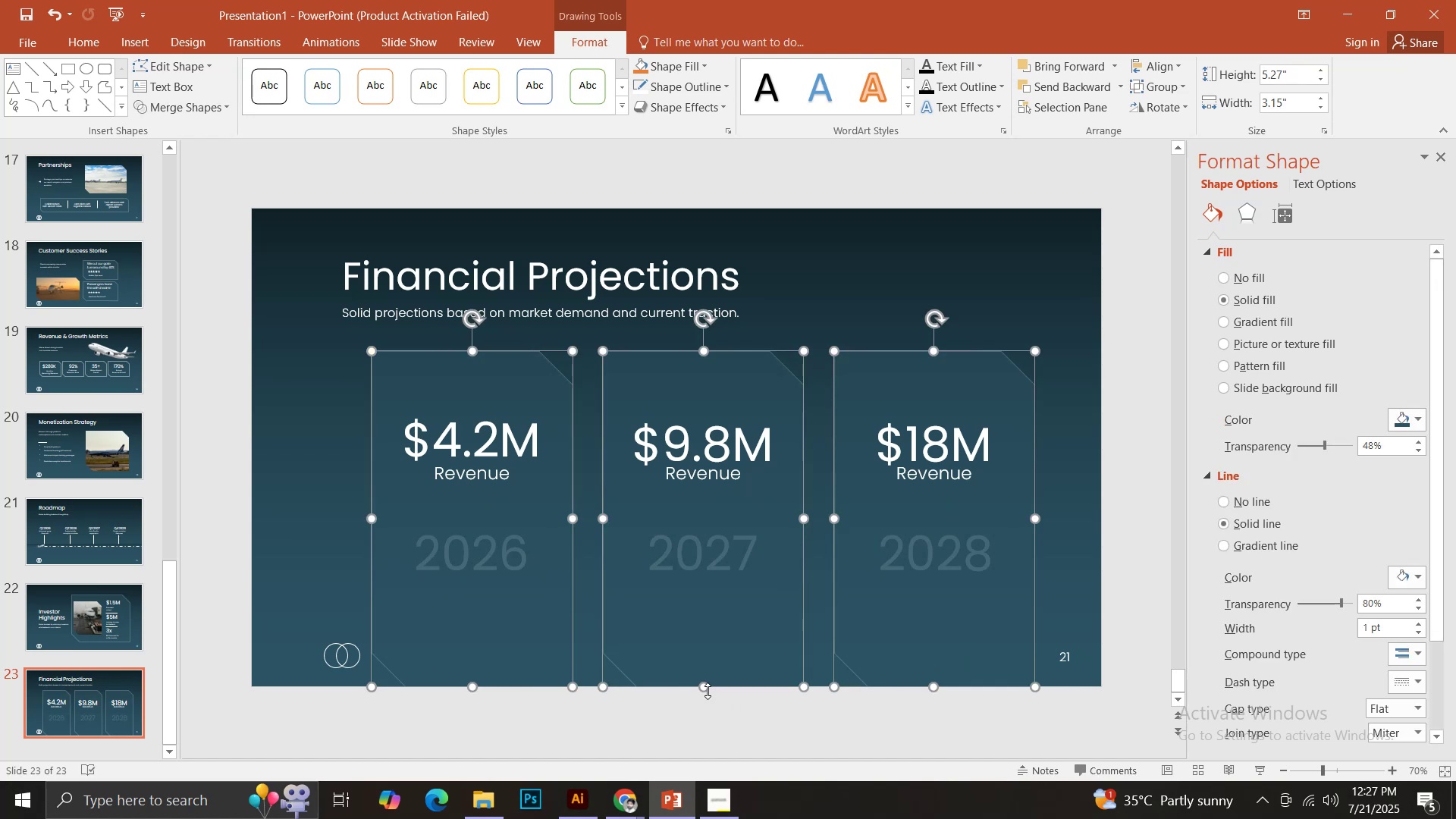 
left_click_drag(start_coordinate=[705, 691], to_coordinate=[699, 639])
 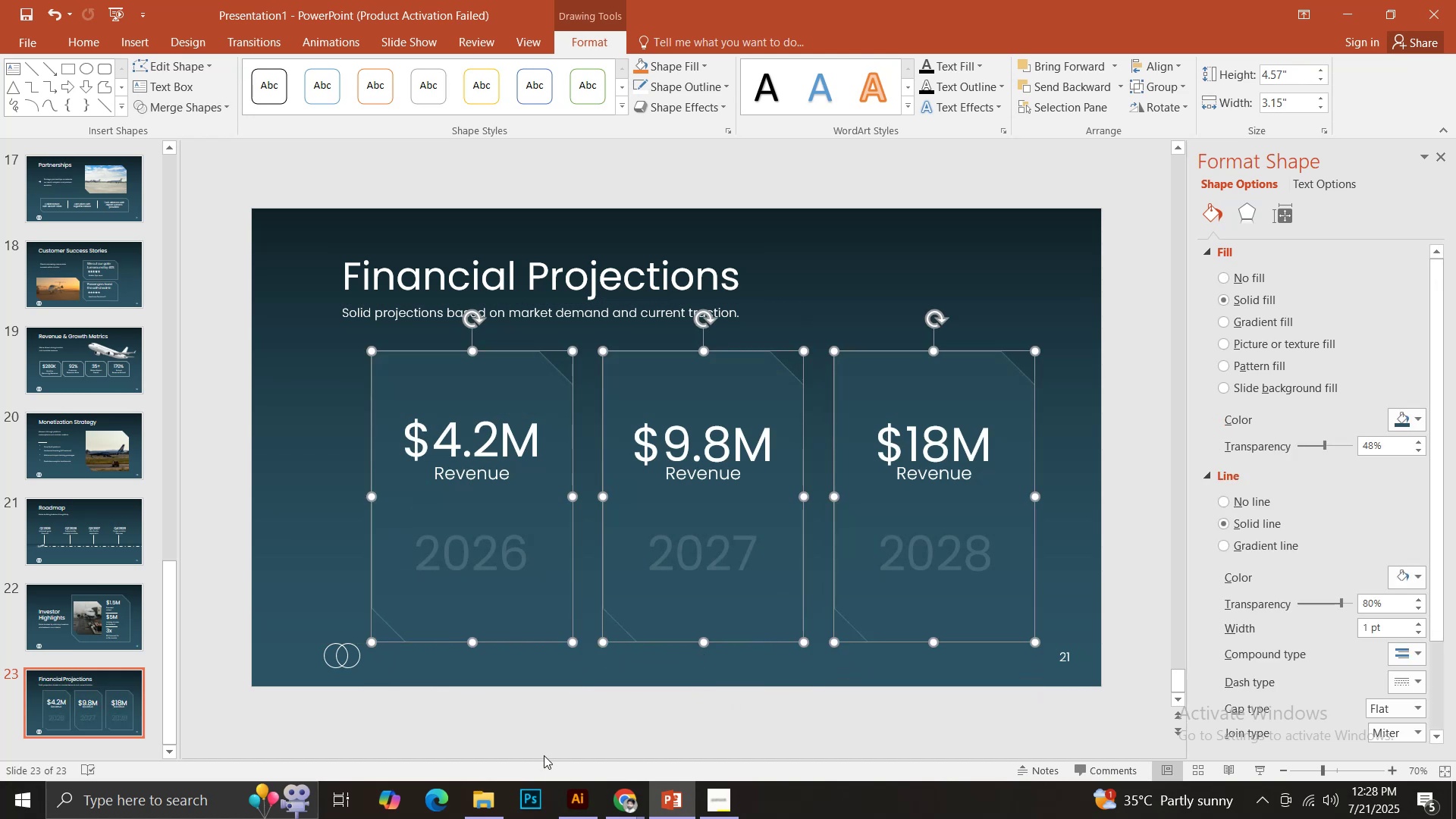 
double_click([538, 730])
 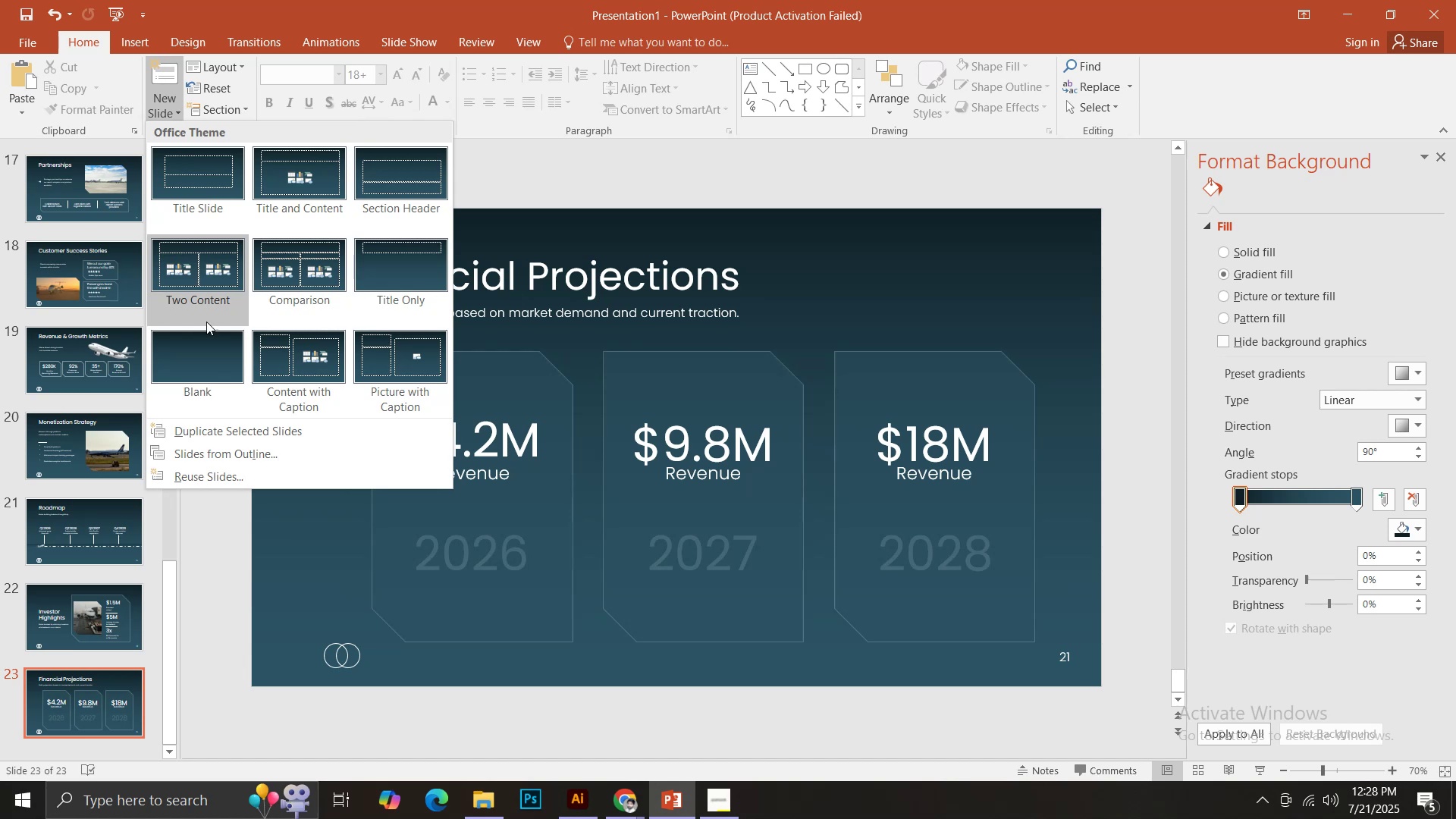 
wait(6.75)
 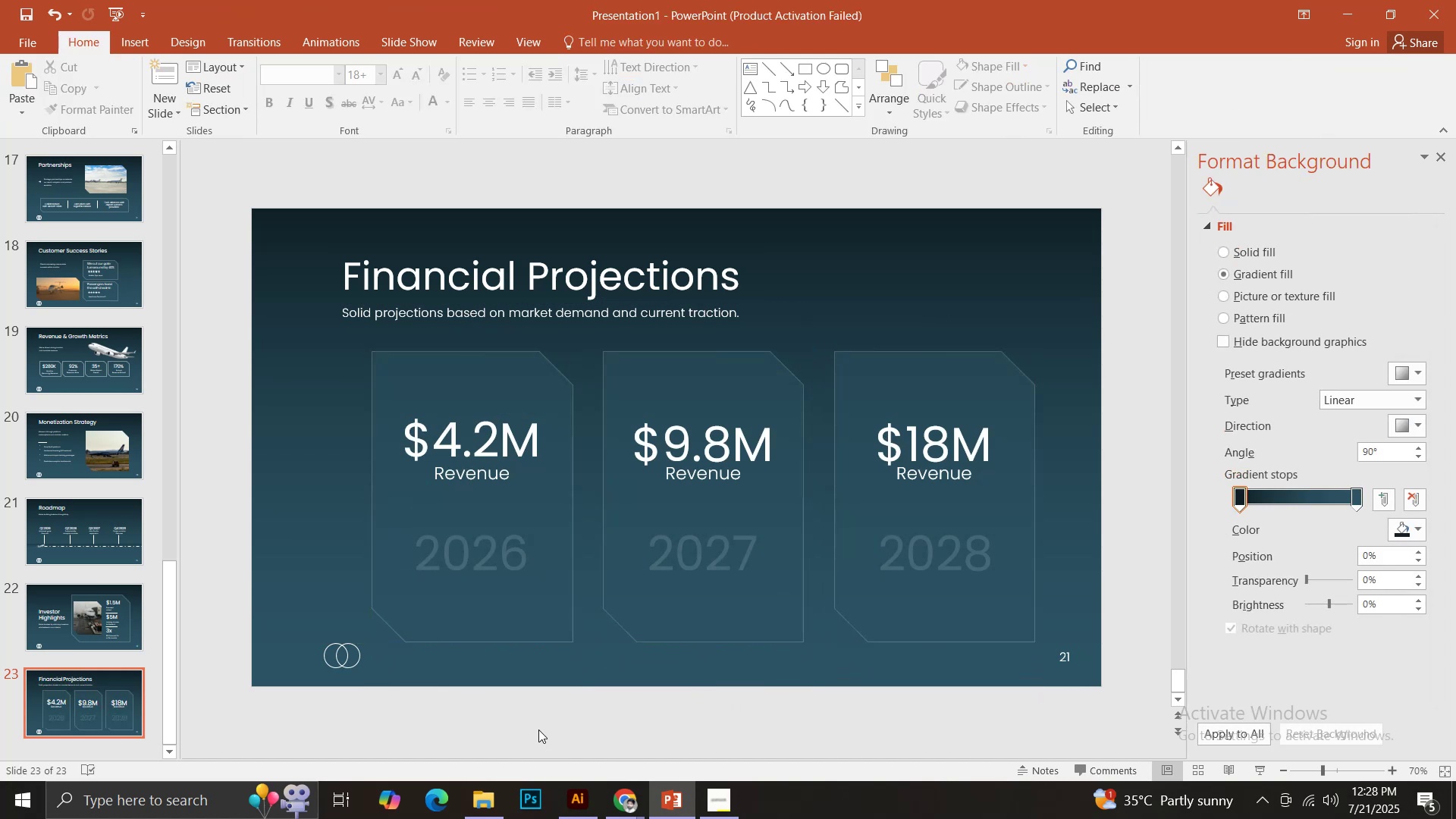 
left_click([93, 603])
 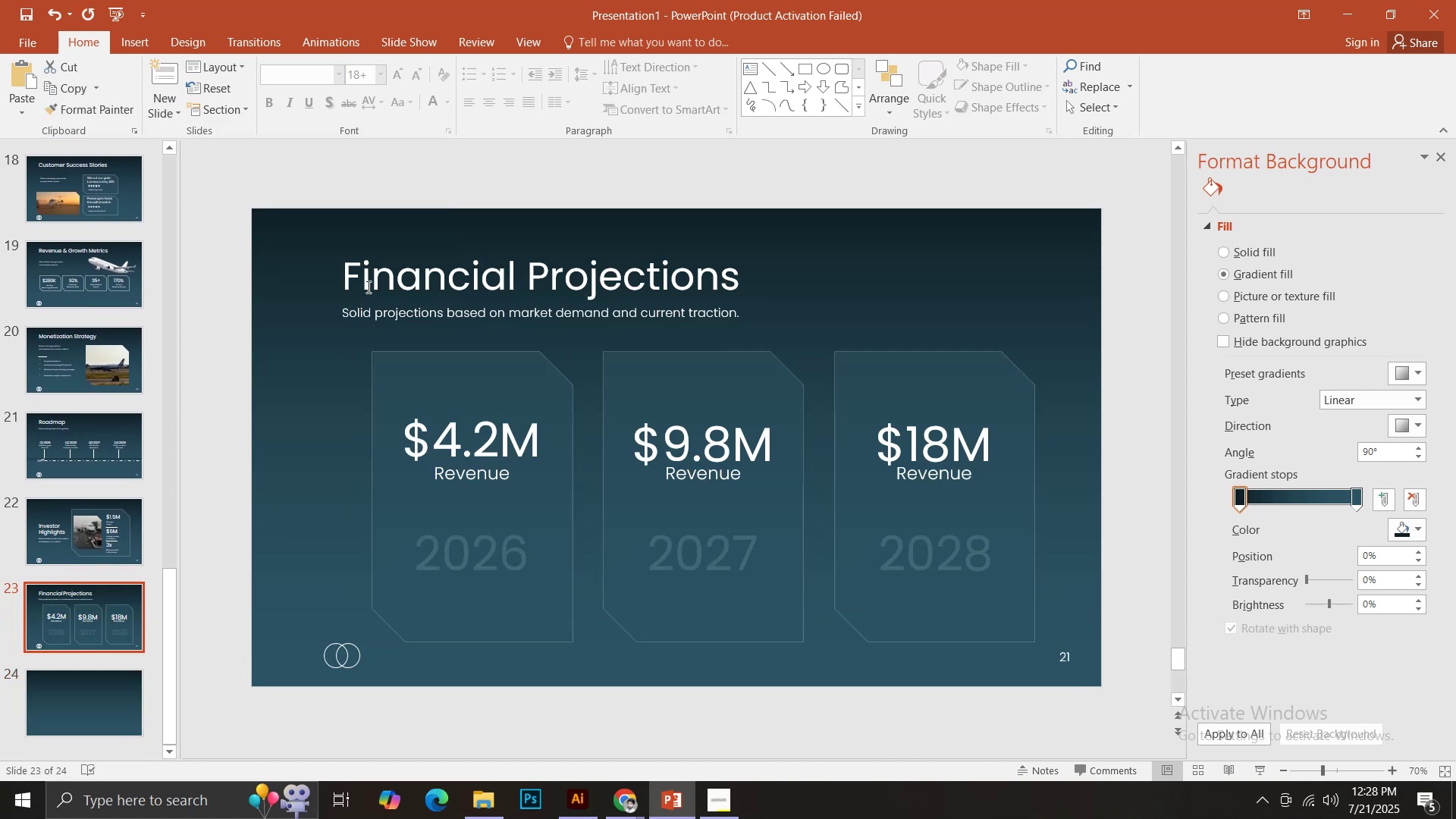 
left_click([371, 272])
 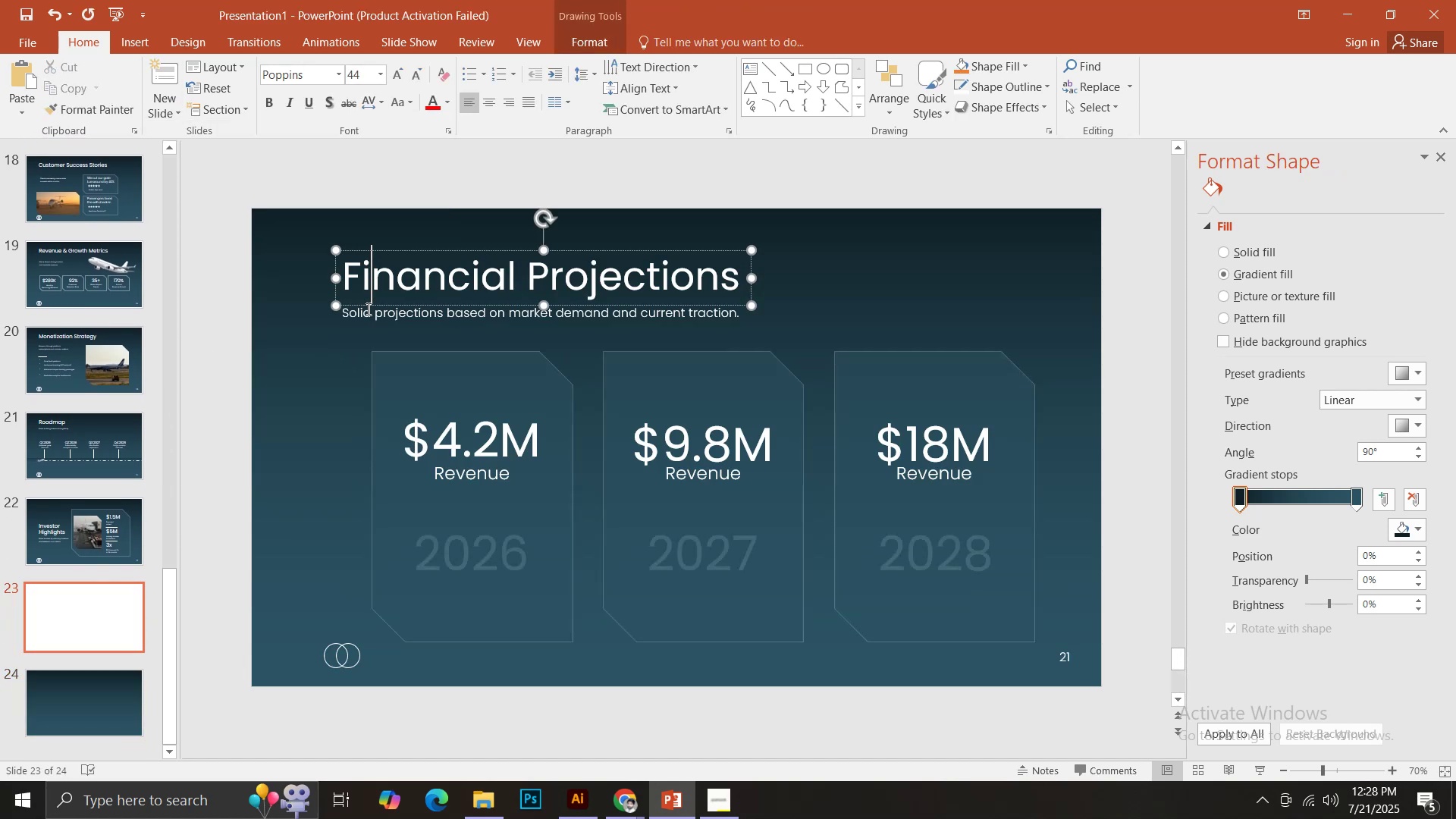 
hold_key(key=ShiftLeft, duration=1.53)
left_click([363, 316])
 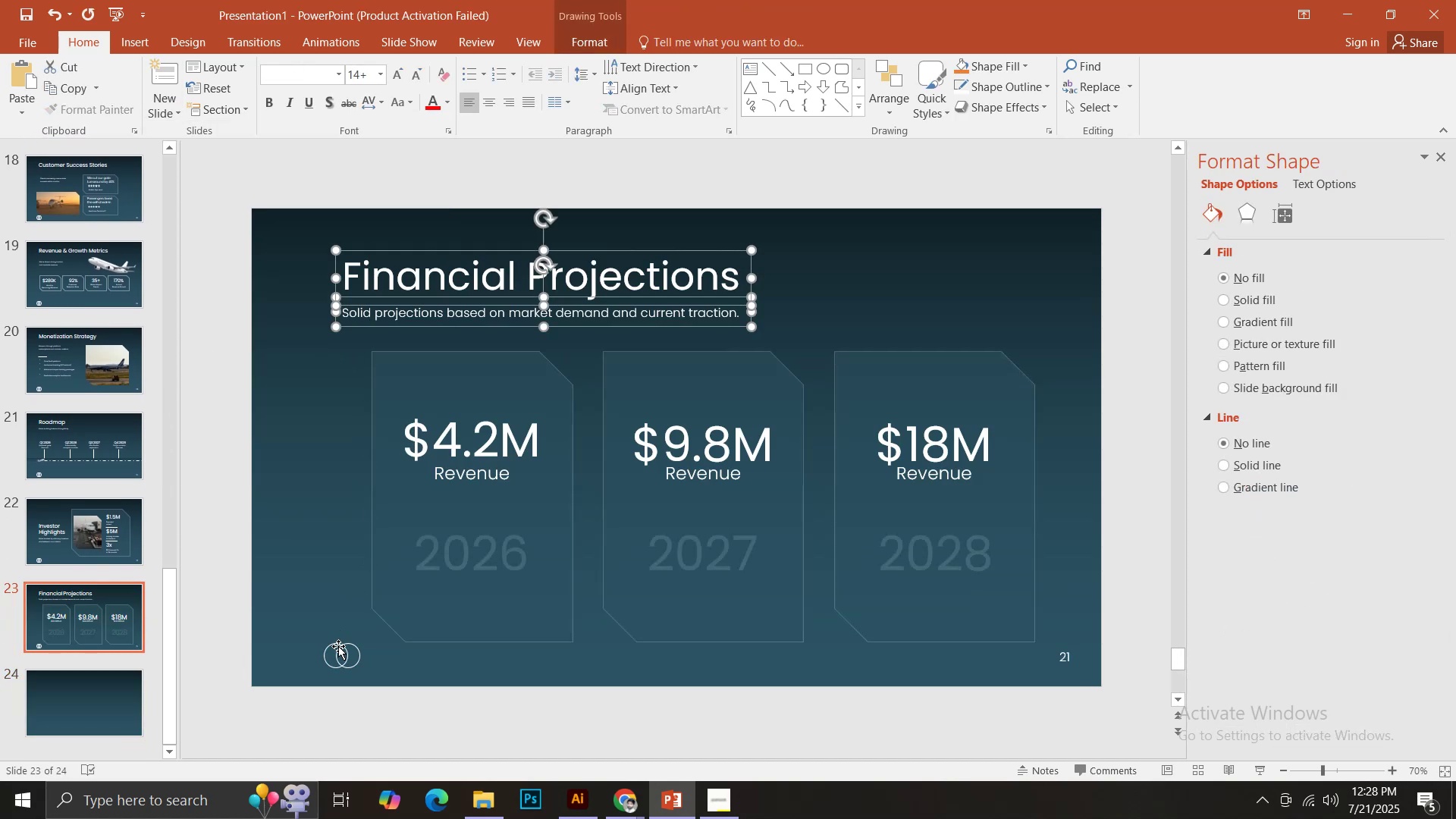 
left_click([338, 653])
 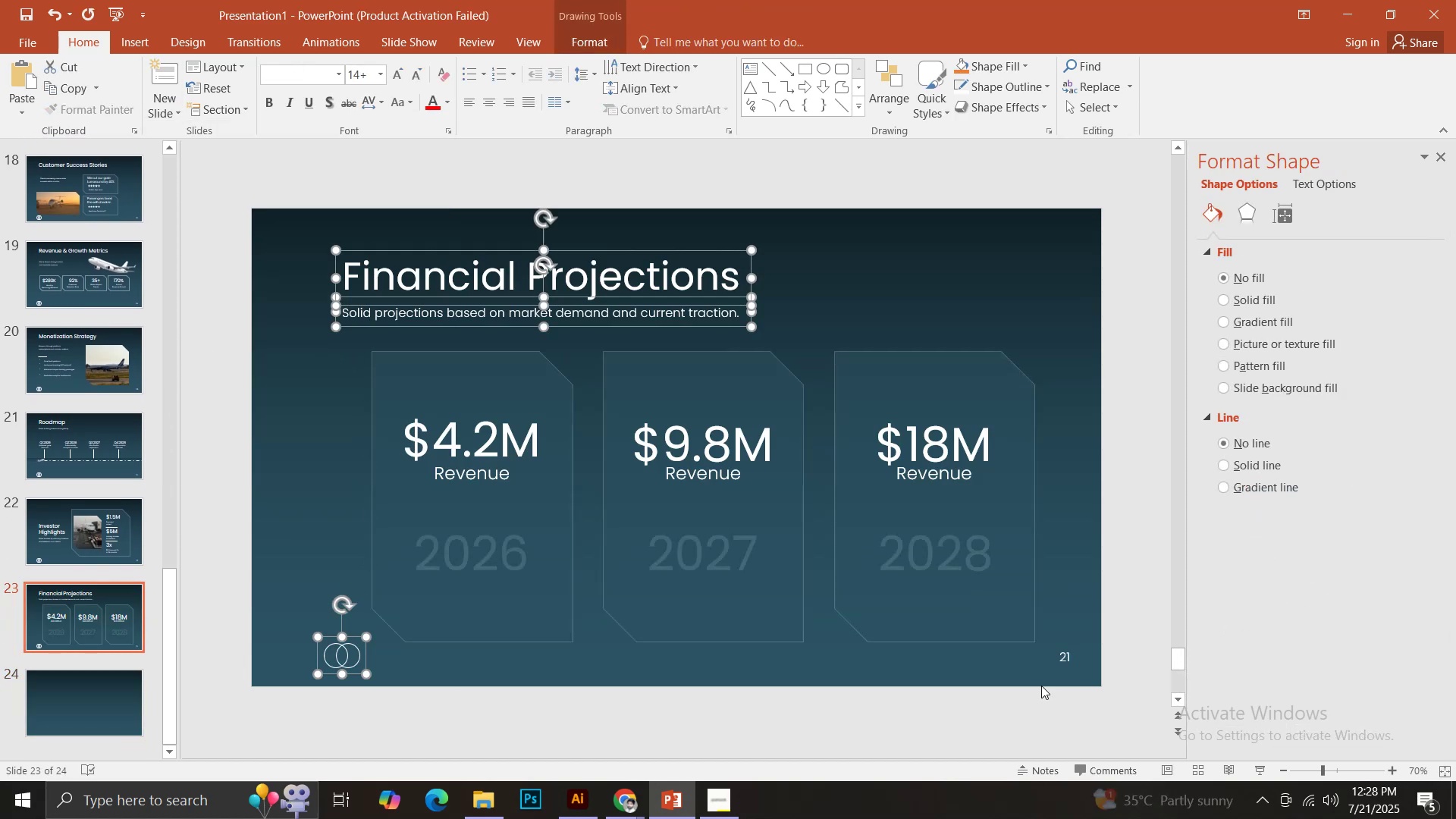 
hold_key(key=ShiftLeft, duration=0.36)
left_click([1061, 658])
 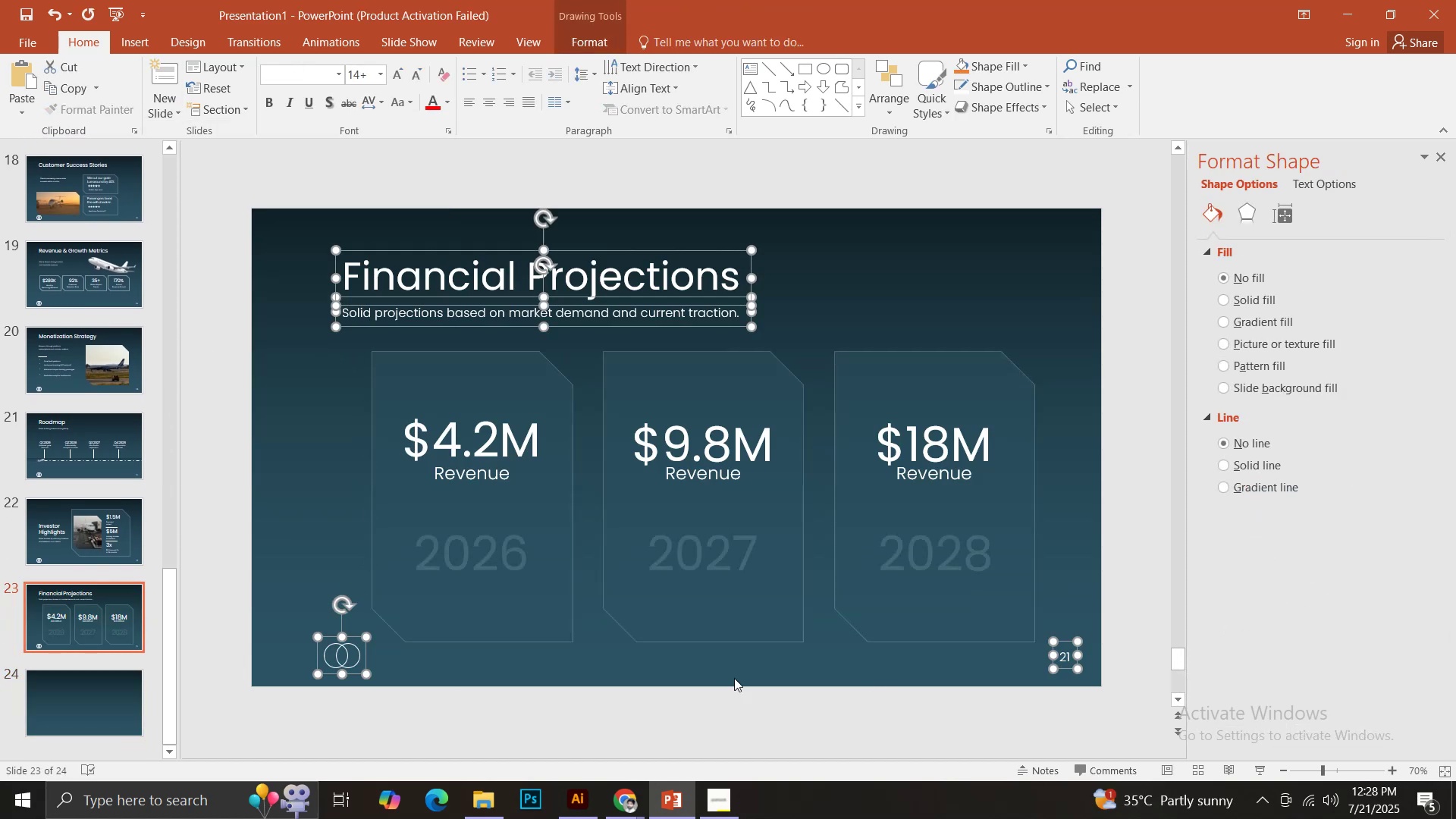 
key(Control+C)
 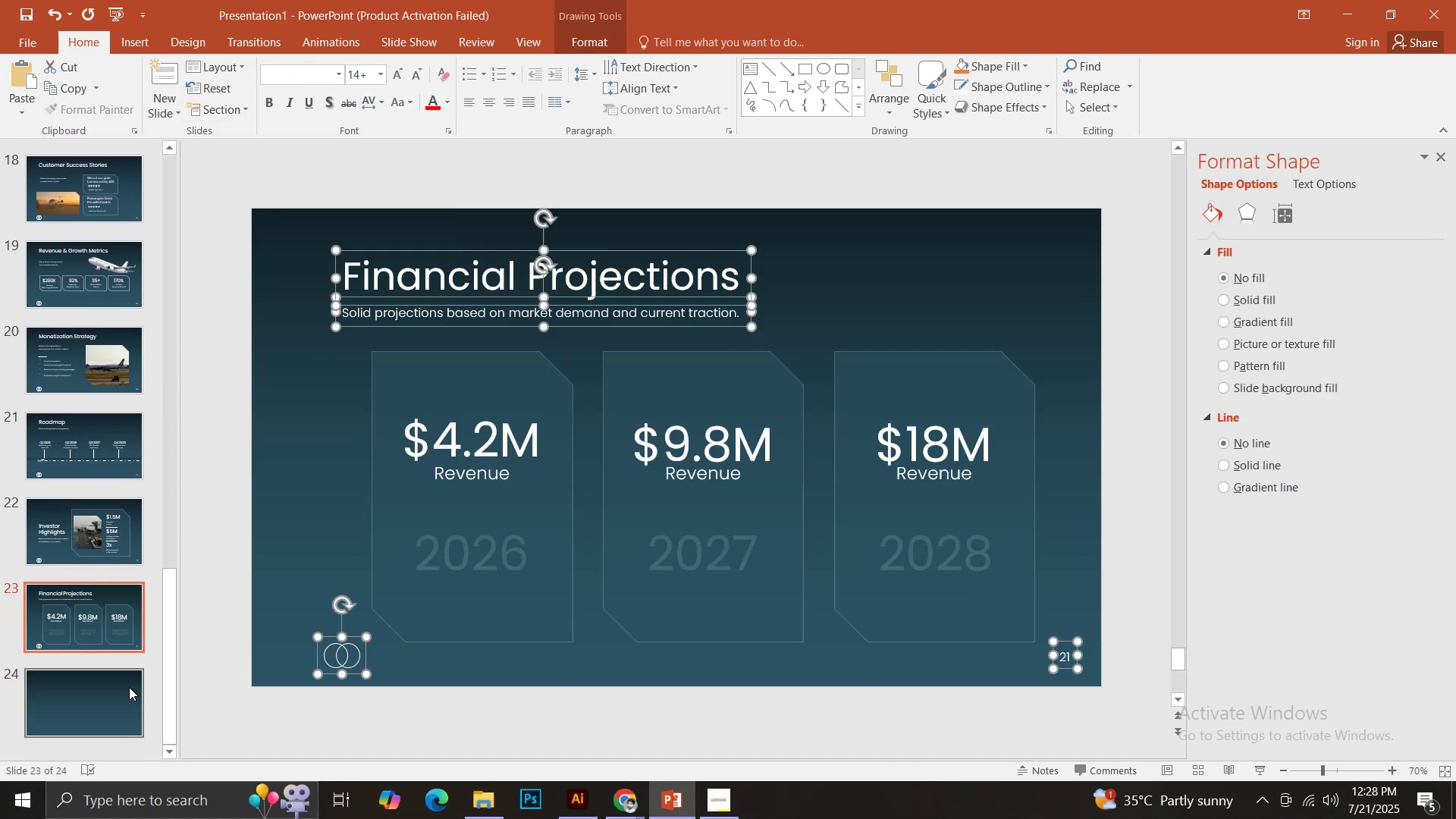 
left_click([129, 687])
 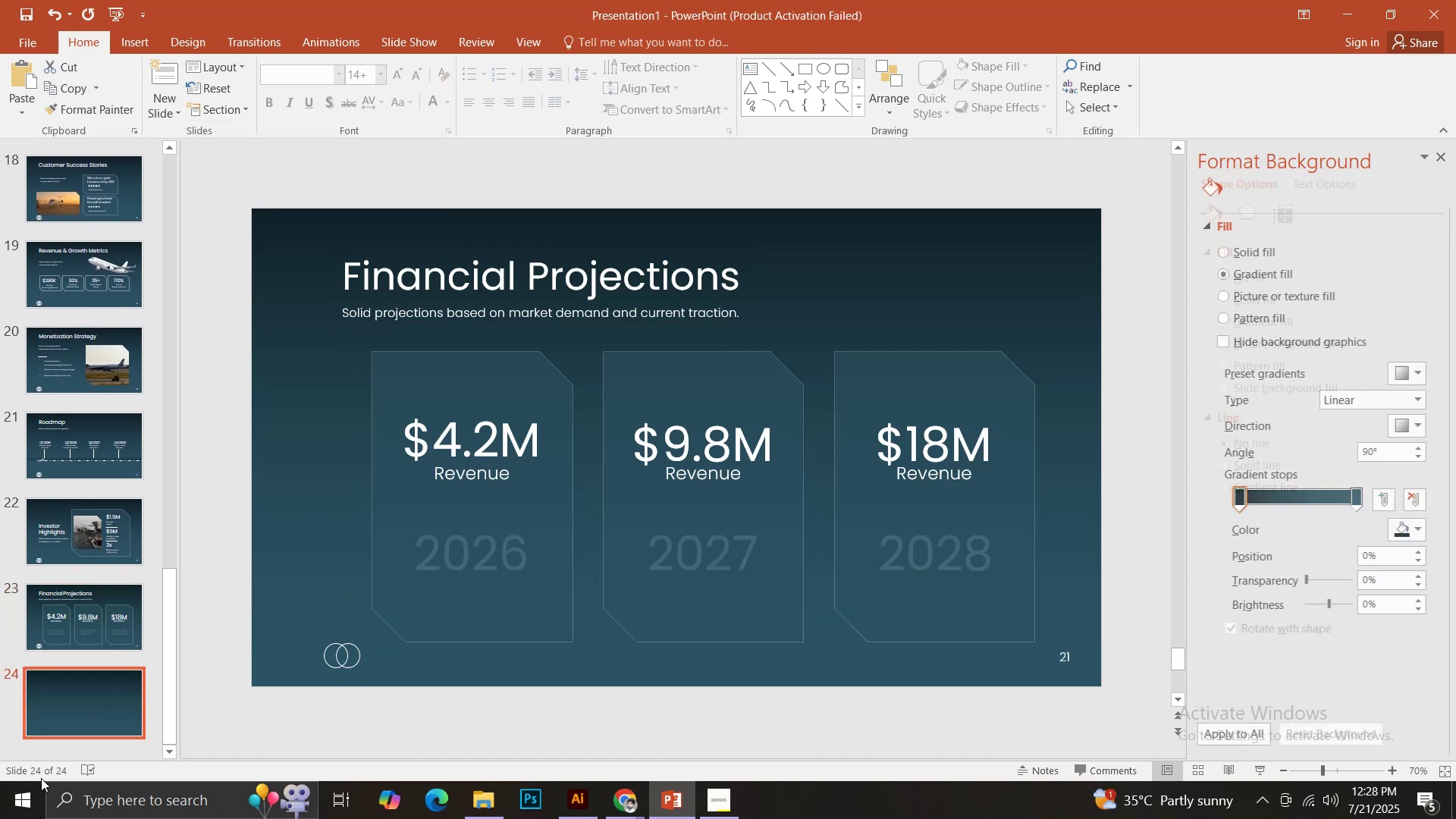 
key(Control+V)
 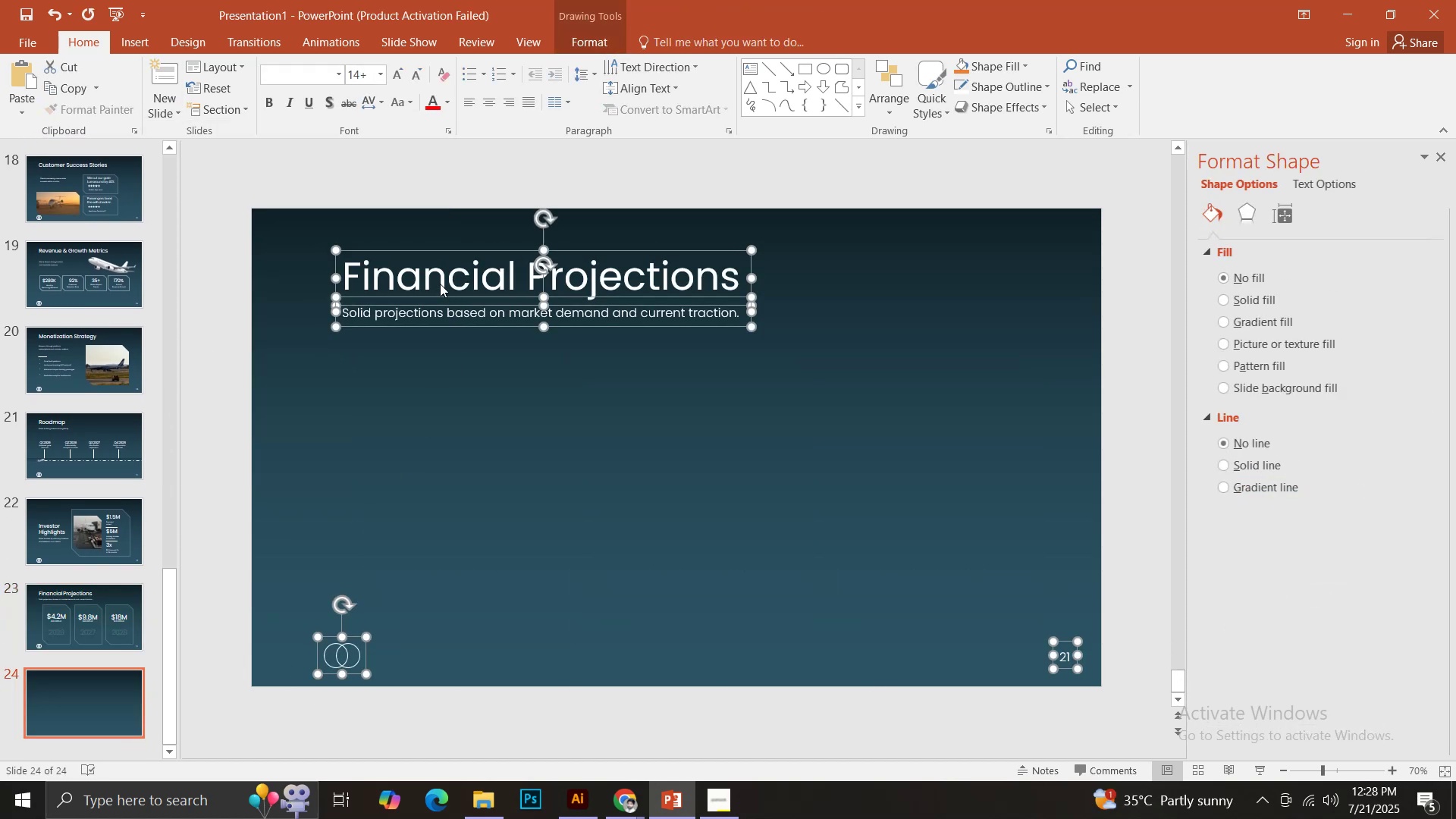 
left_click([440, 283])
 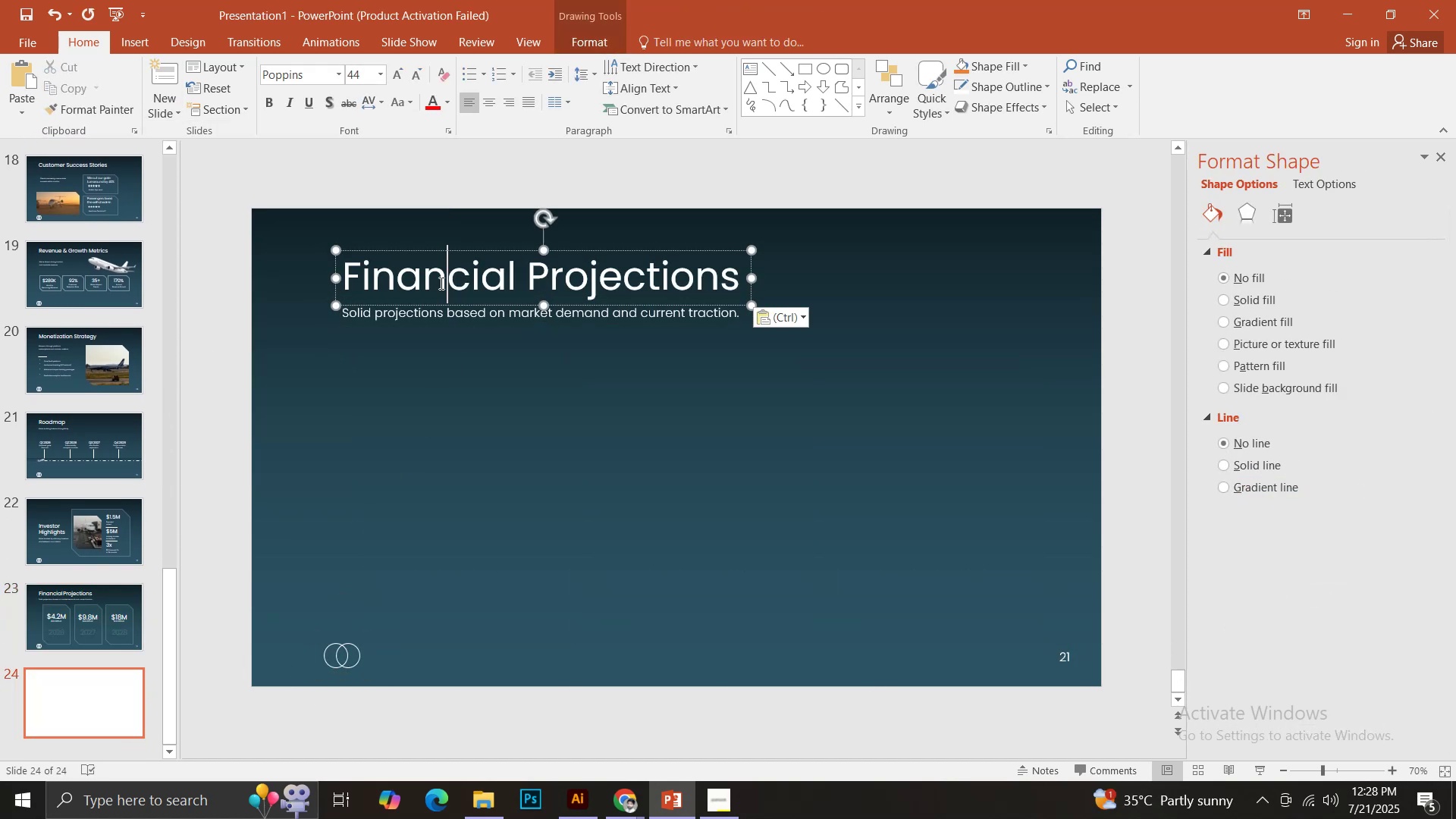 
key(Control+ControlLeft)
 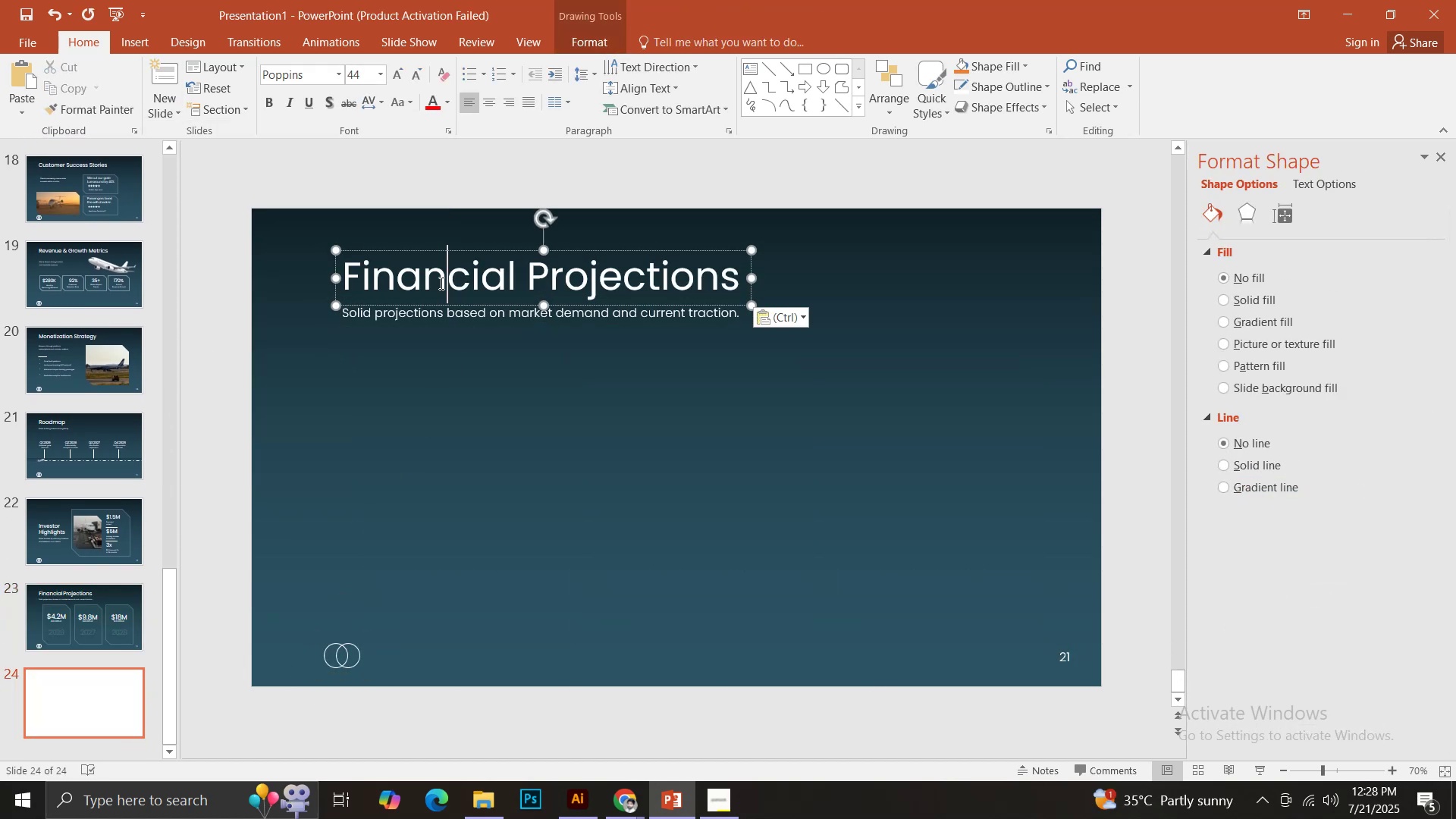 
key(Control+A)
 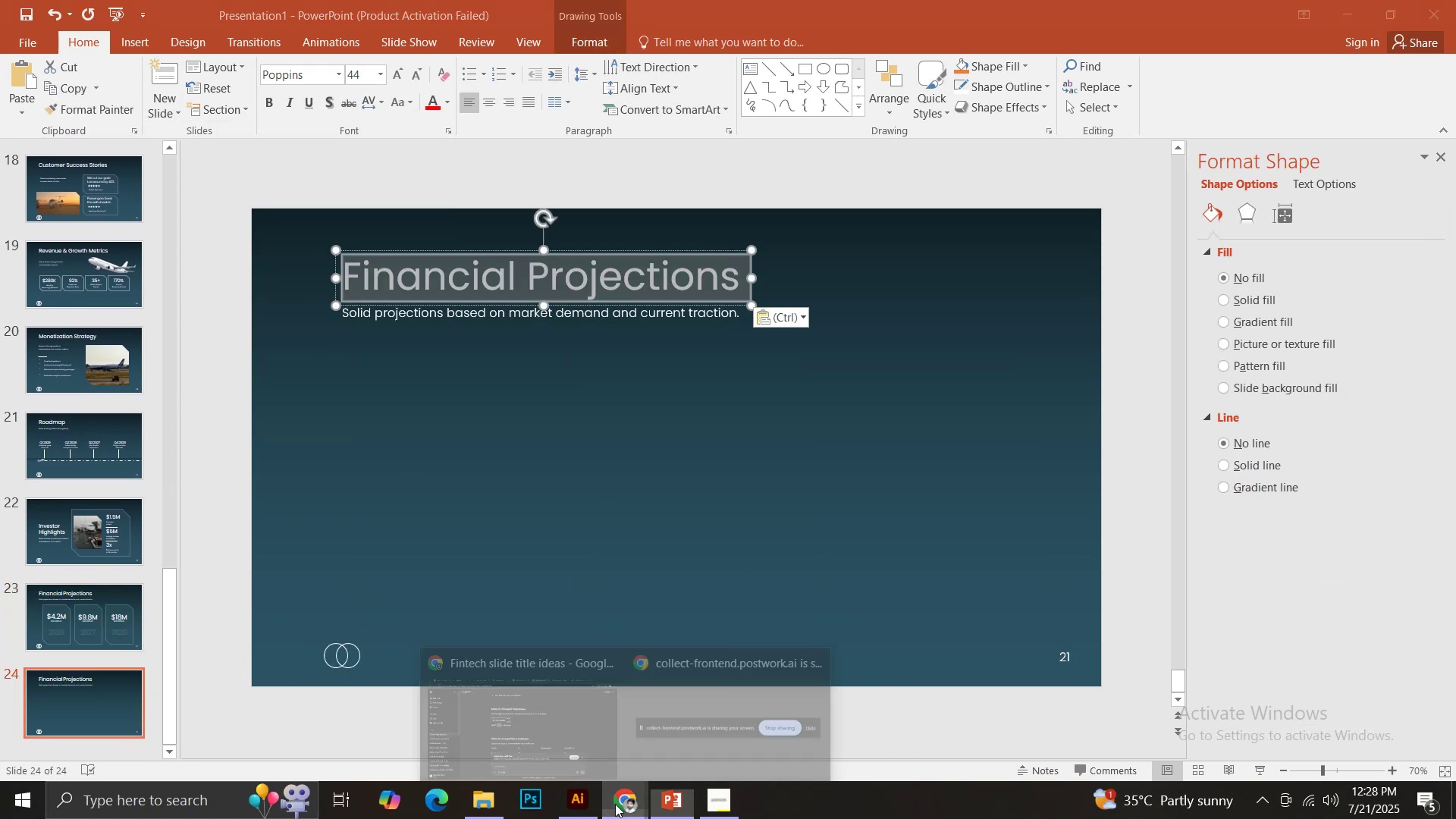 
double_click([532, 732])
 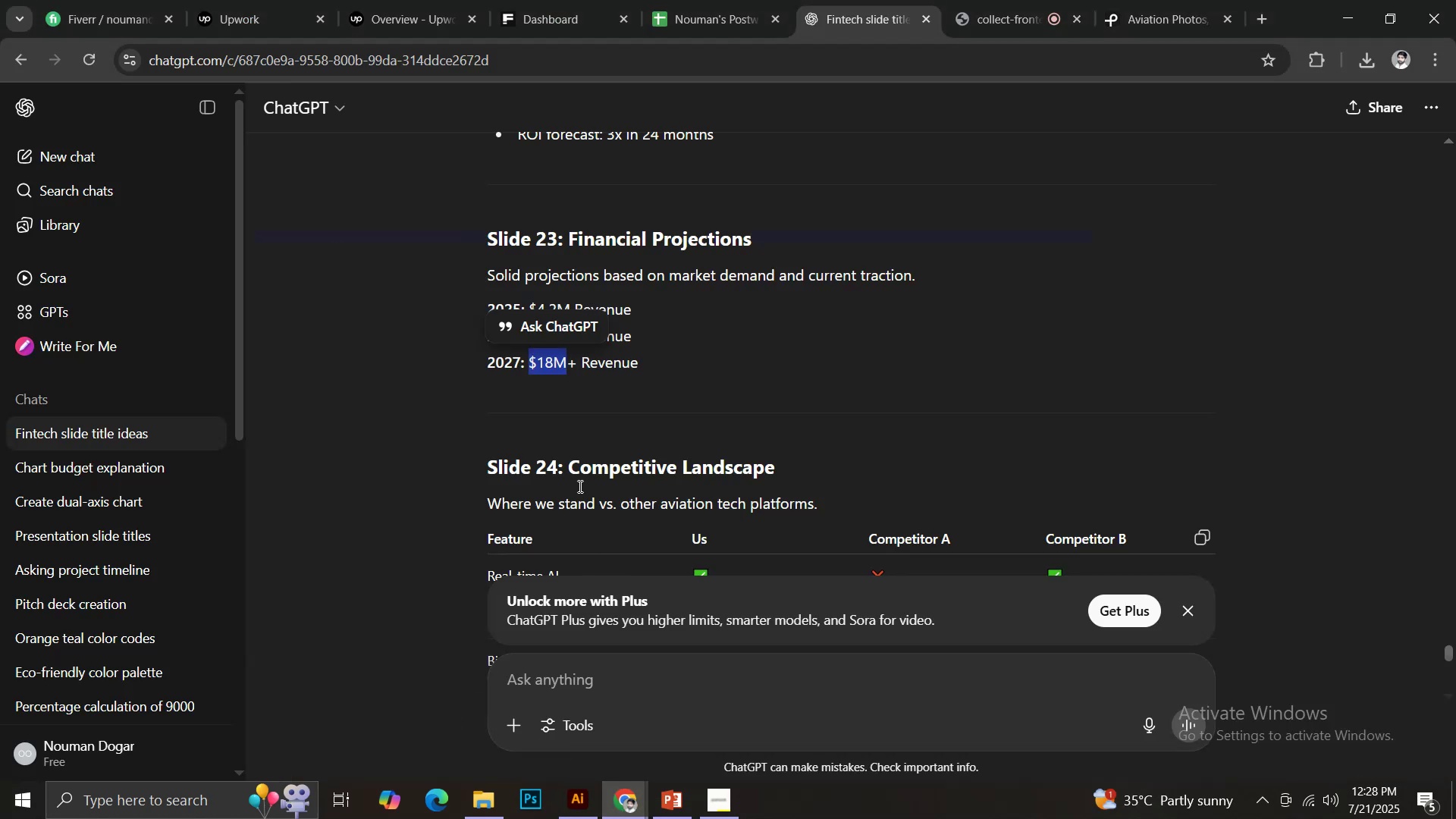 
scroll: coordinate [610, 442], scroll_direction: down, amount: 3.0
 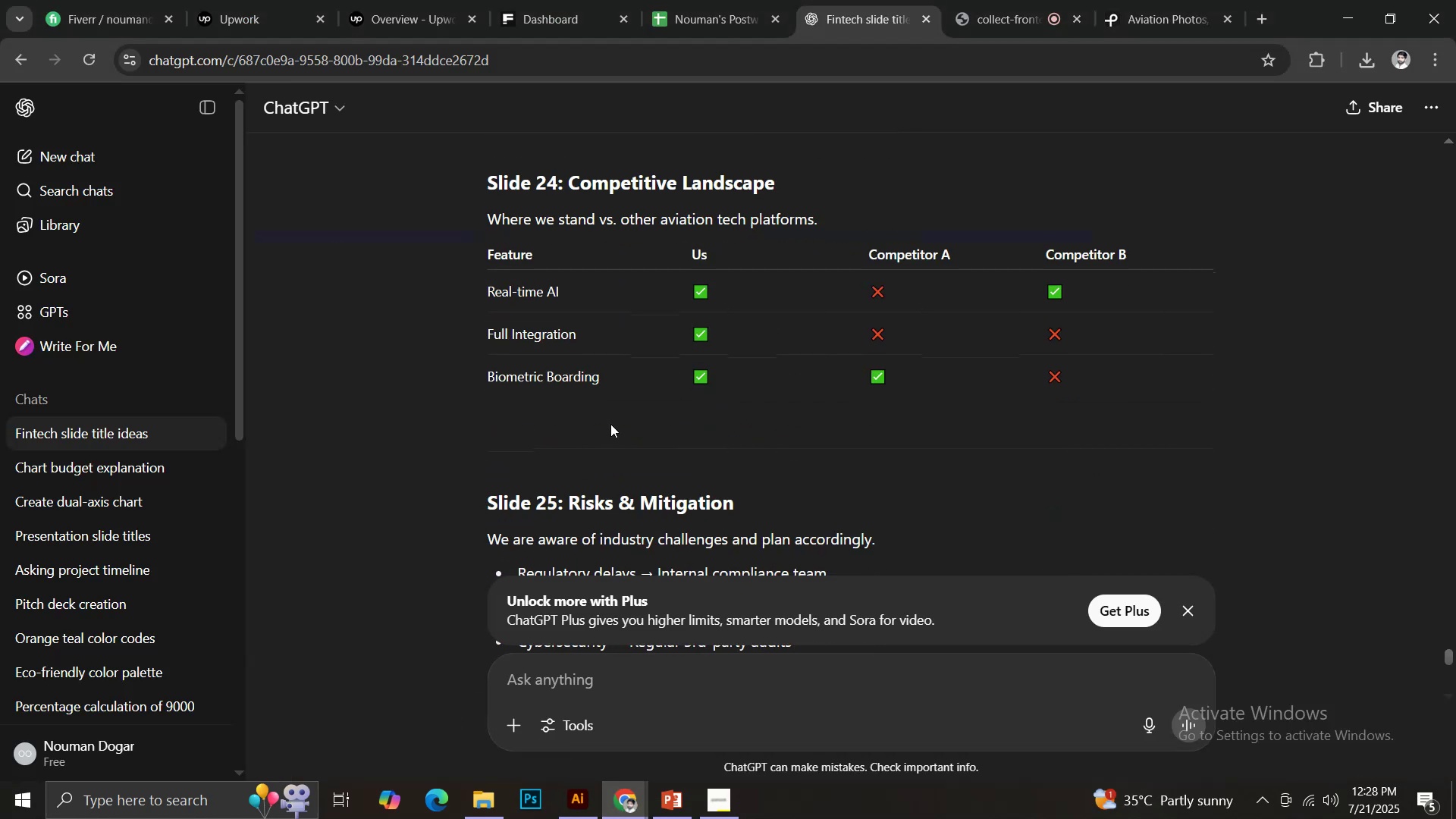 
scroll: coordinate [611, 423], scroll_direction: up, amount: 1.0
 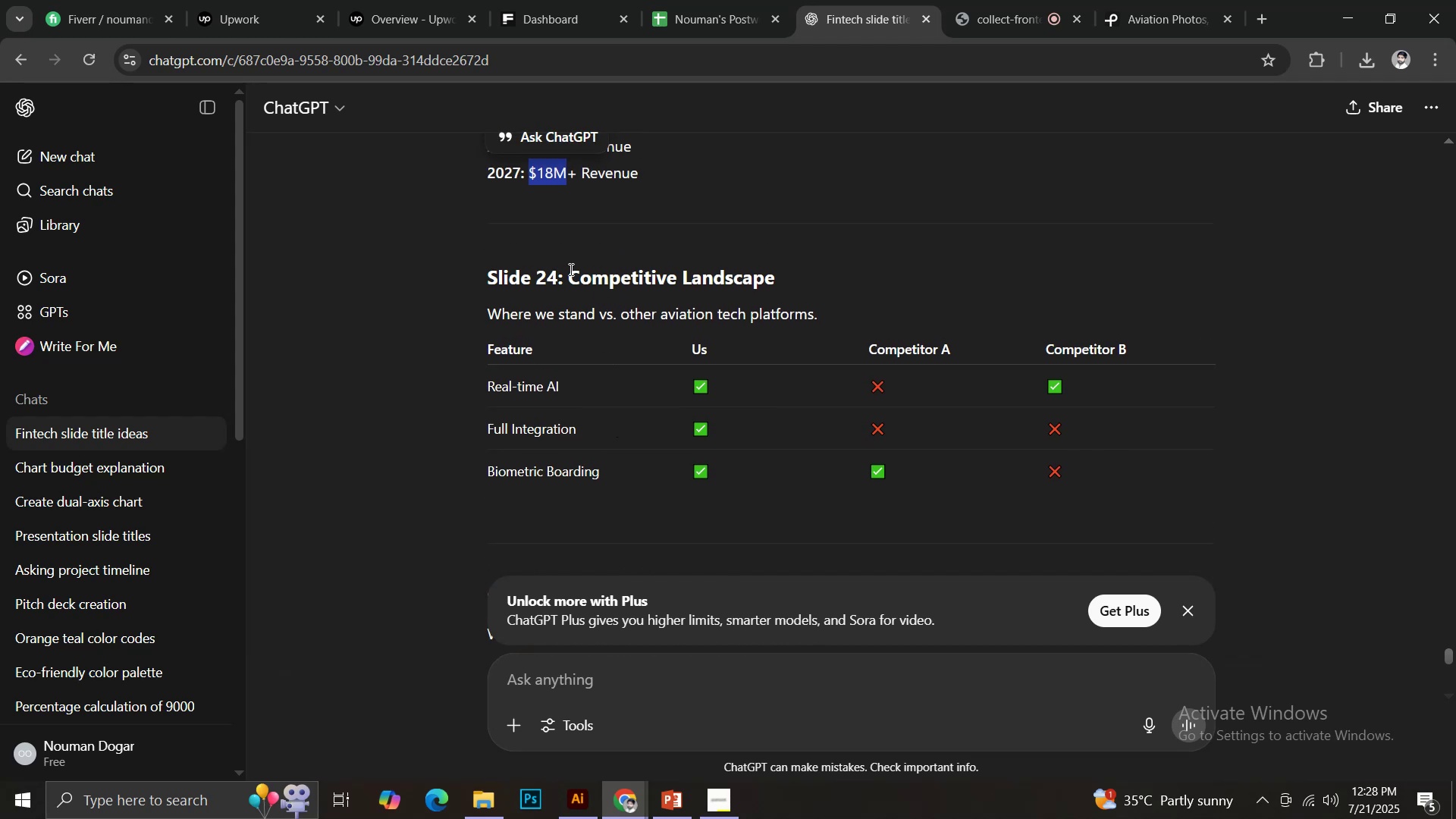 
left_click_drag(start_coordinate=[569, 269], to_coordinate=[778, 274])
 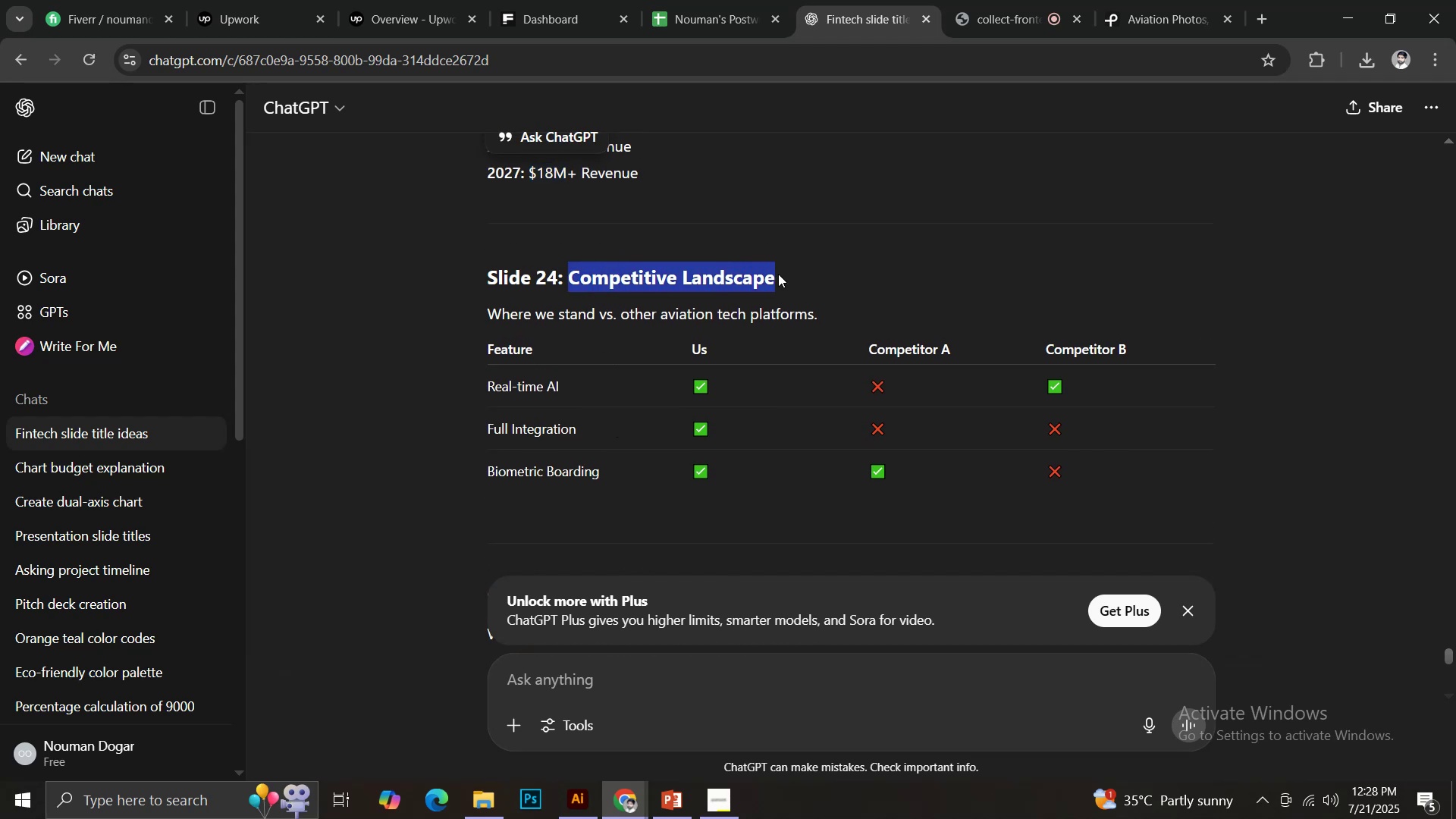 
key(Control+C)
 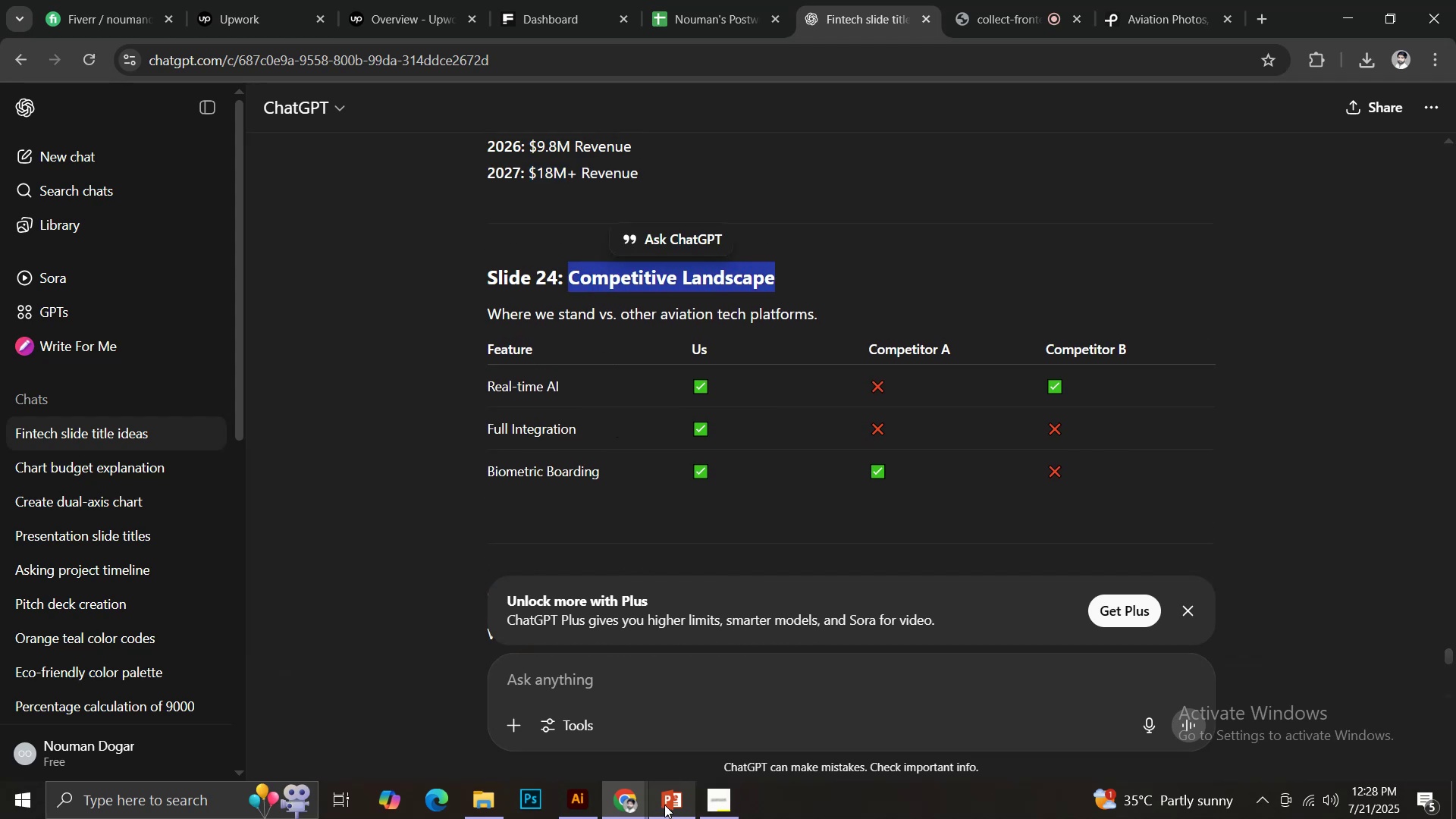 
left_click([666, 804])
 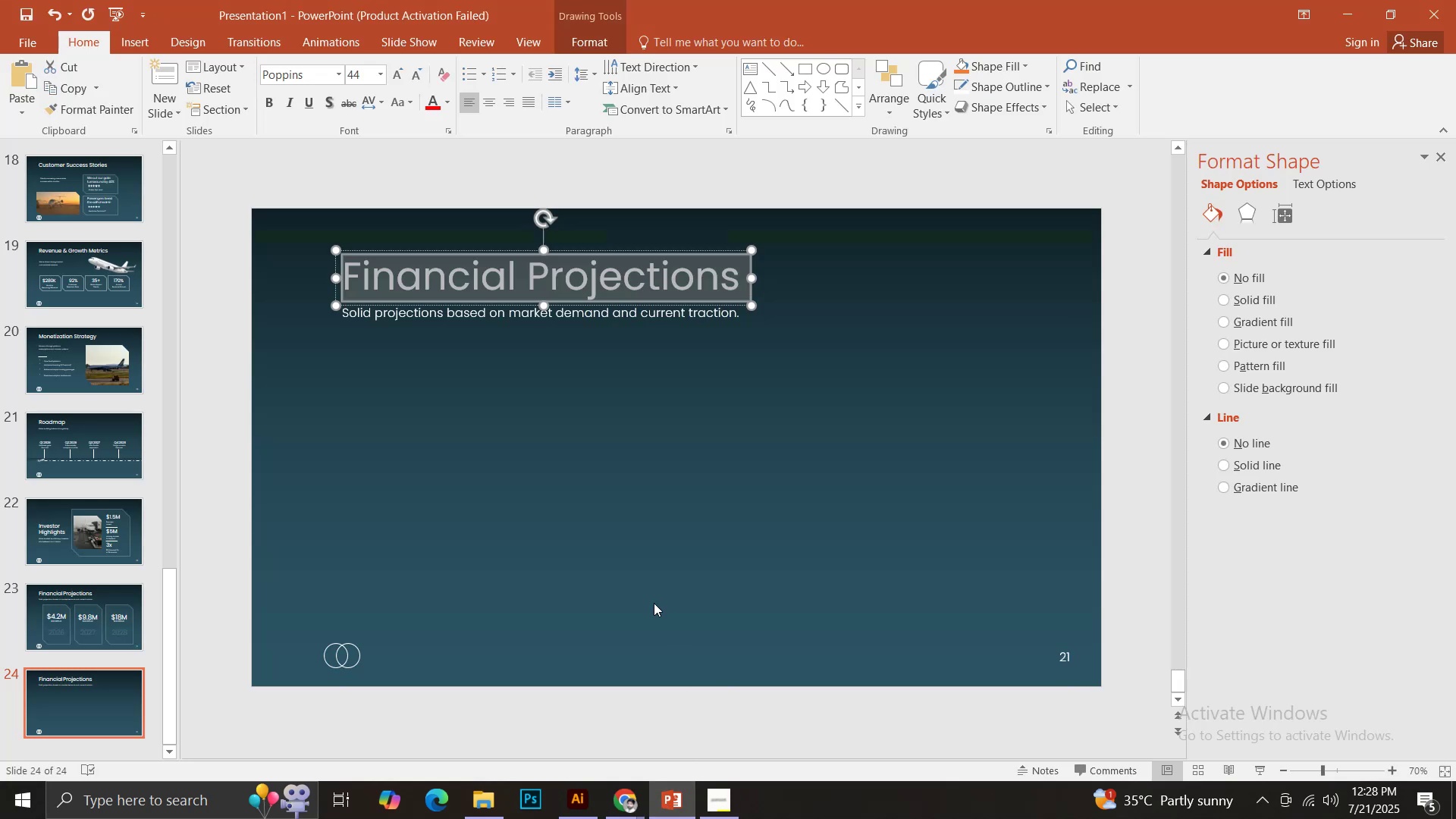 
key(Control+V)
 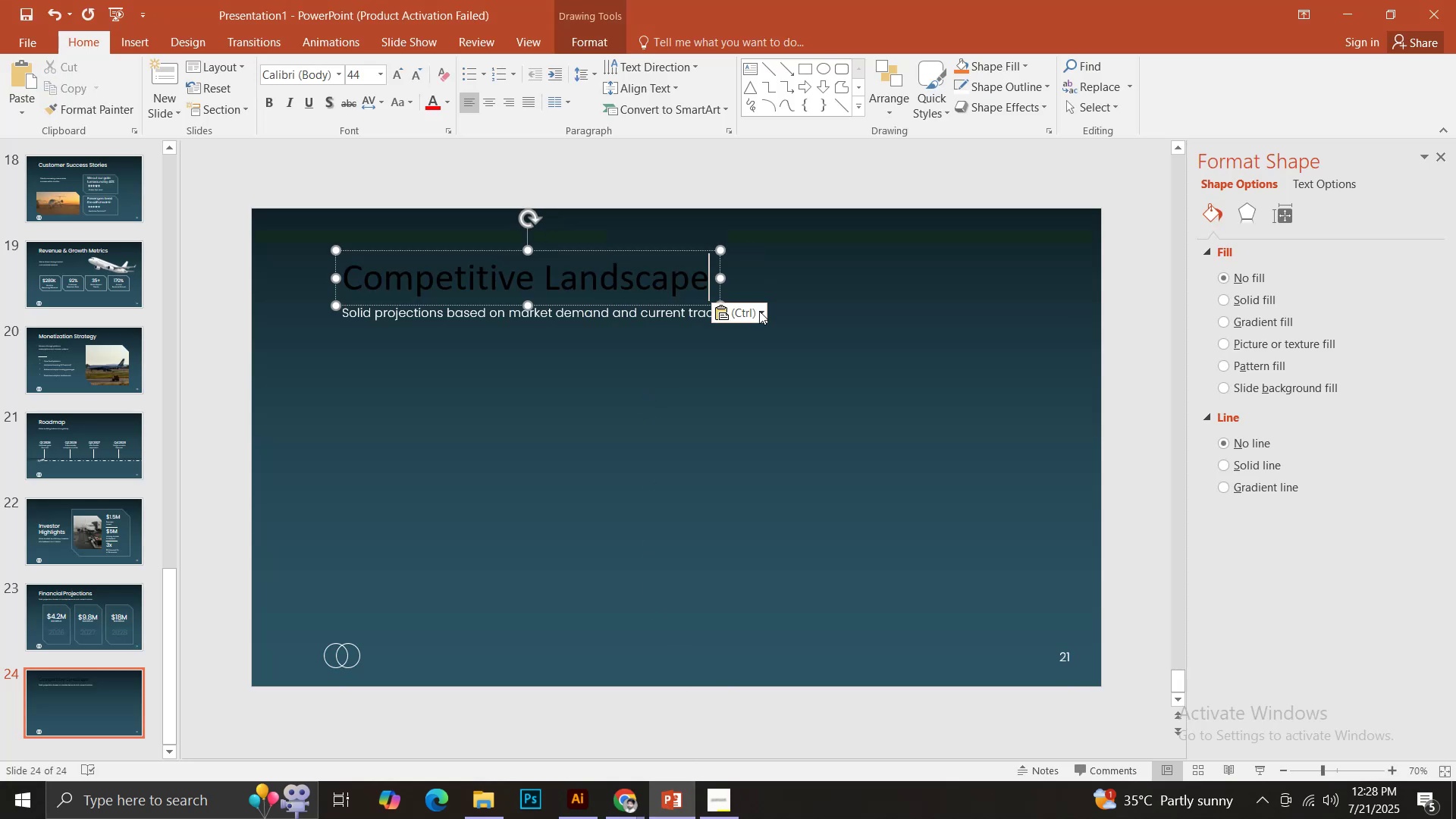 
left_click([759, 311])
 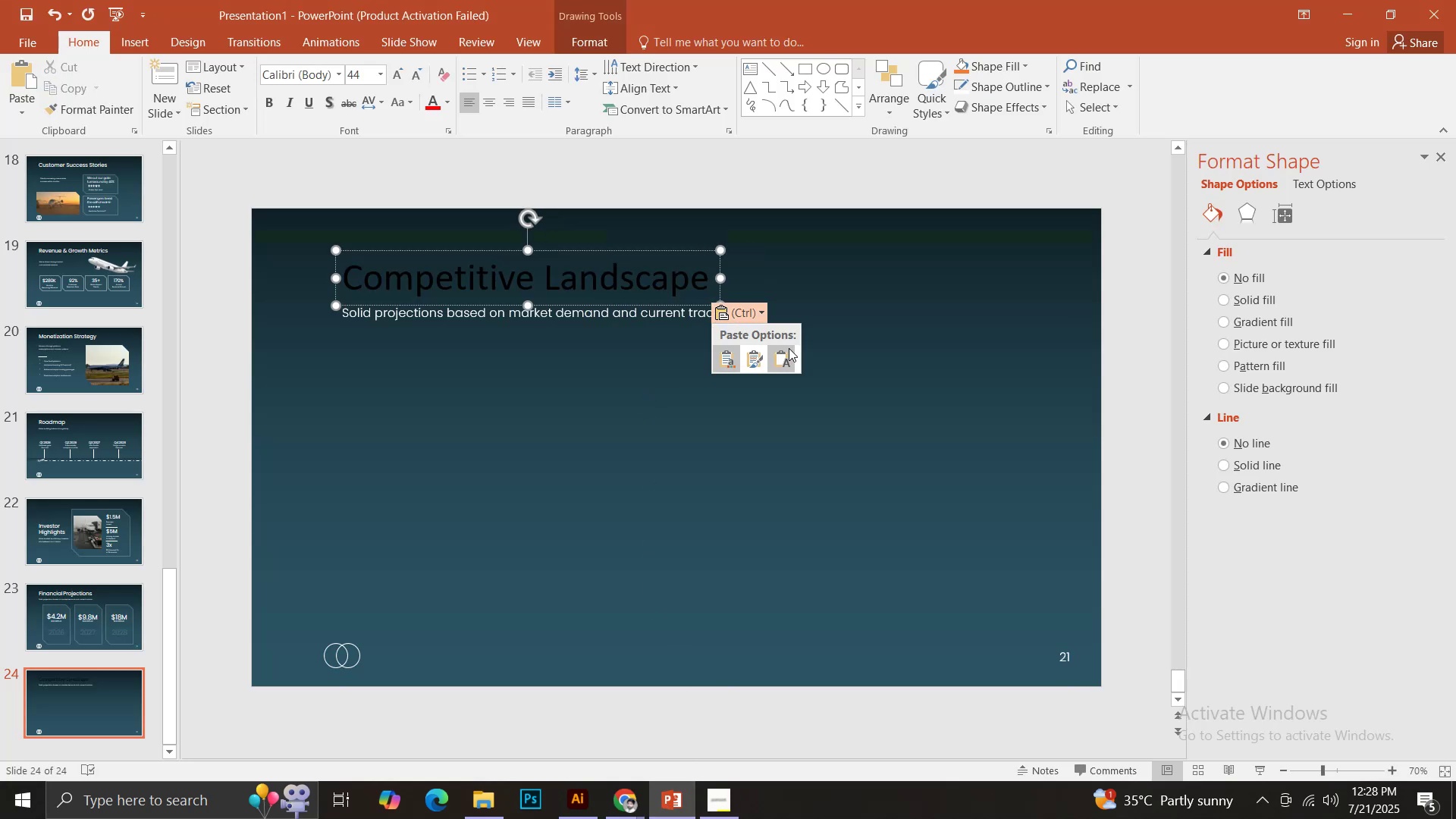 
left_click([786, 350])
 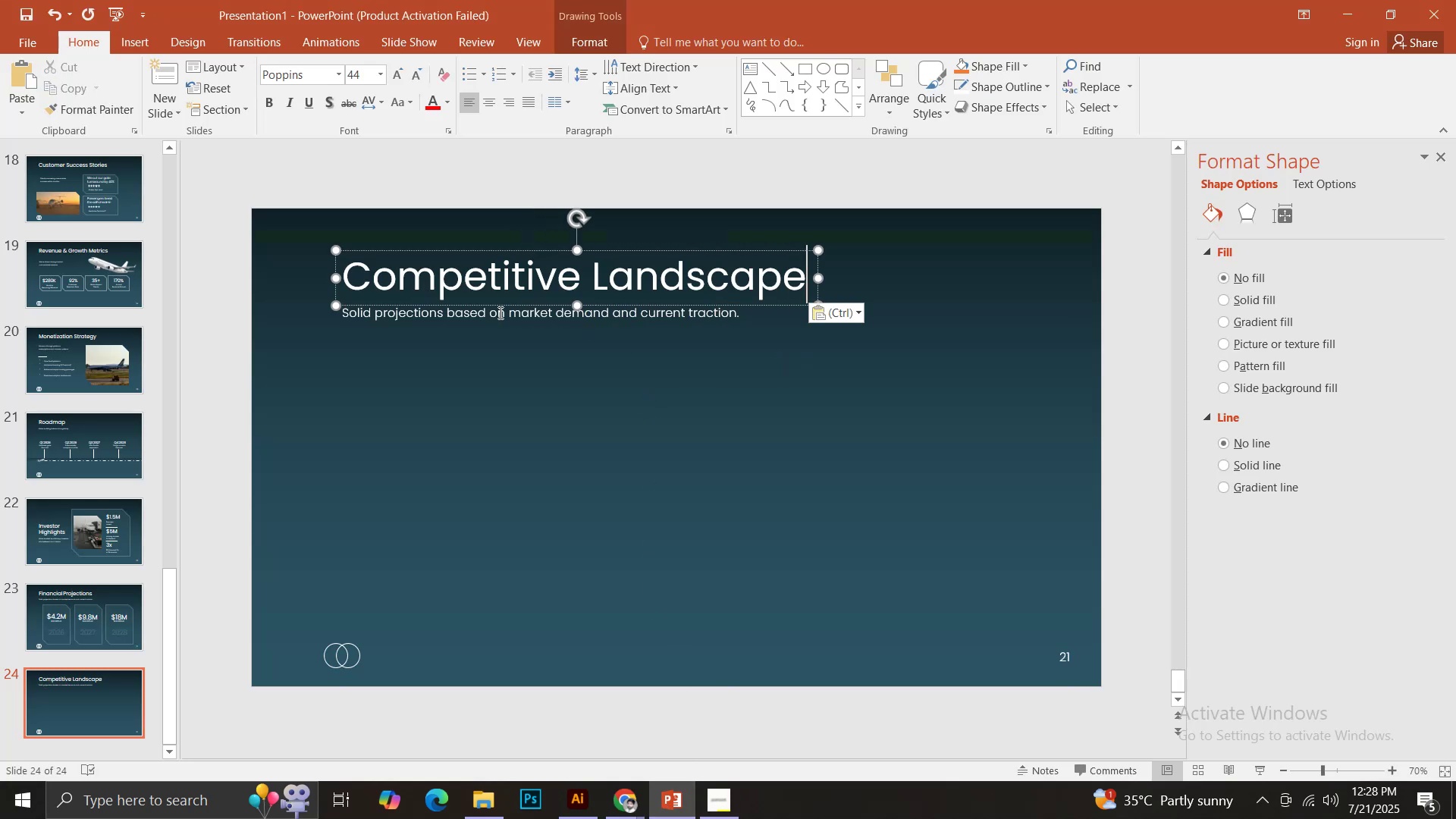 
left_click([496, 312])
 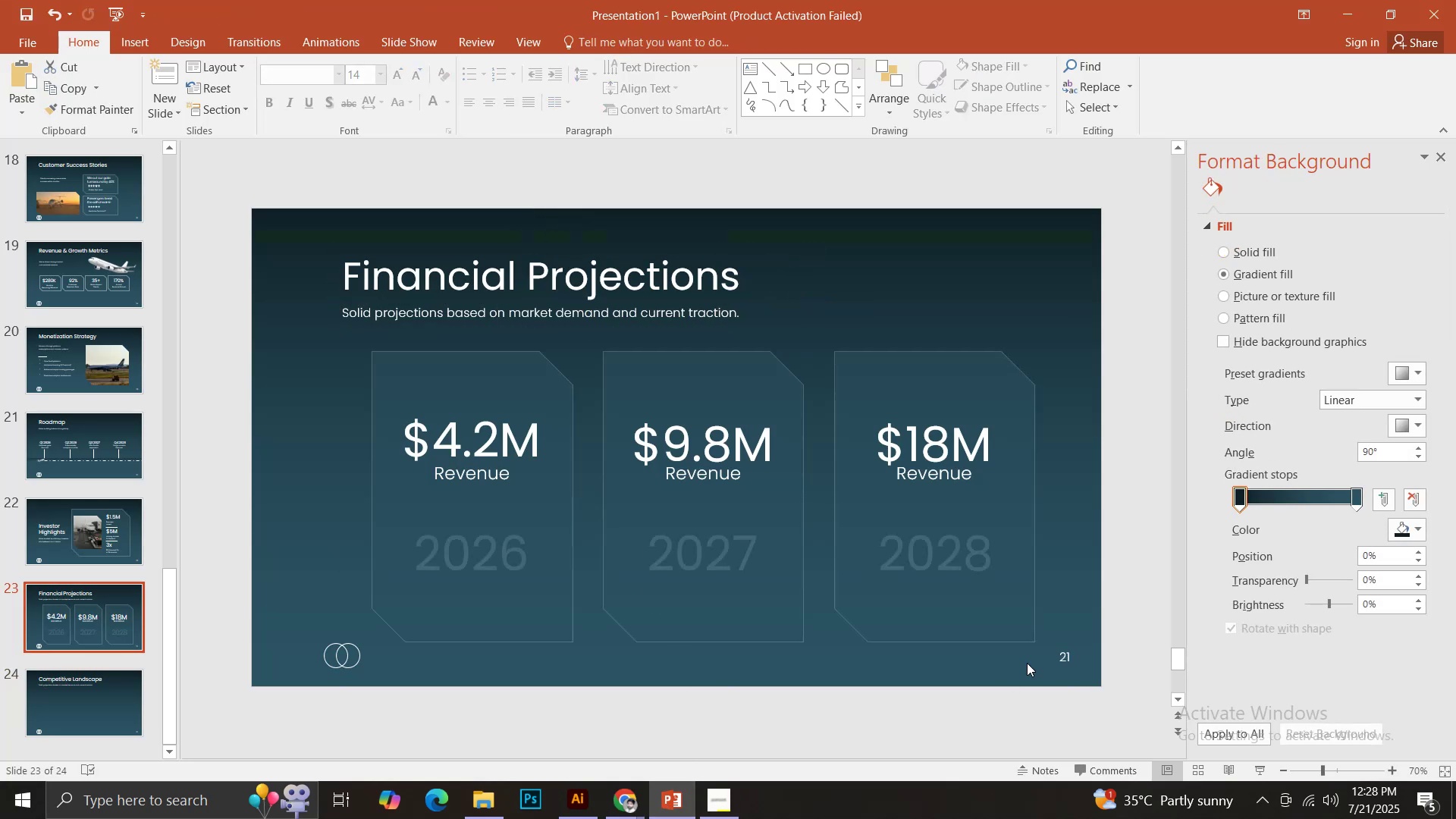 
left_click([1068, 655])
 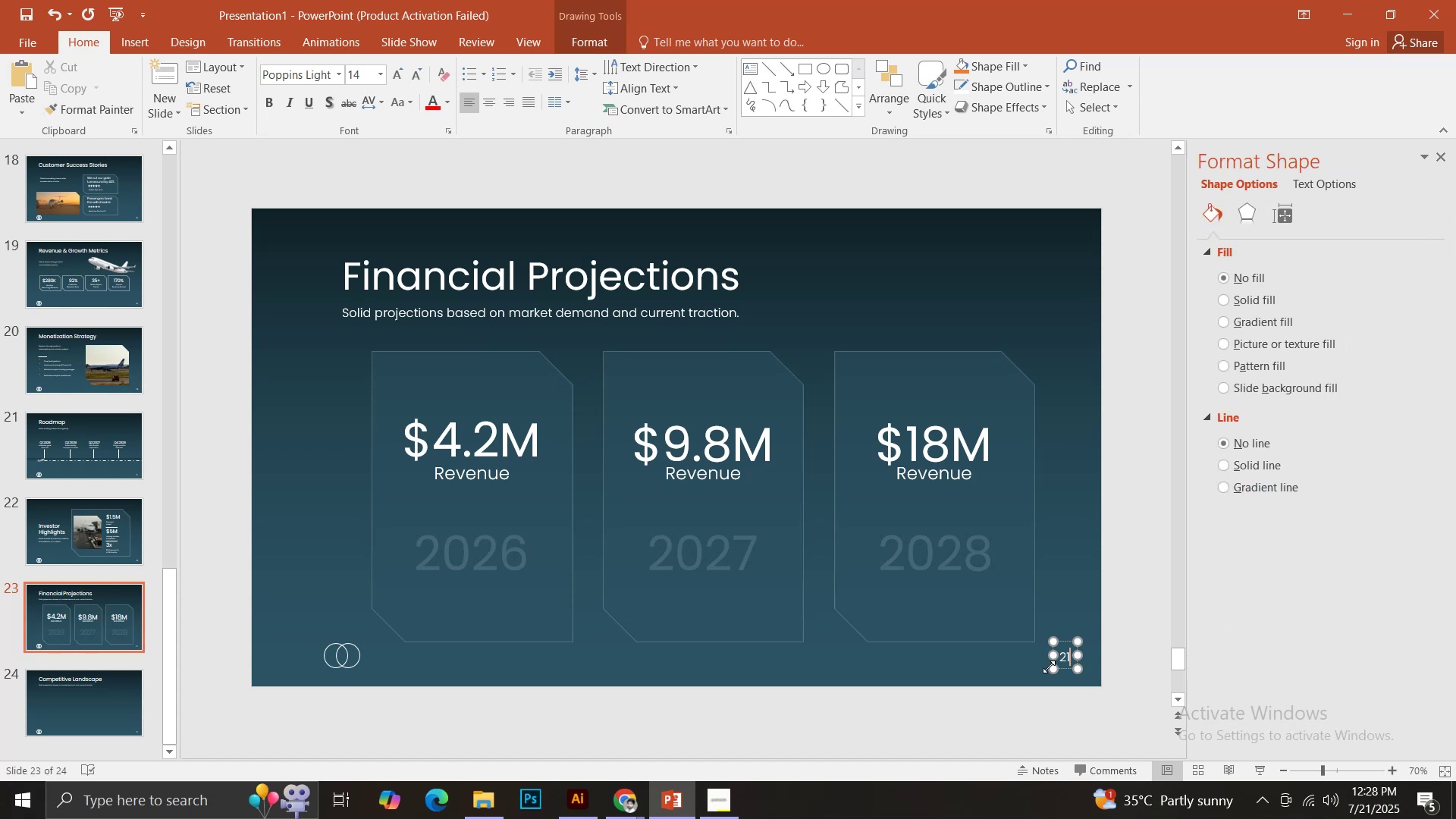 
key(Backspace)
 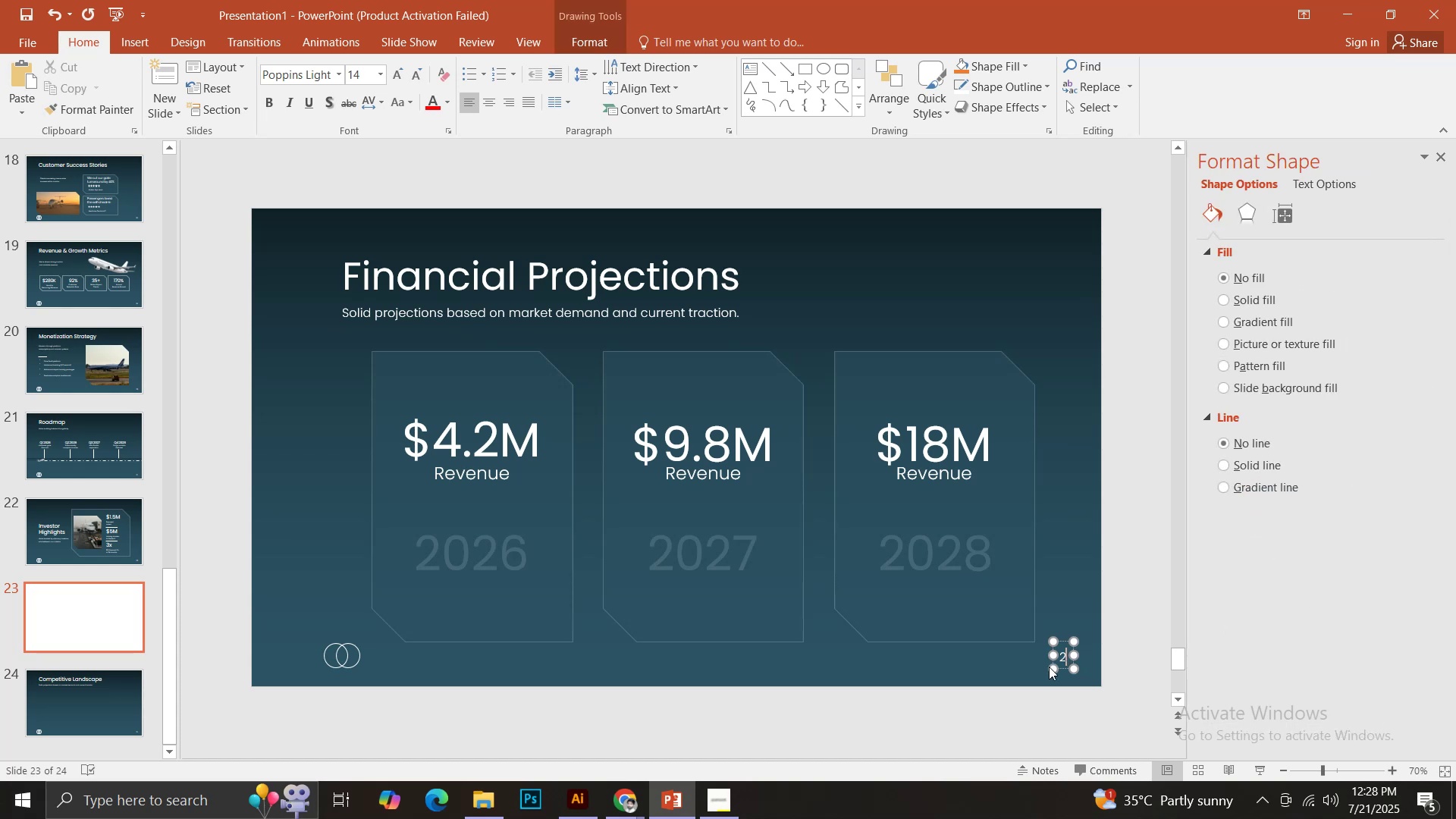 
key(3)
 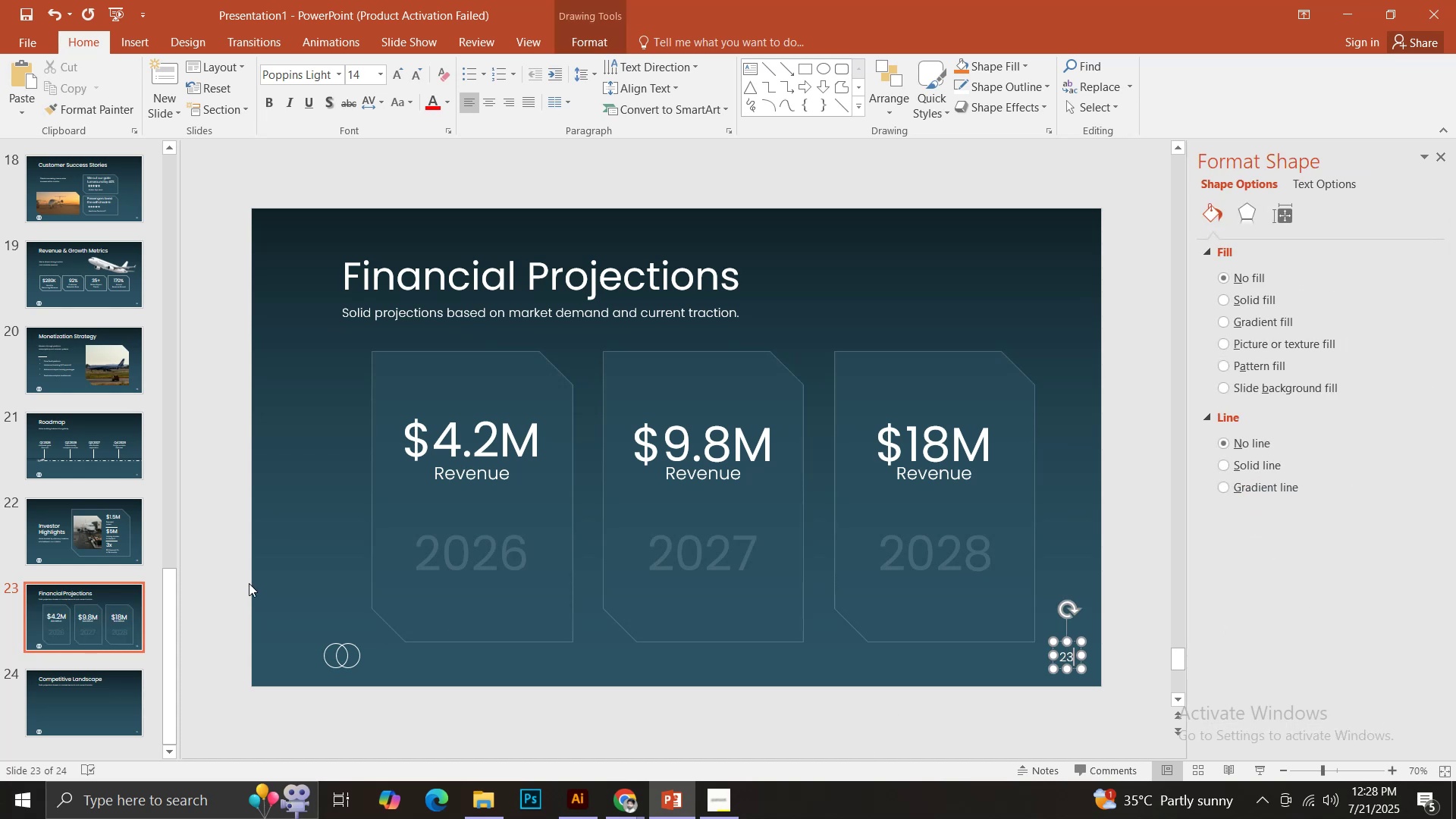 
left_click([127, 549])
 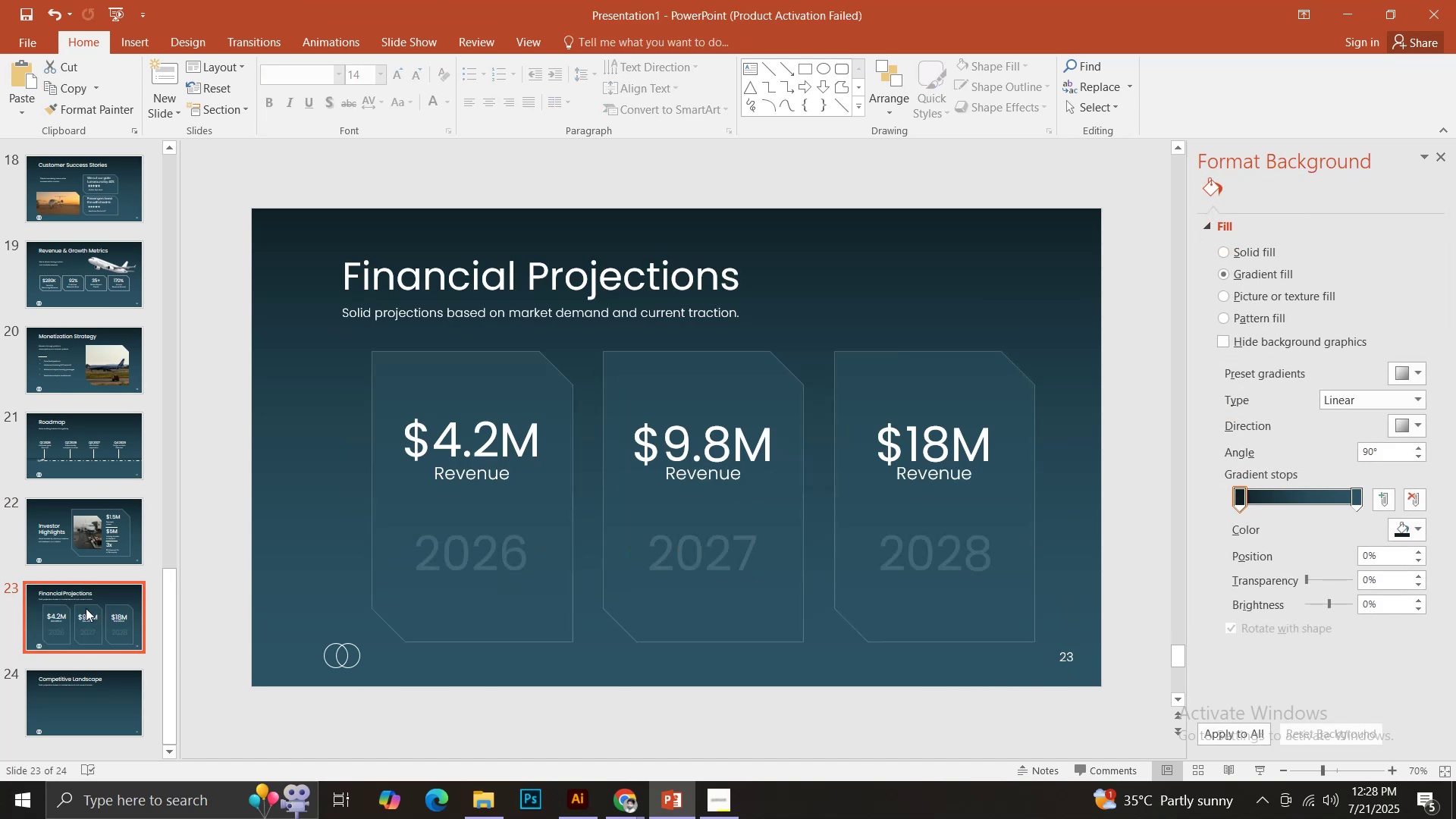 
left_click([110, 703])
 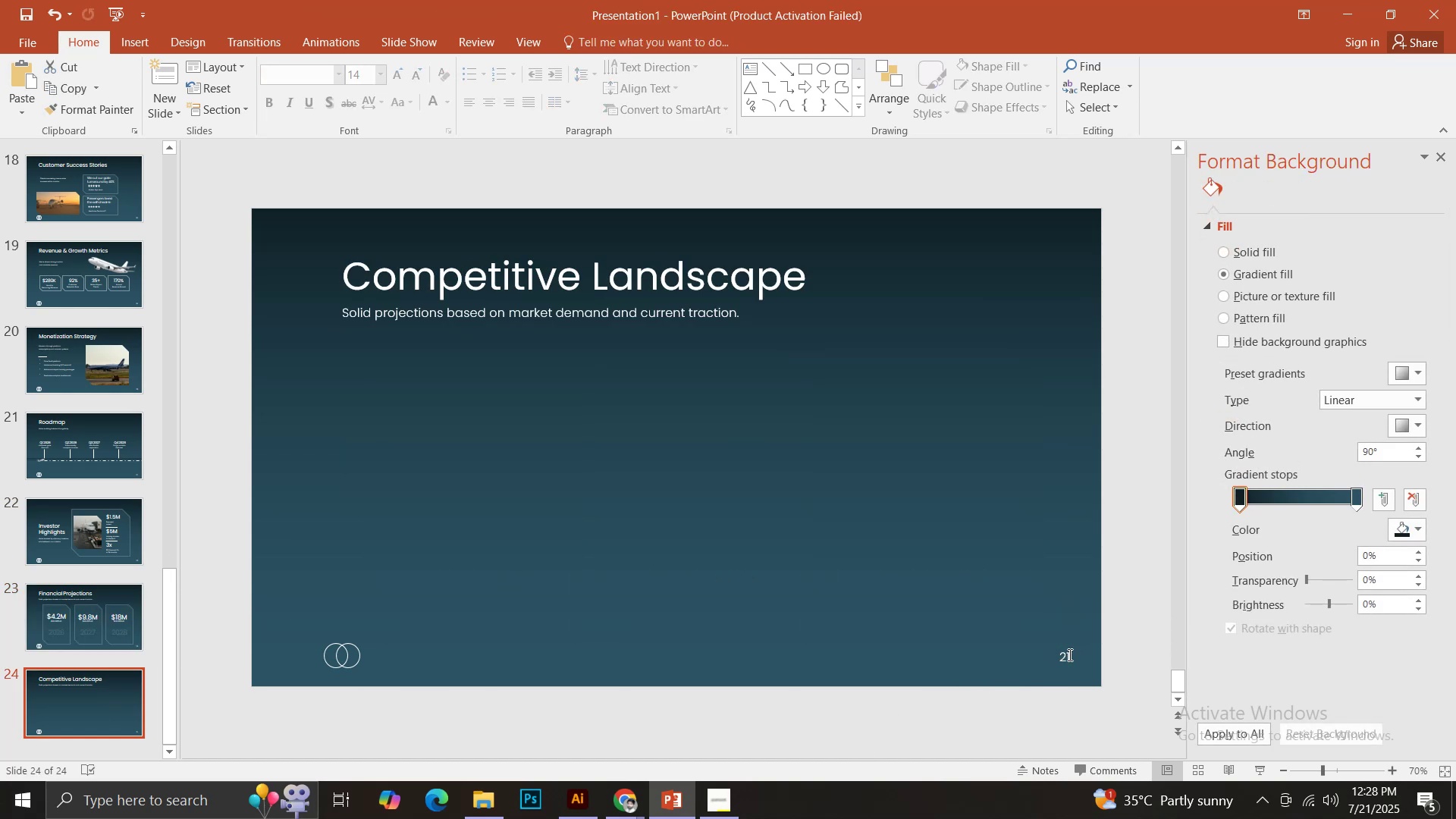 
left_click([1068, 654])
 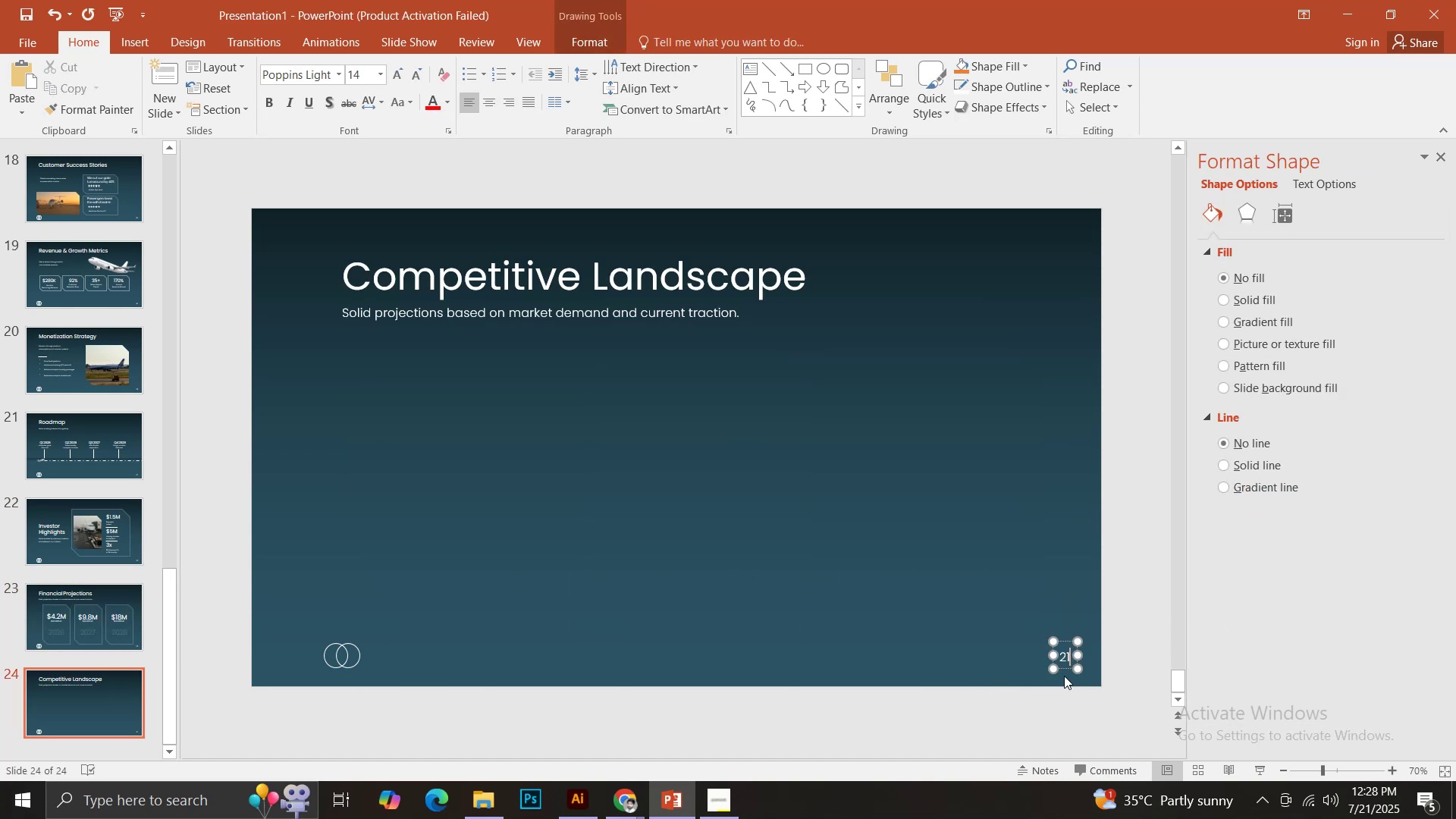 
key(Backspace)
 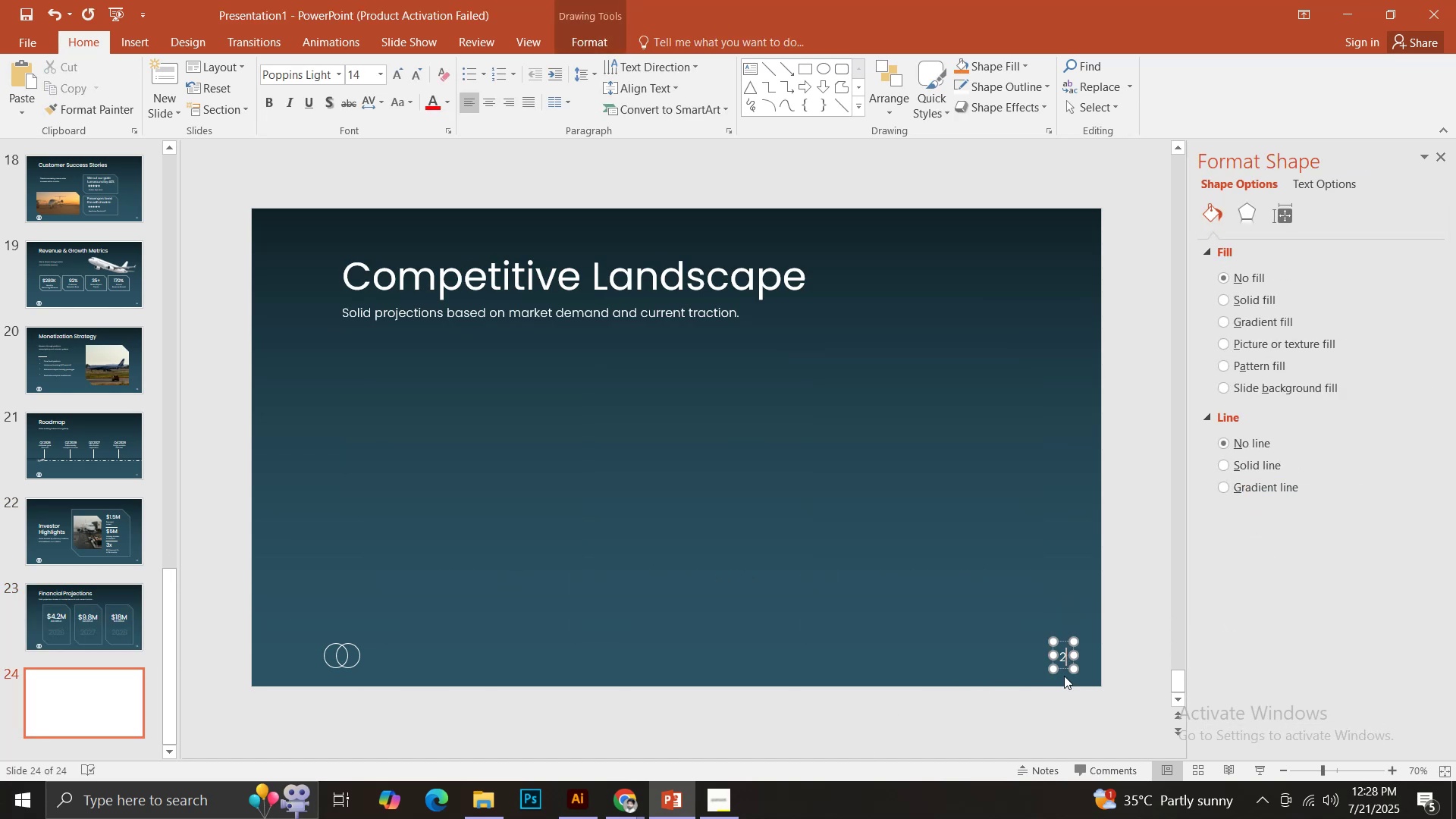 
key(4)
 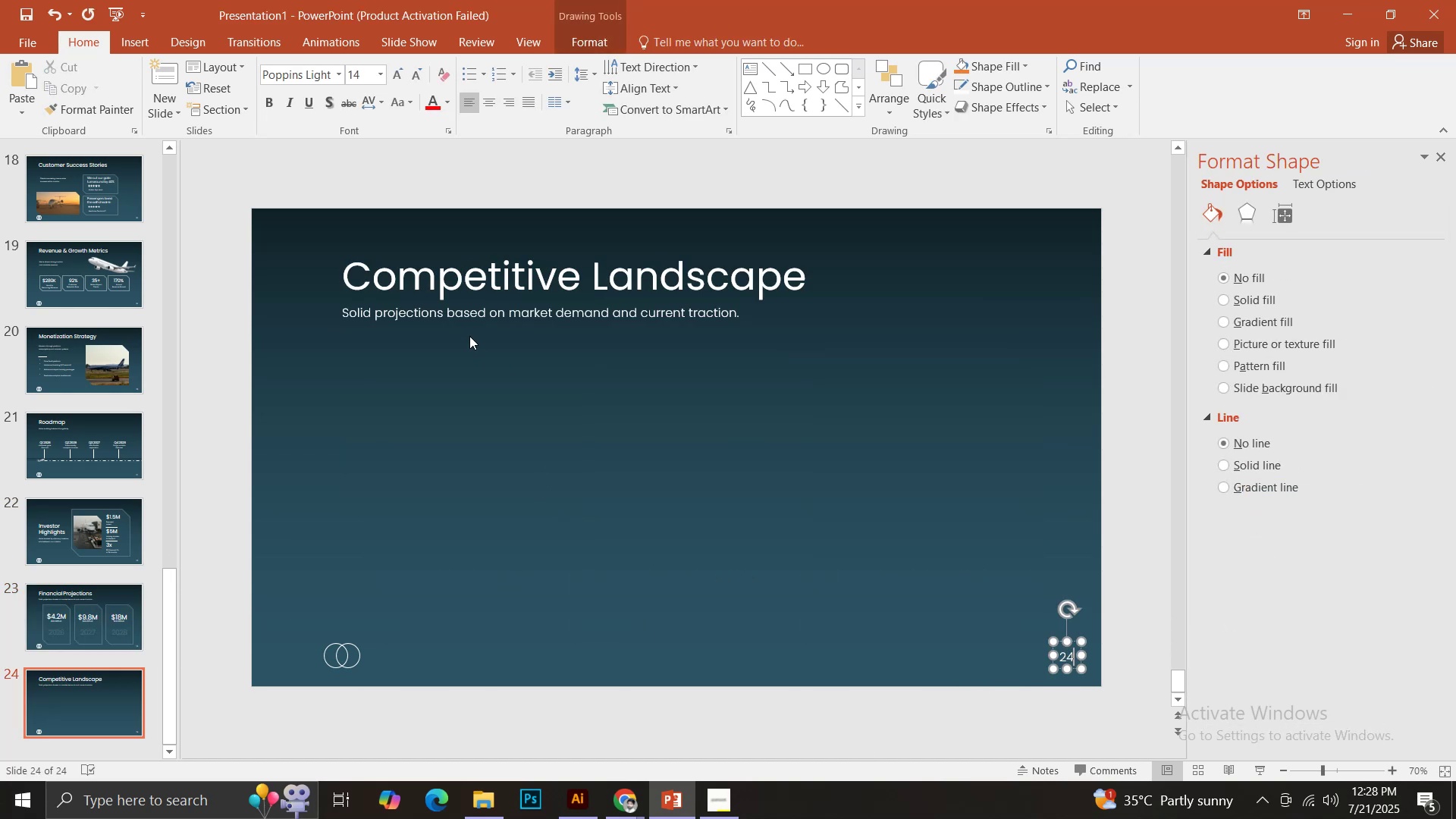 
left_click([466, 290])
 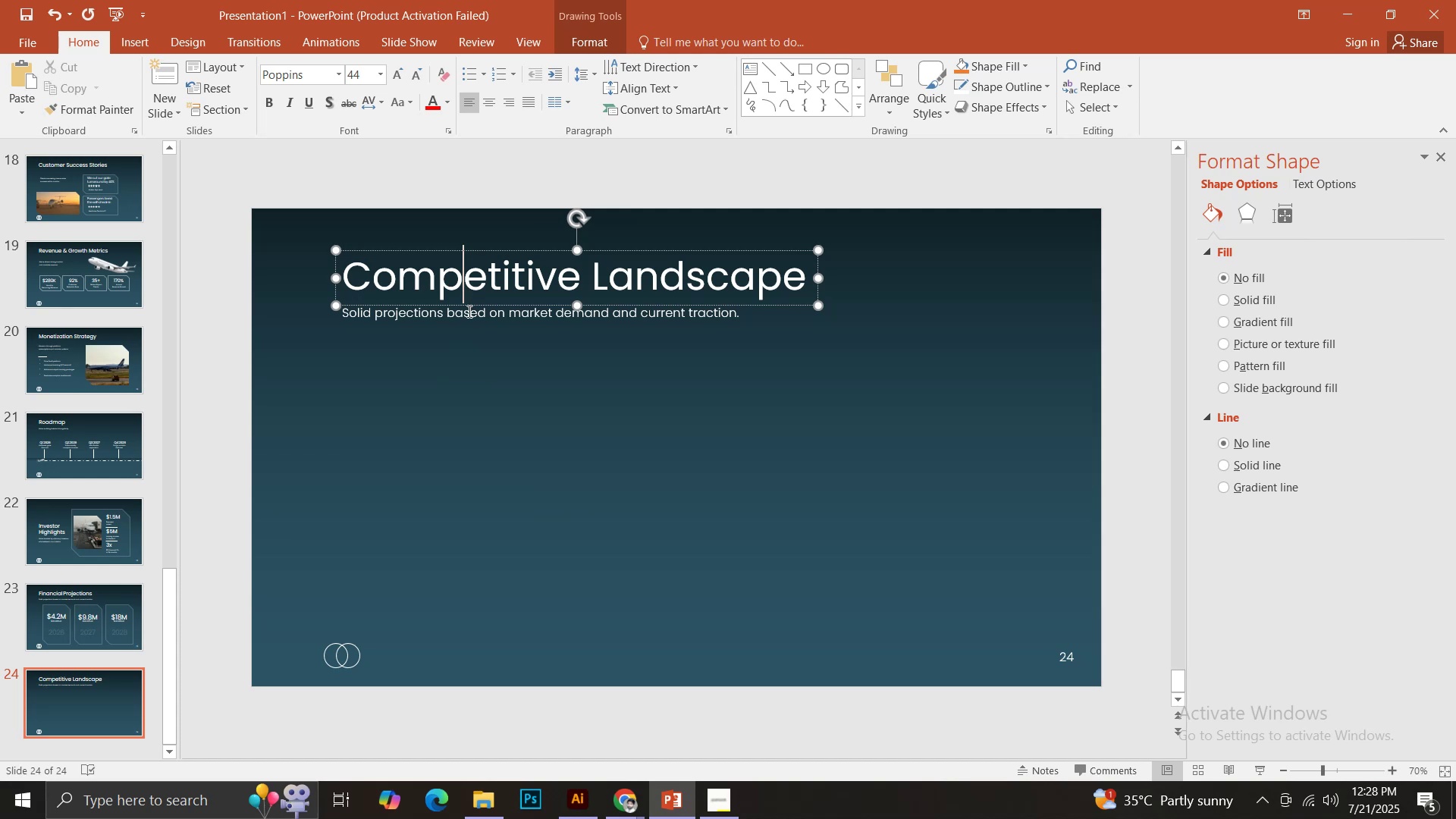 
left_click([468, 311])
 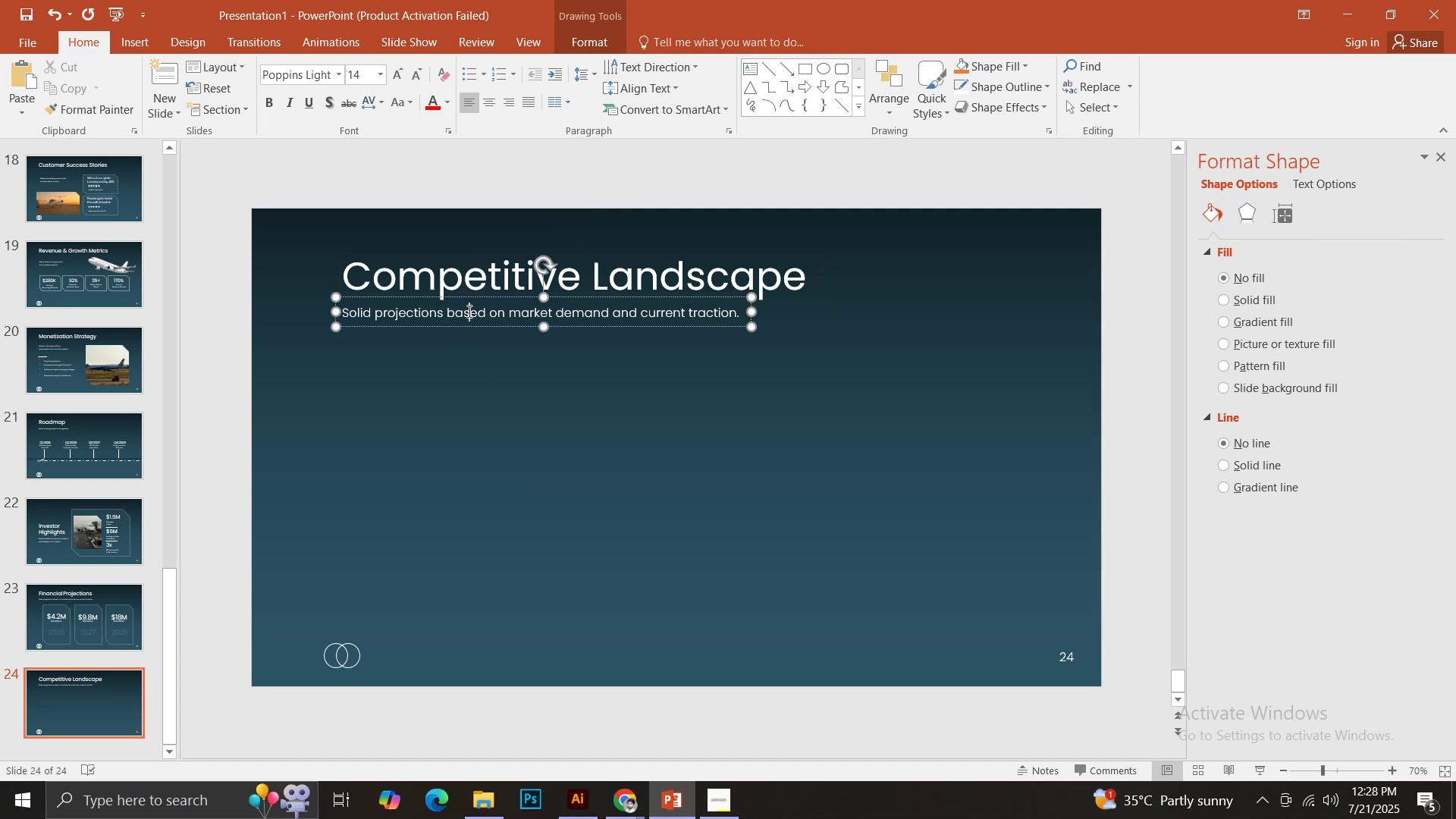 
key(Control+ControlLeft)
 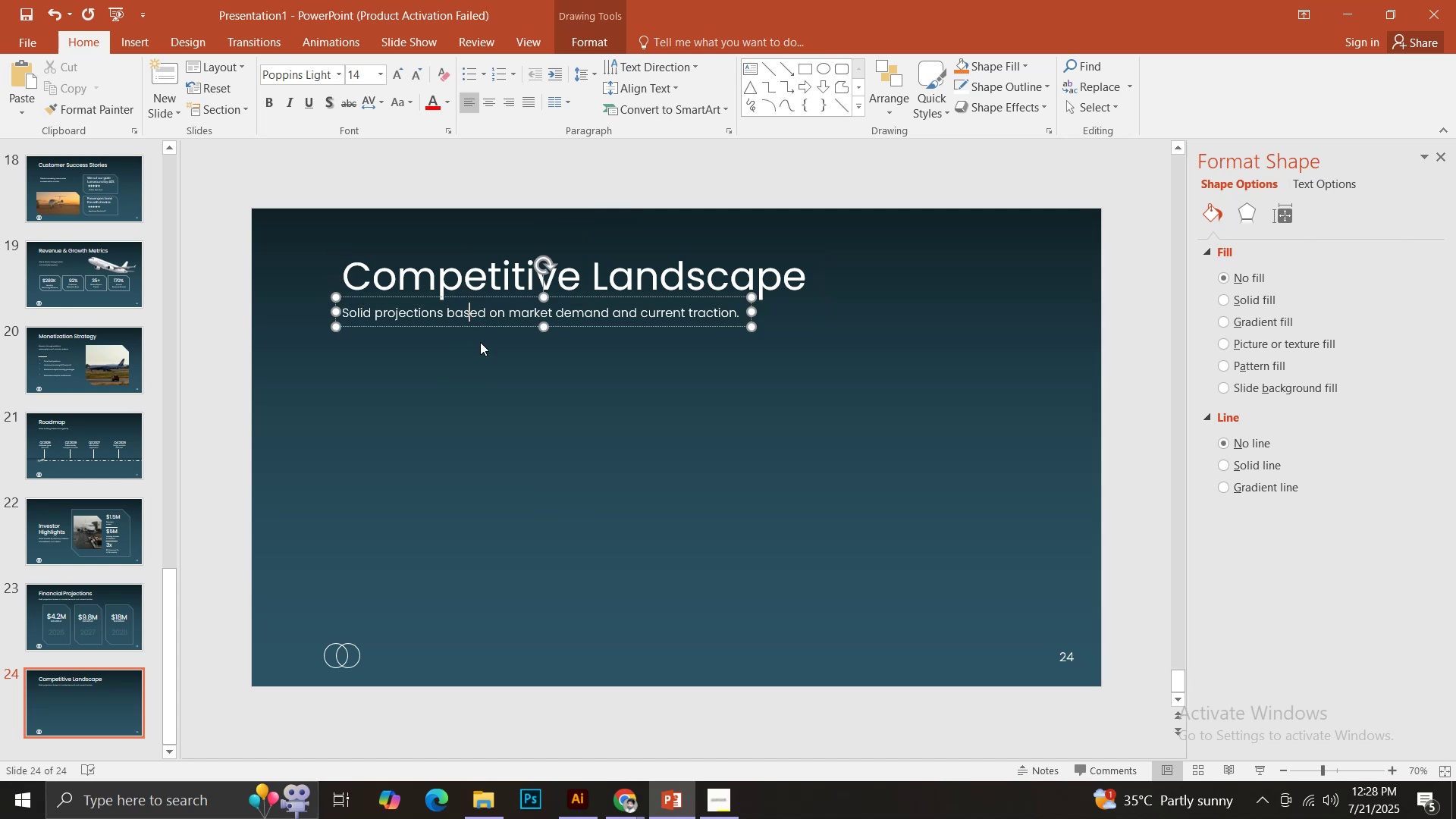 
key(Control+A)
 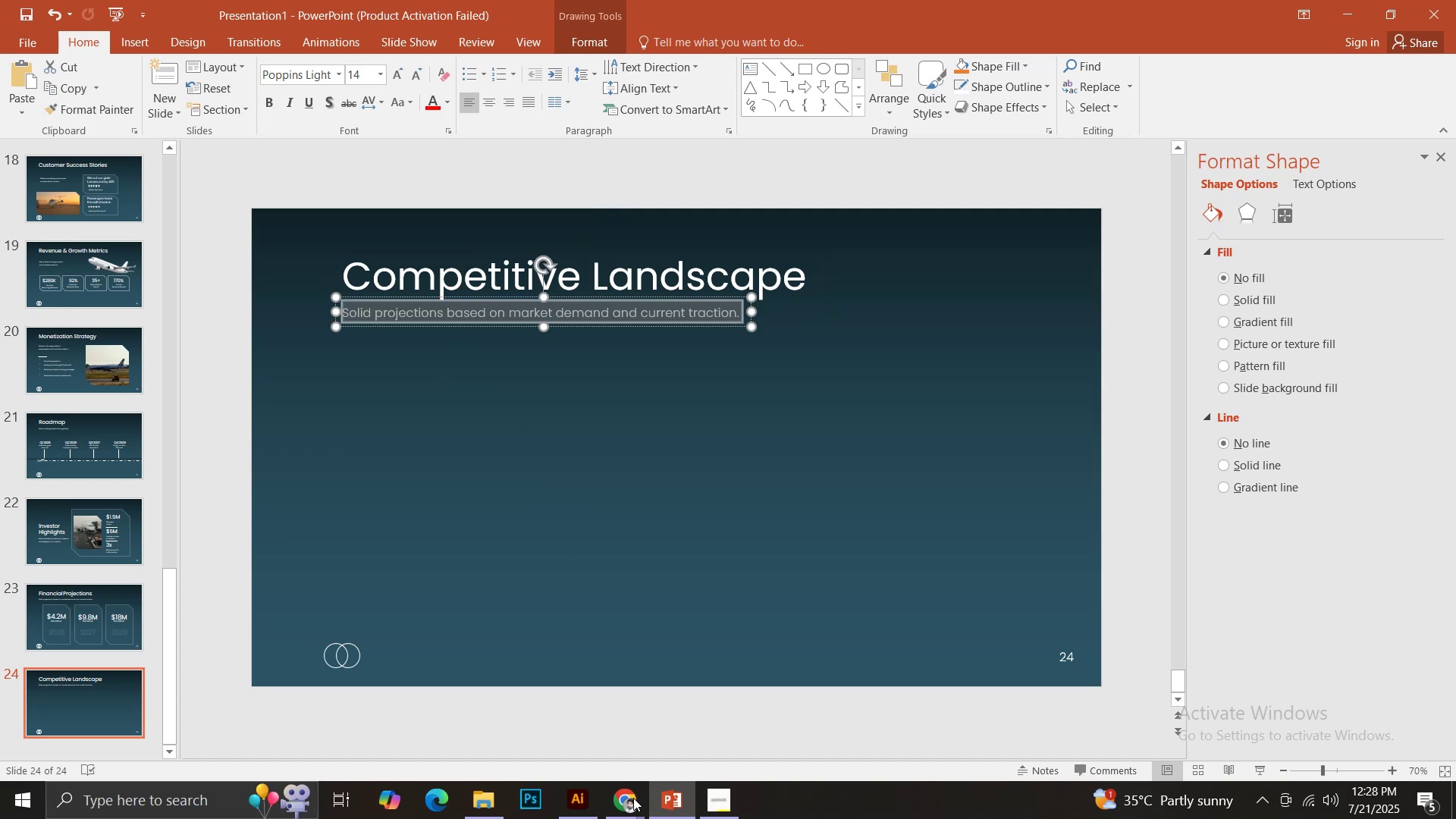 
left_click([635, 808])
 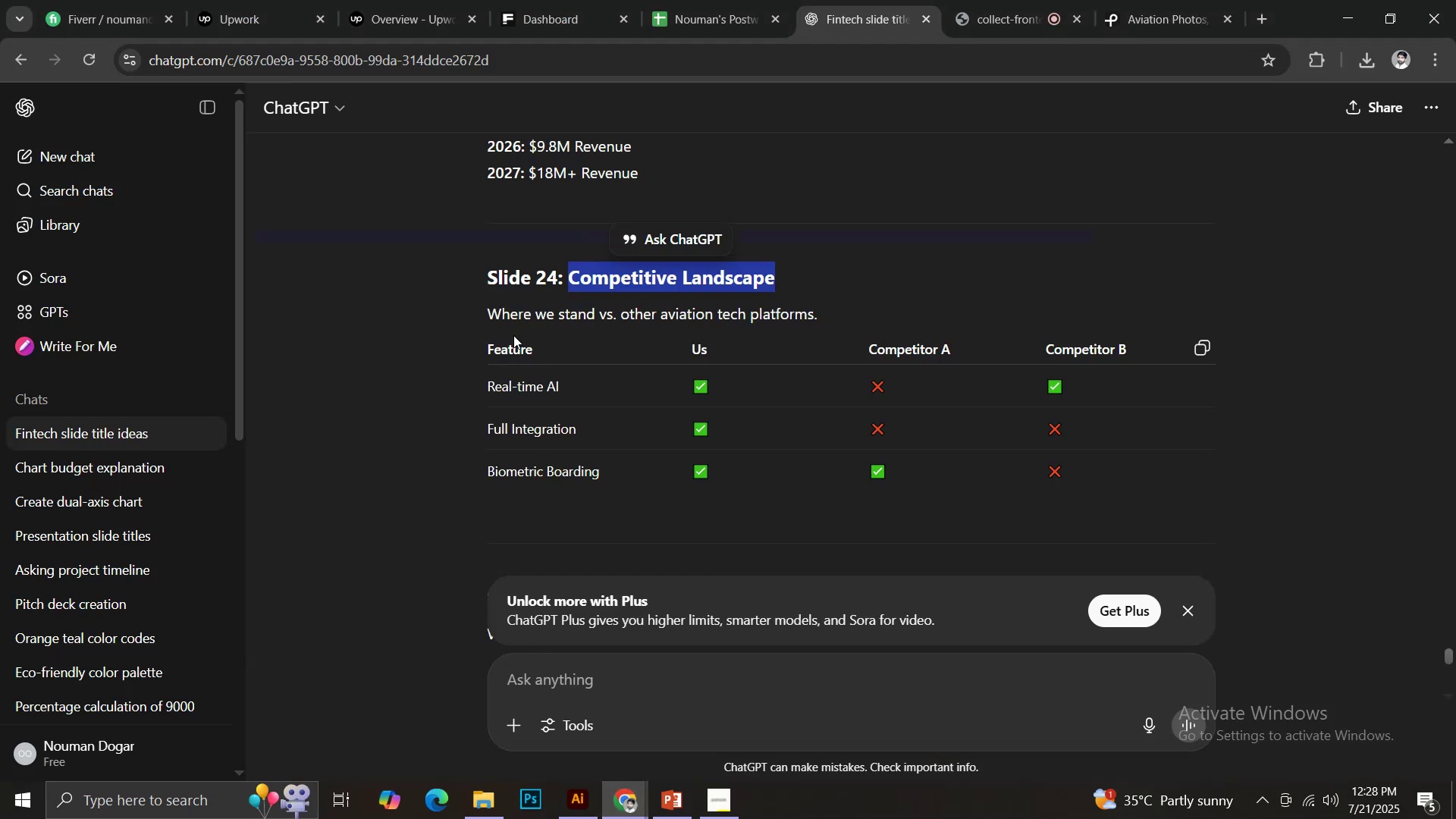 
left_click_drag(start_coordinate=[488, 315], to_coordinate=[838, 317])
 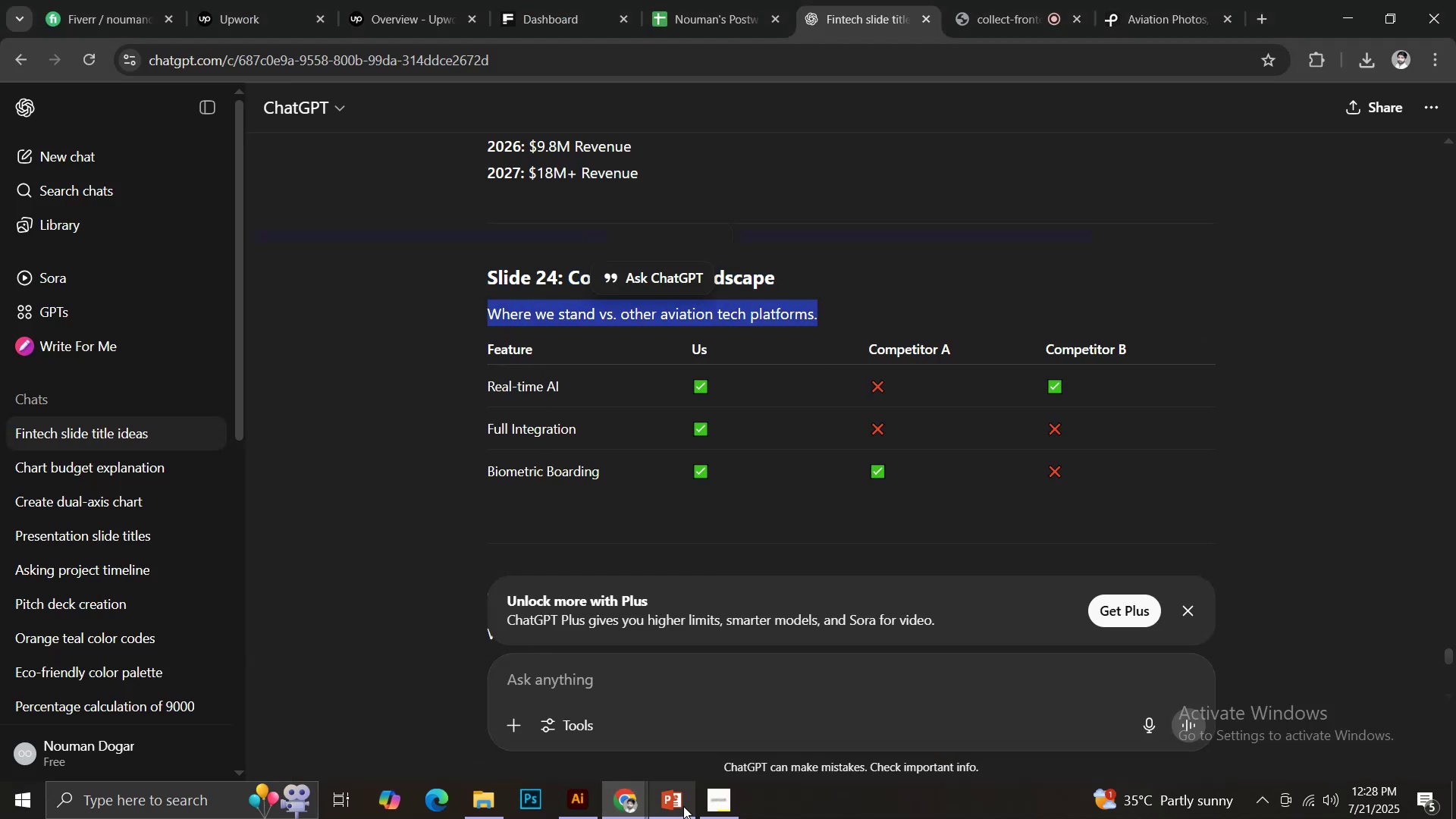 
key(Control+C)
 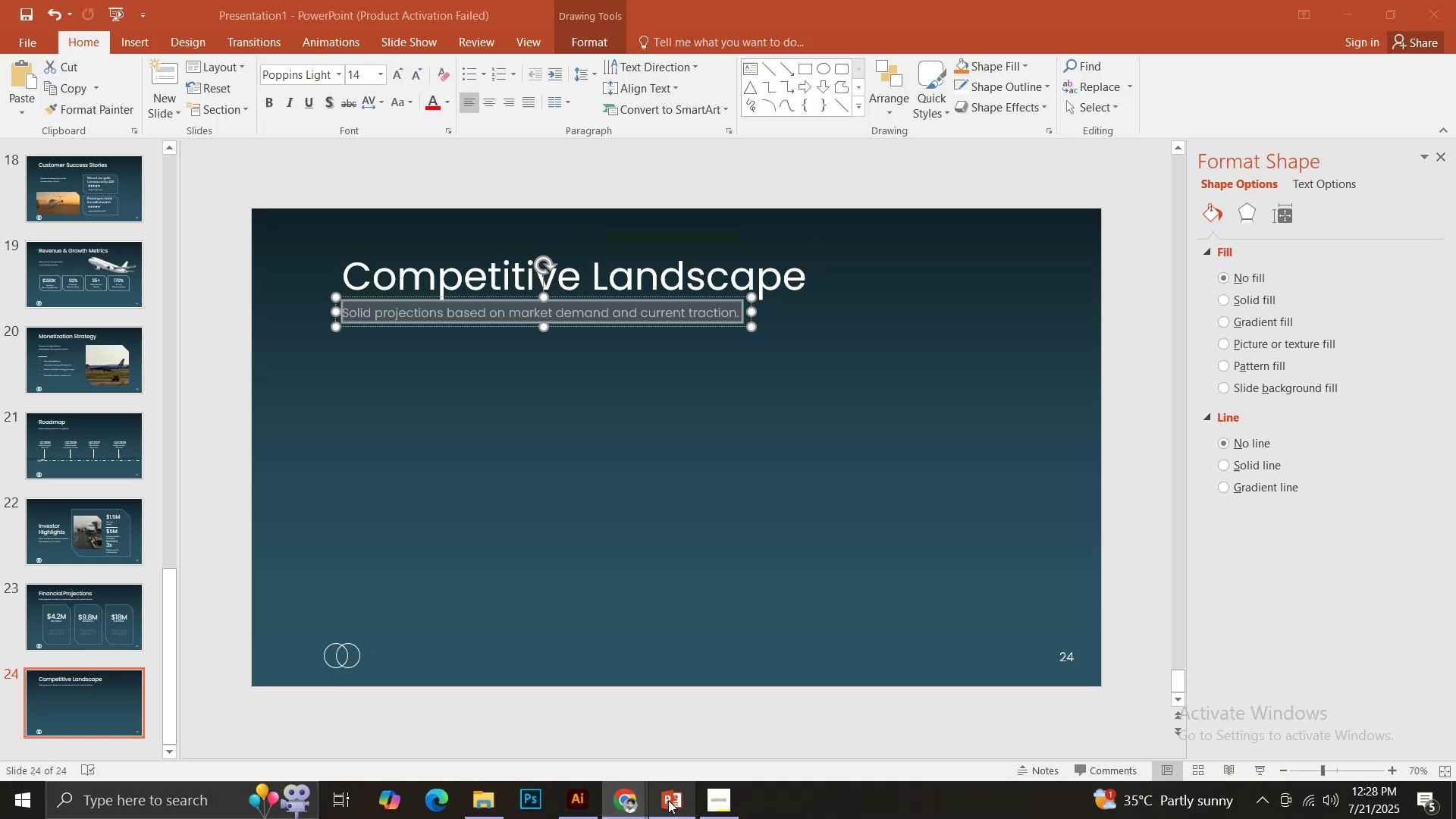 
key(Control+V)
 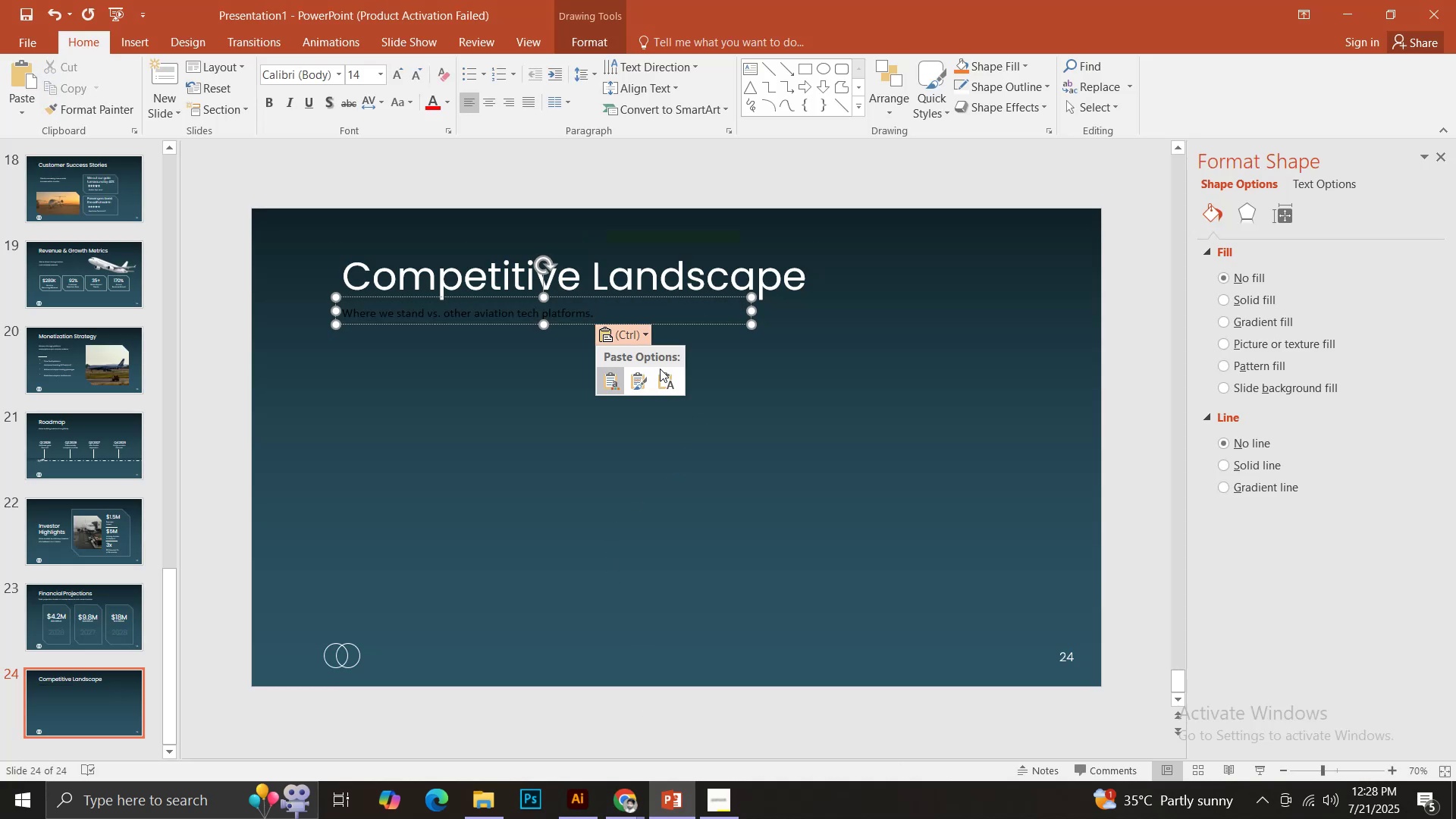 
double_click([670, 377])
 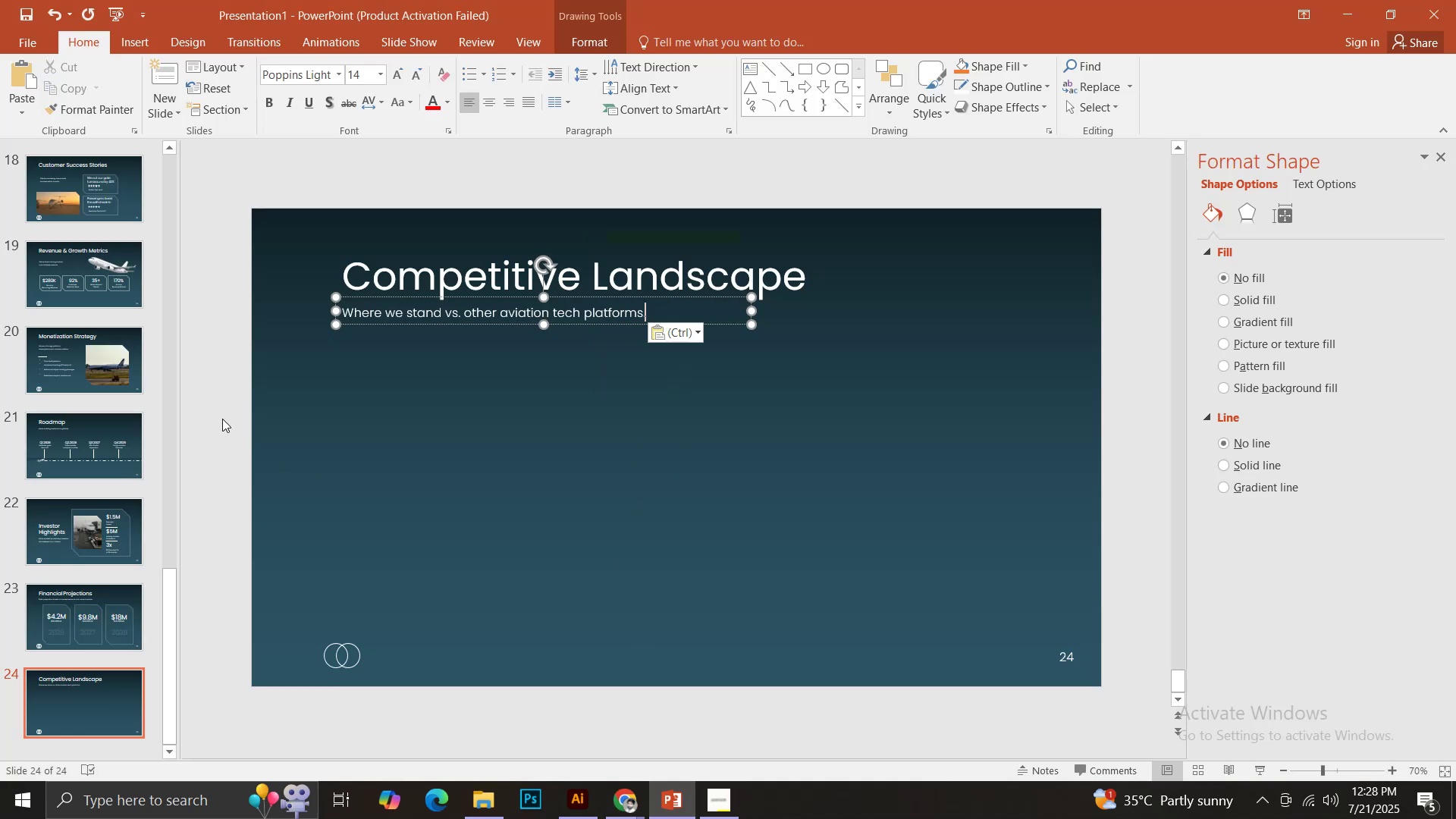 
left_click([220, 416])
 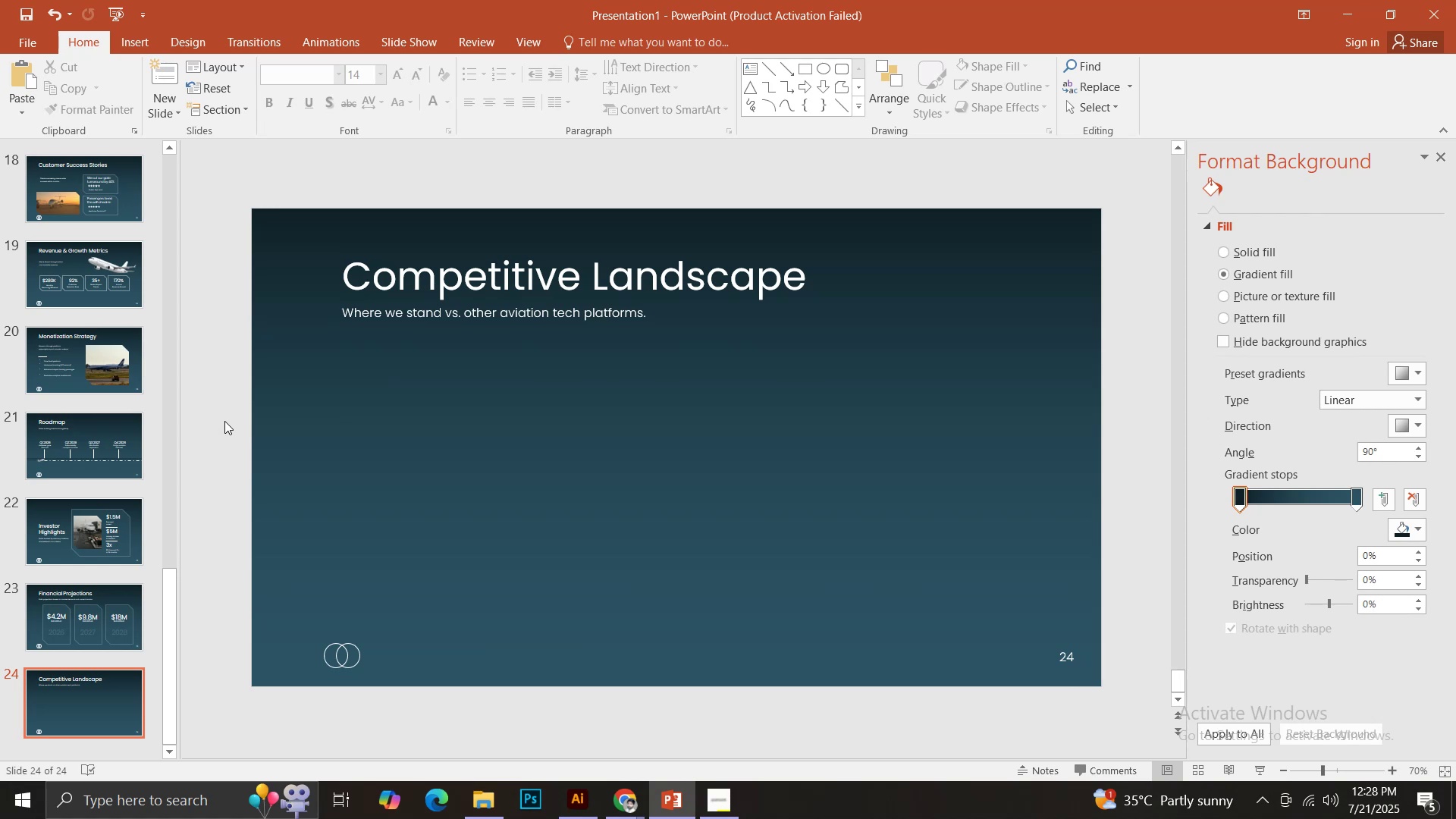 
wait(9.61)
 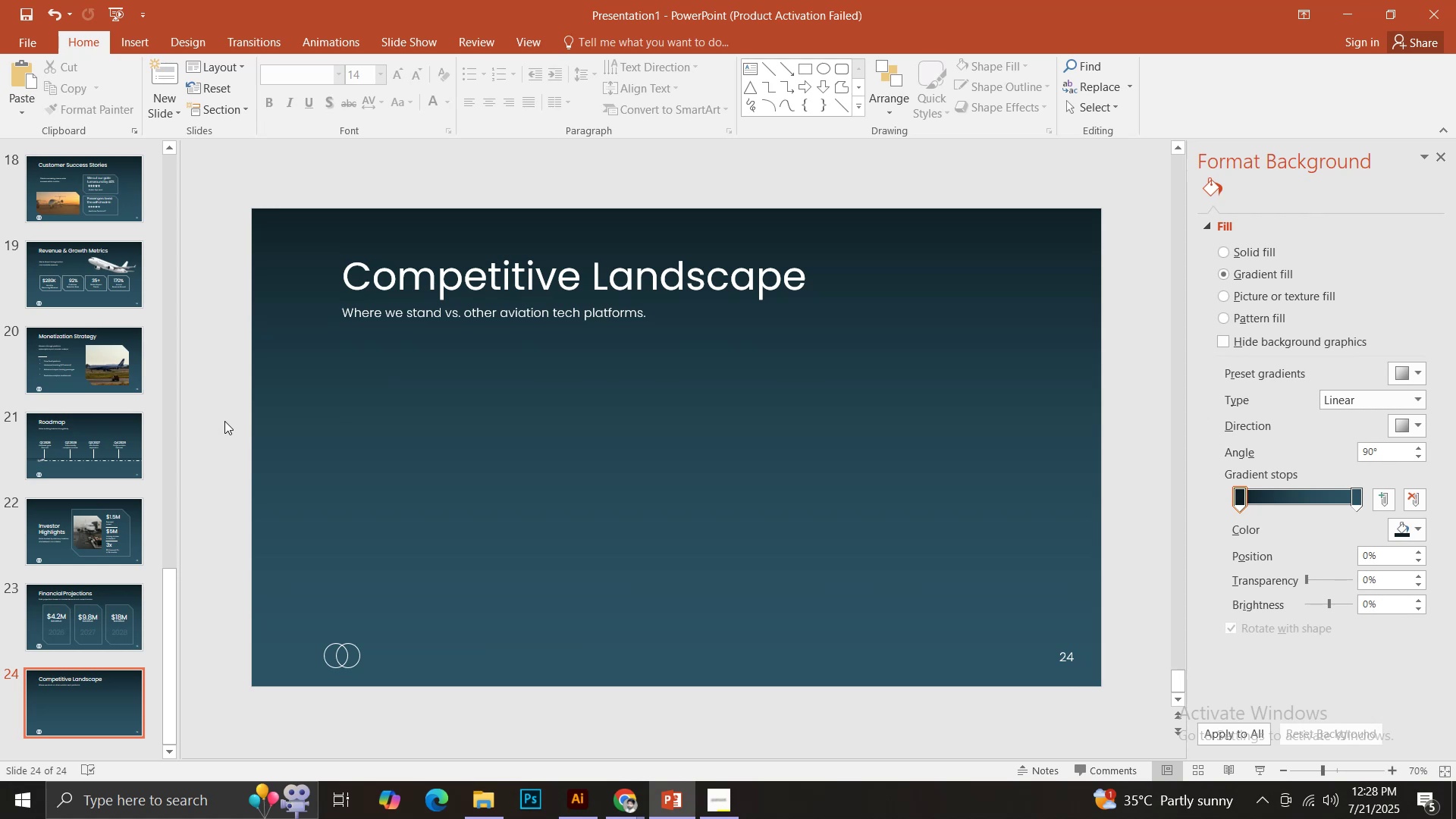 
left_click([130, 45])
 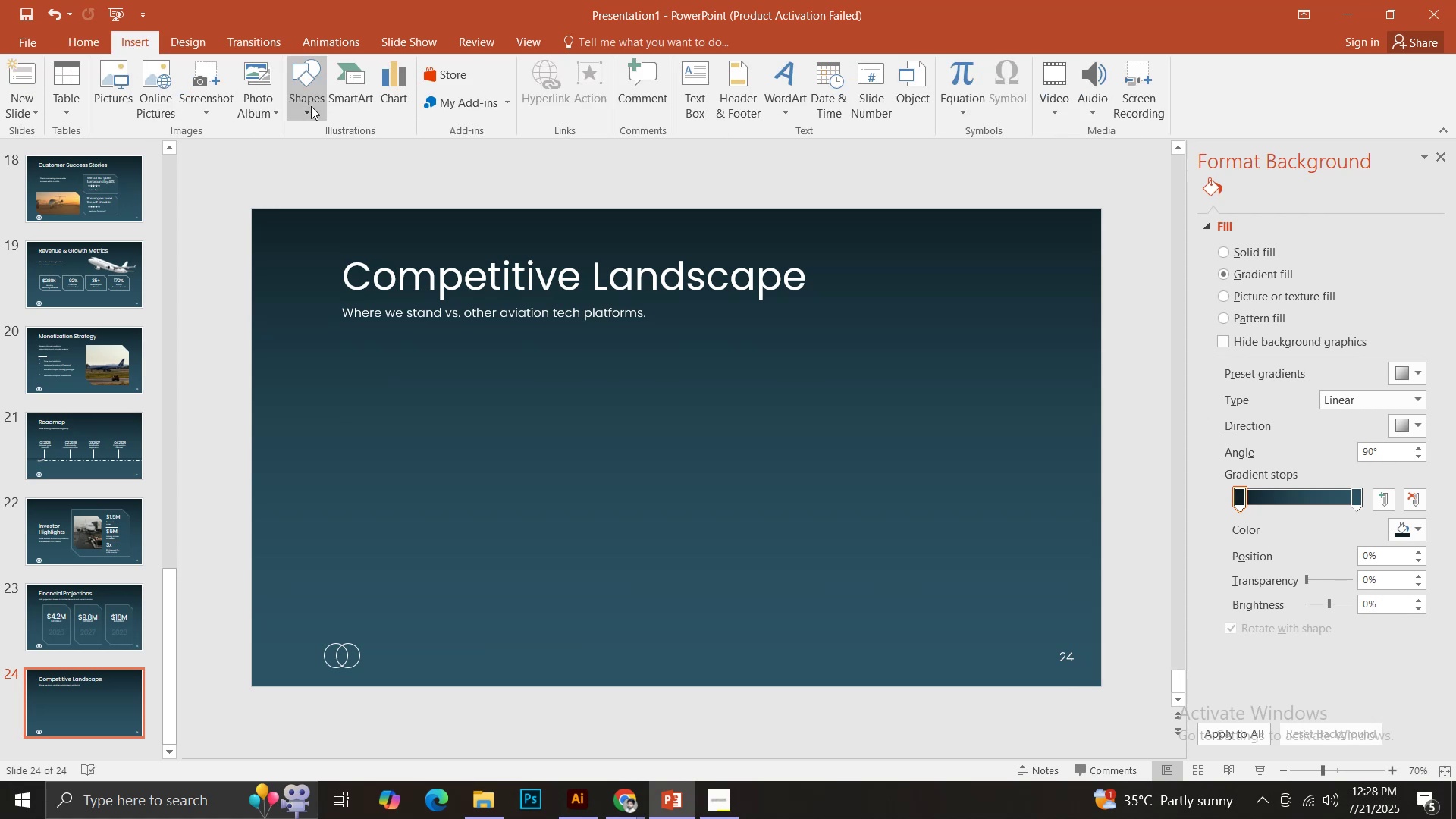 
left_click([306, 108])
 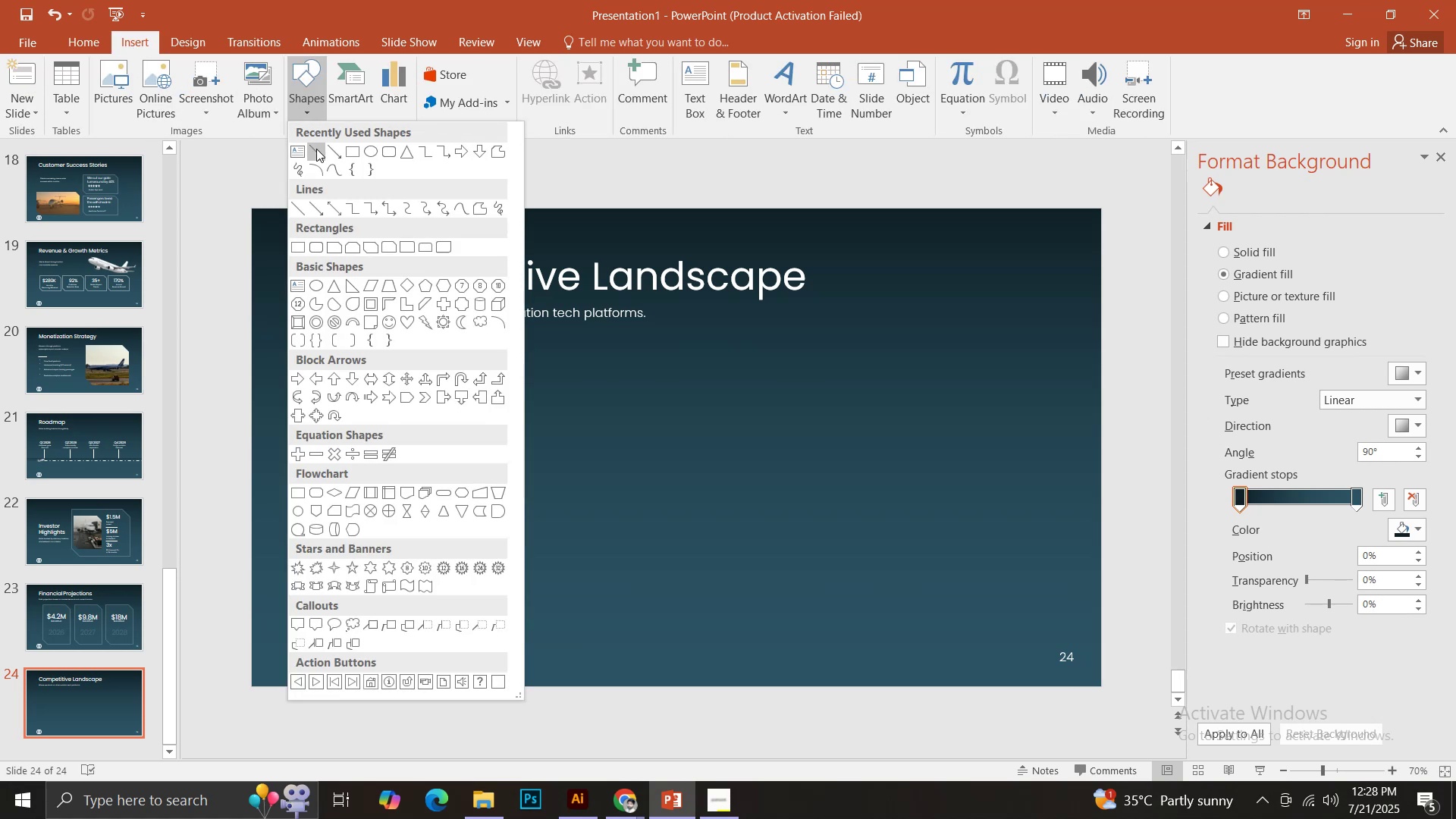 
left_click([315, 149])
 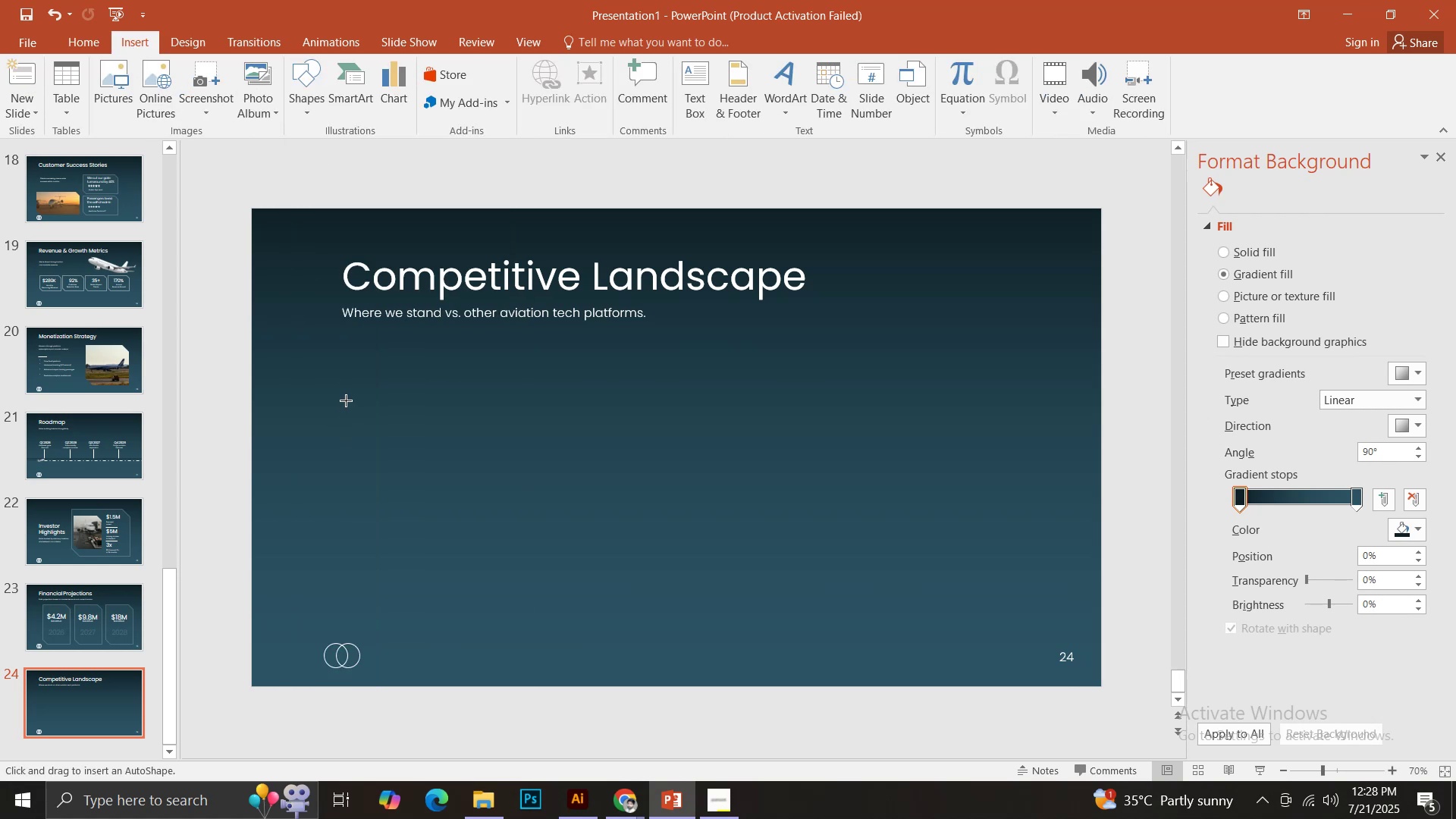 
left_click_drag(start_coordinate=[346, 400], to_coordinate=[344, 594])
 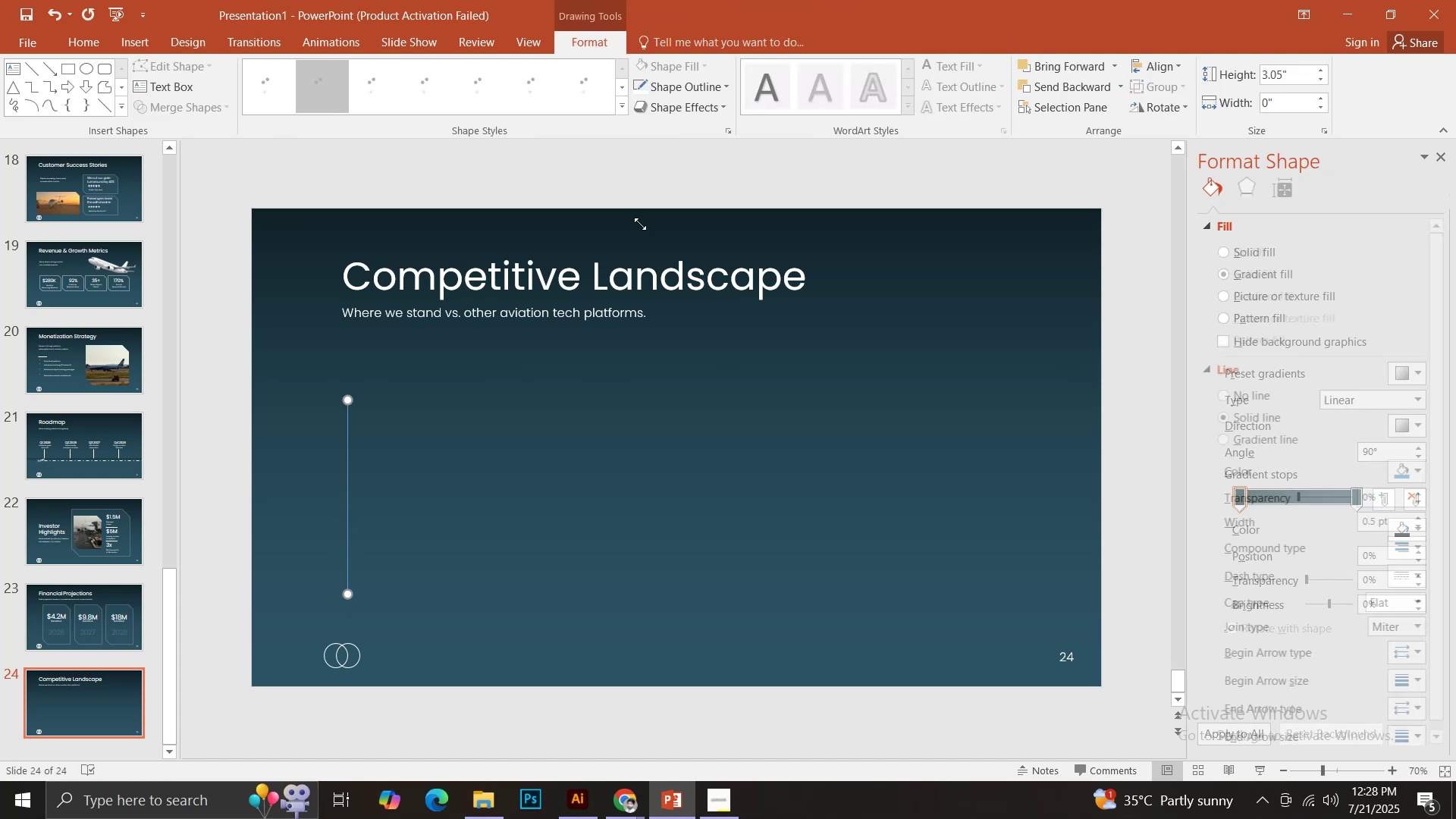 
hold_key(key=ShiftLeft, duration=1.15)
 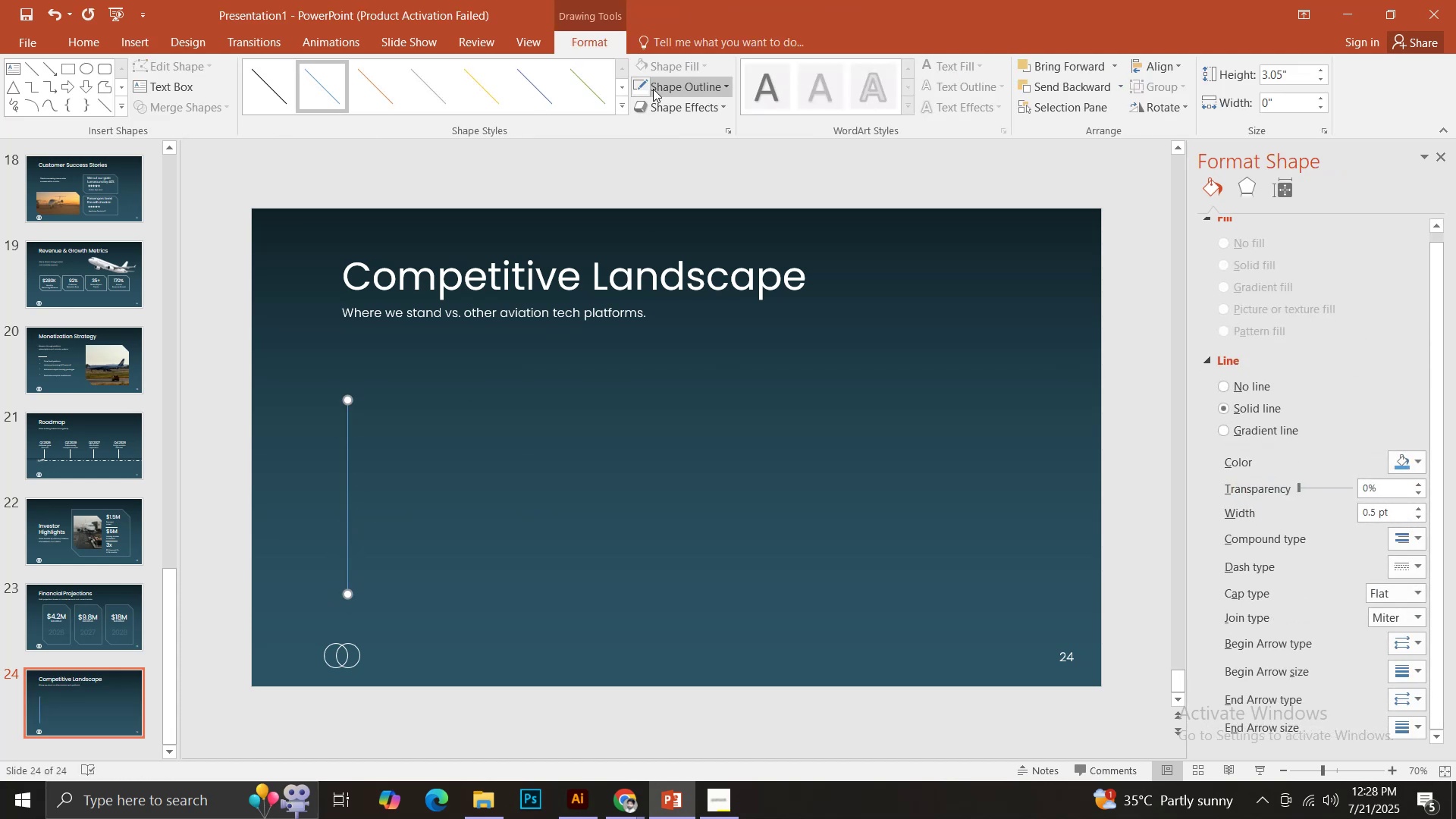 
left_click([642, 88])
 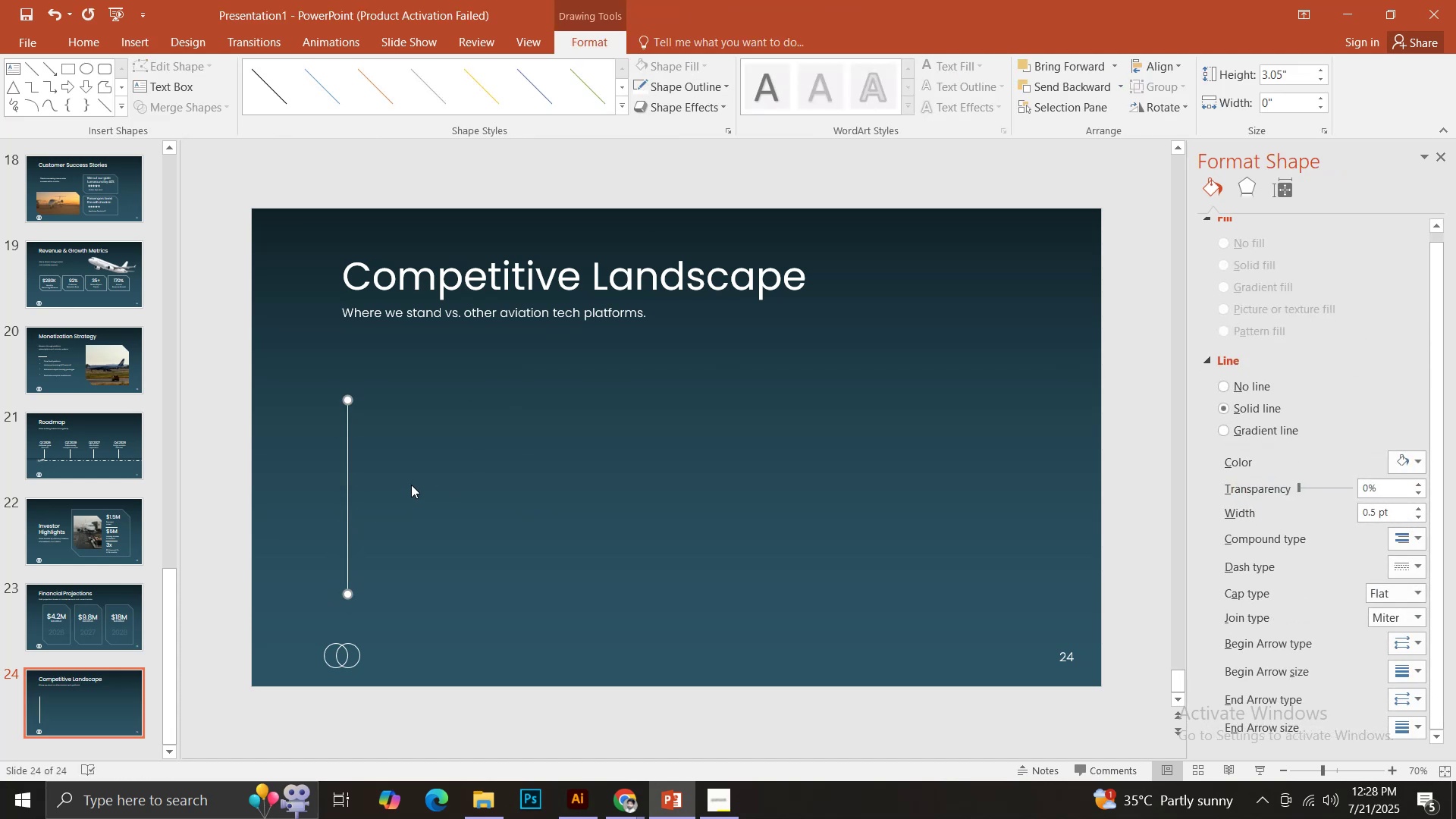 
hold_key(key=ControlLeft, duration=7.22)
left_click_drag(start_coordinate=[347, 457], to_coordinate=[463, 466])
 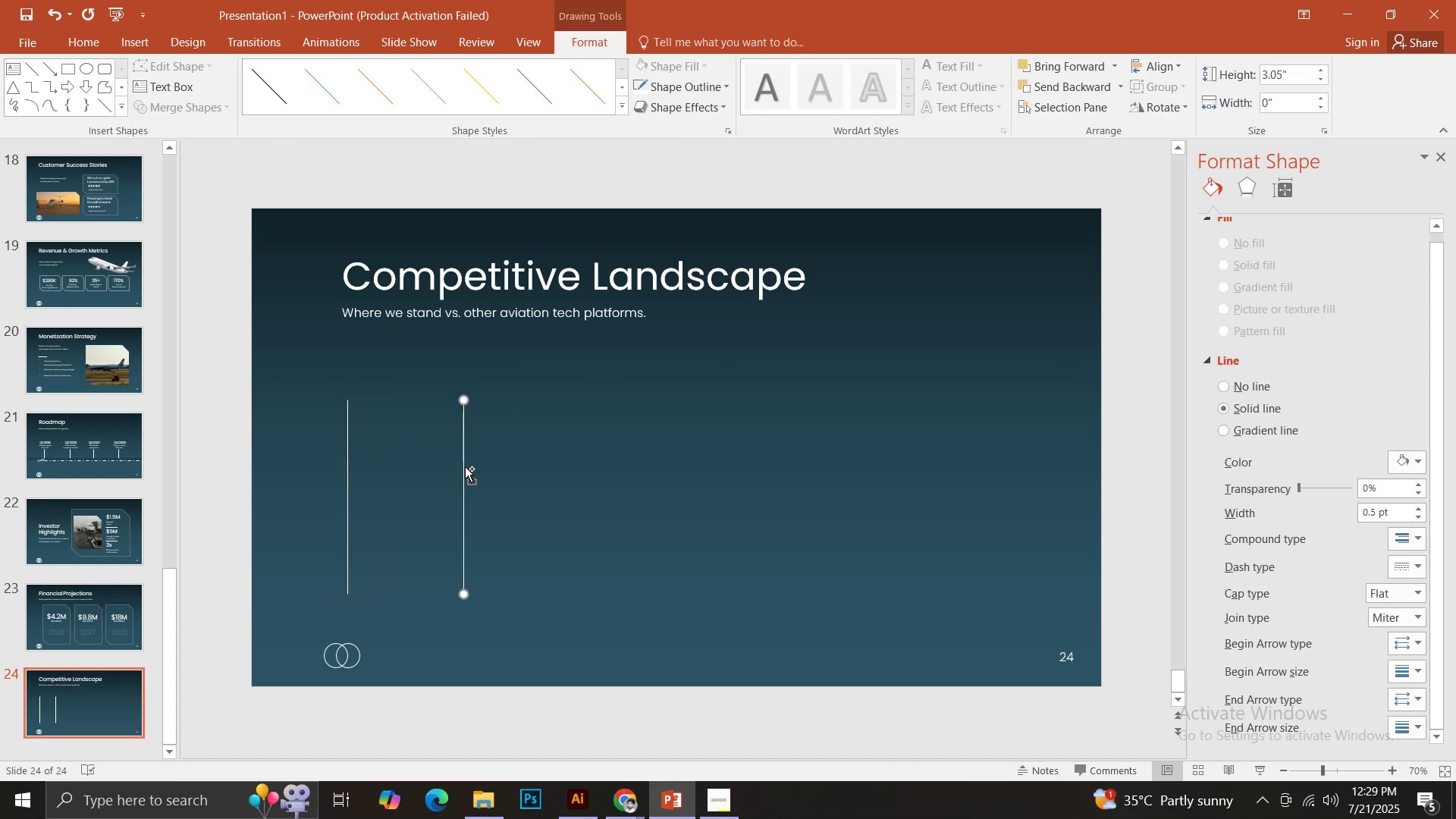 
hold_key(key=ShiftLeft, duration=1.5)
 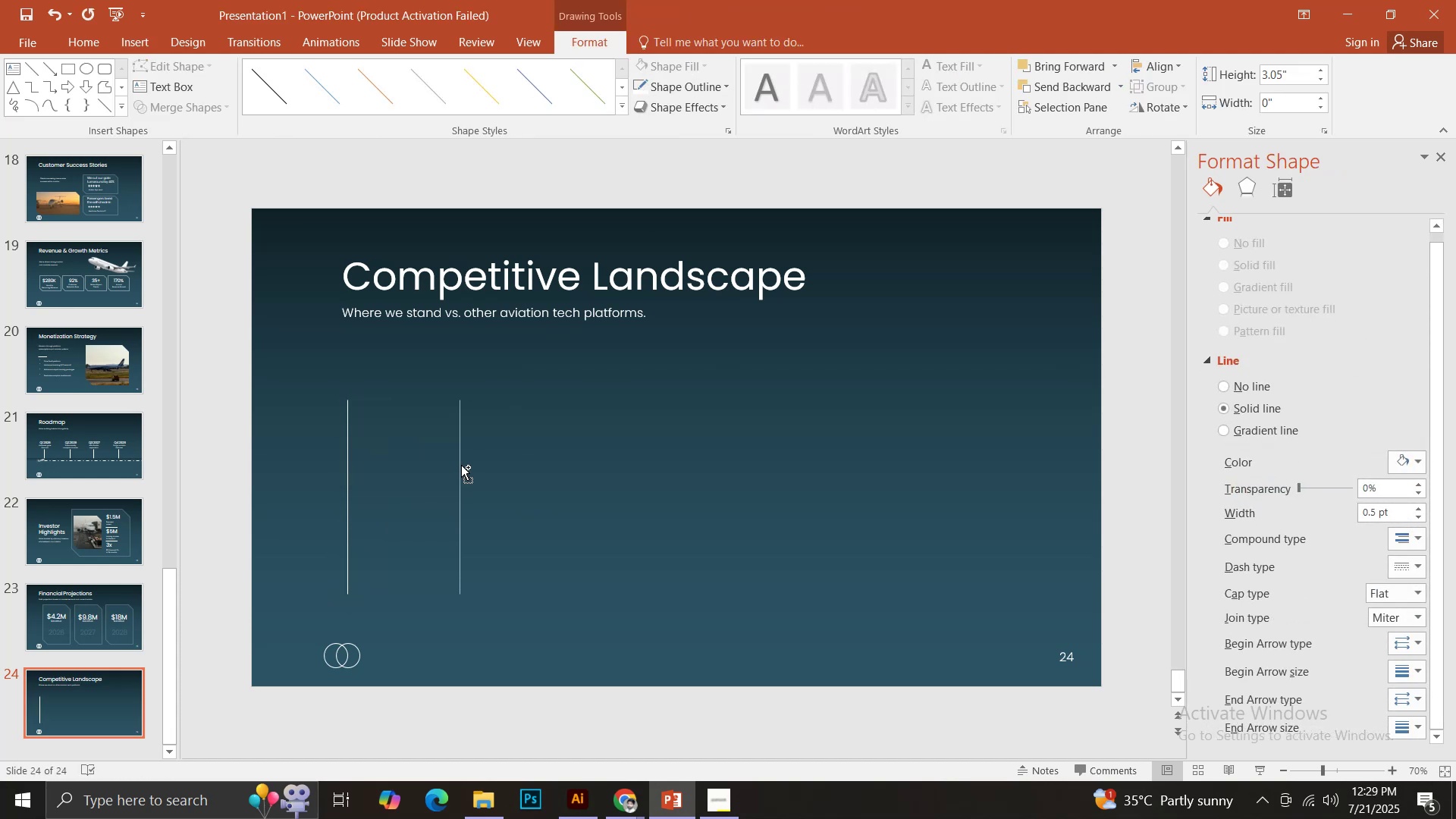 
hold_key(key=ShiftLeft, duration=1.13)
 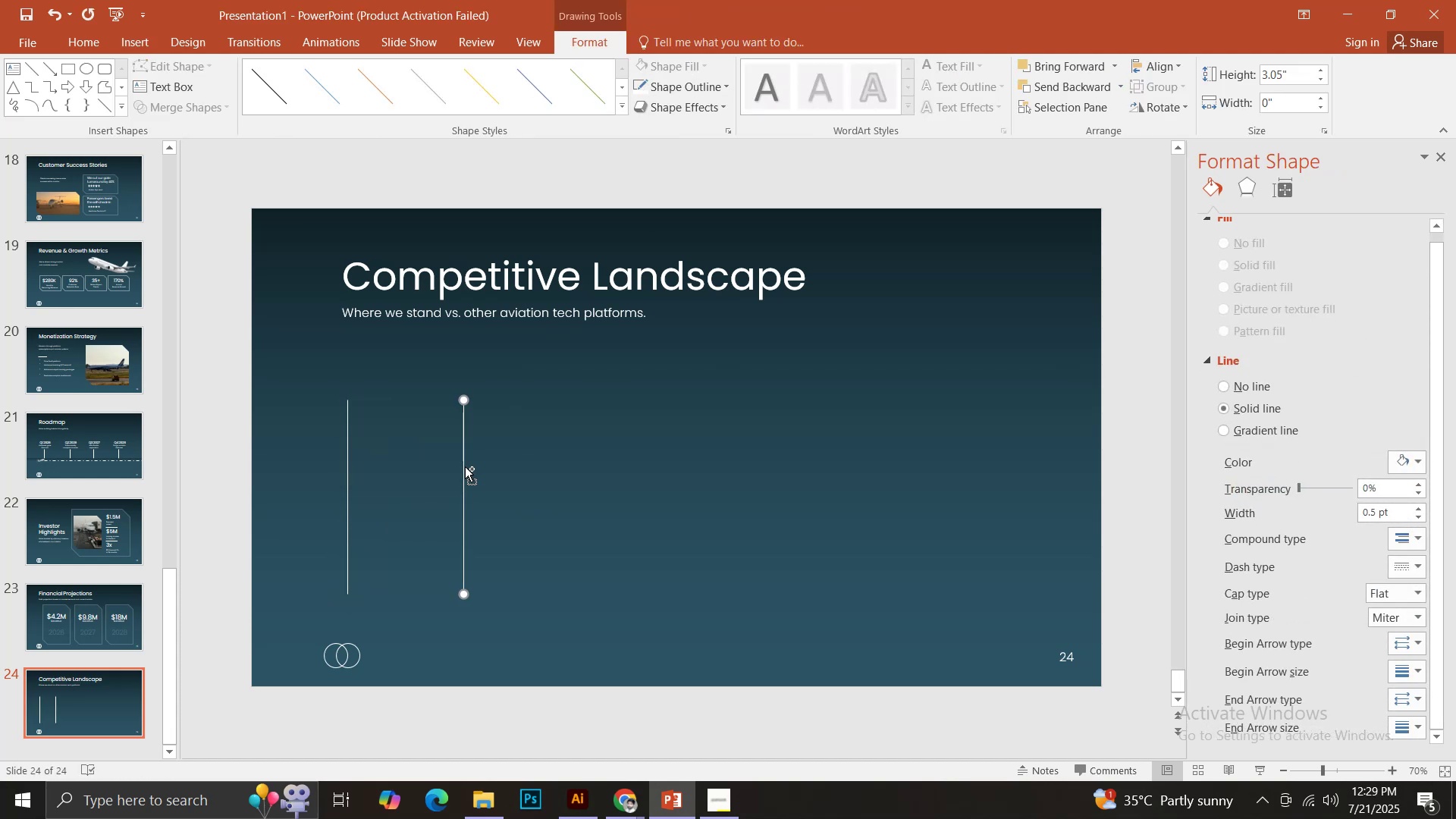 
left_click_drag(start_coordinate=[465, 466], to_coordinate=[631, 471])
 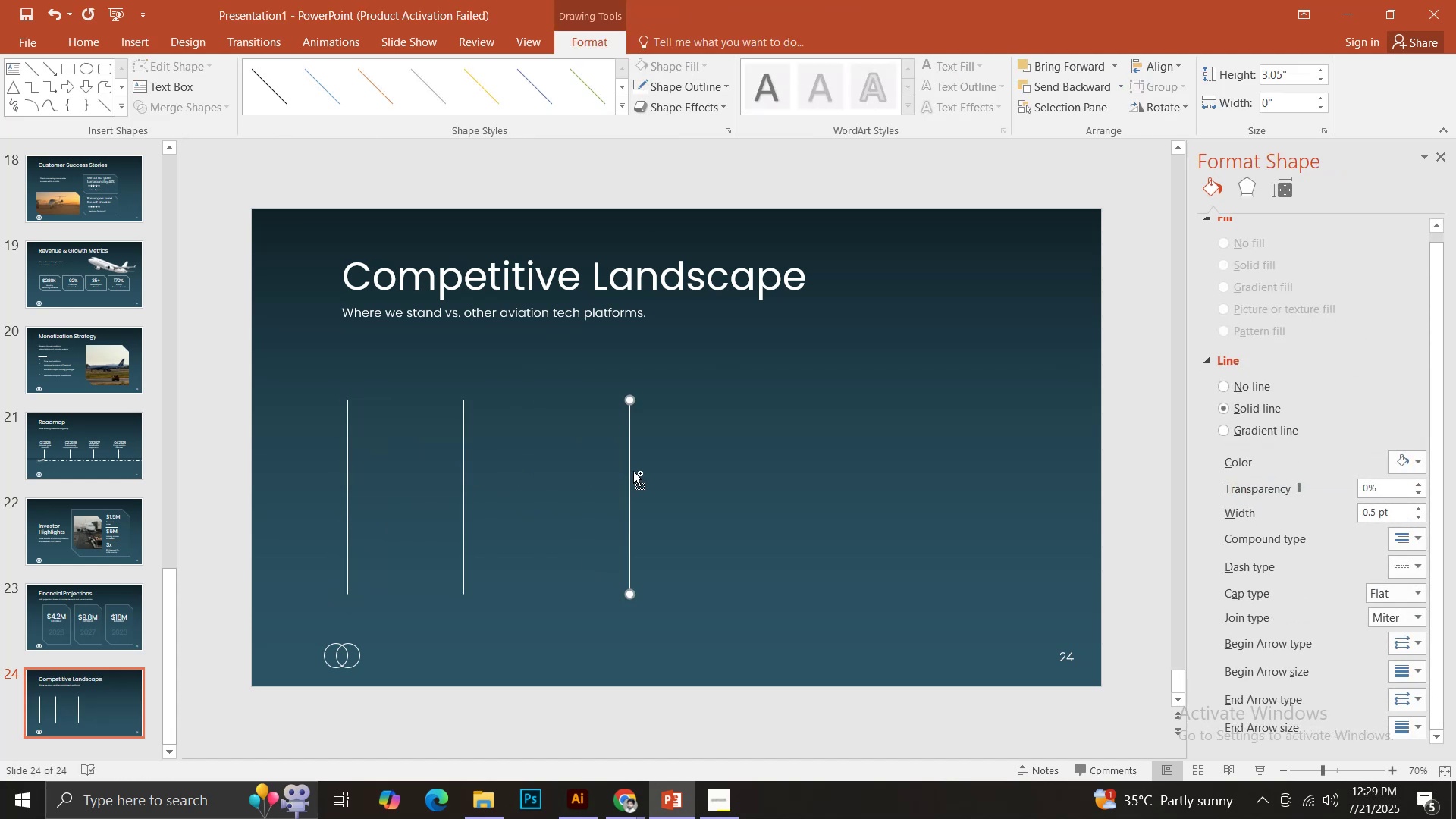 
hold_key(key=ShiftLeft, duration=1.34)
 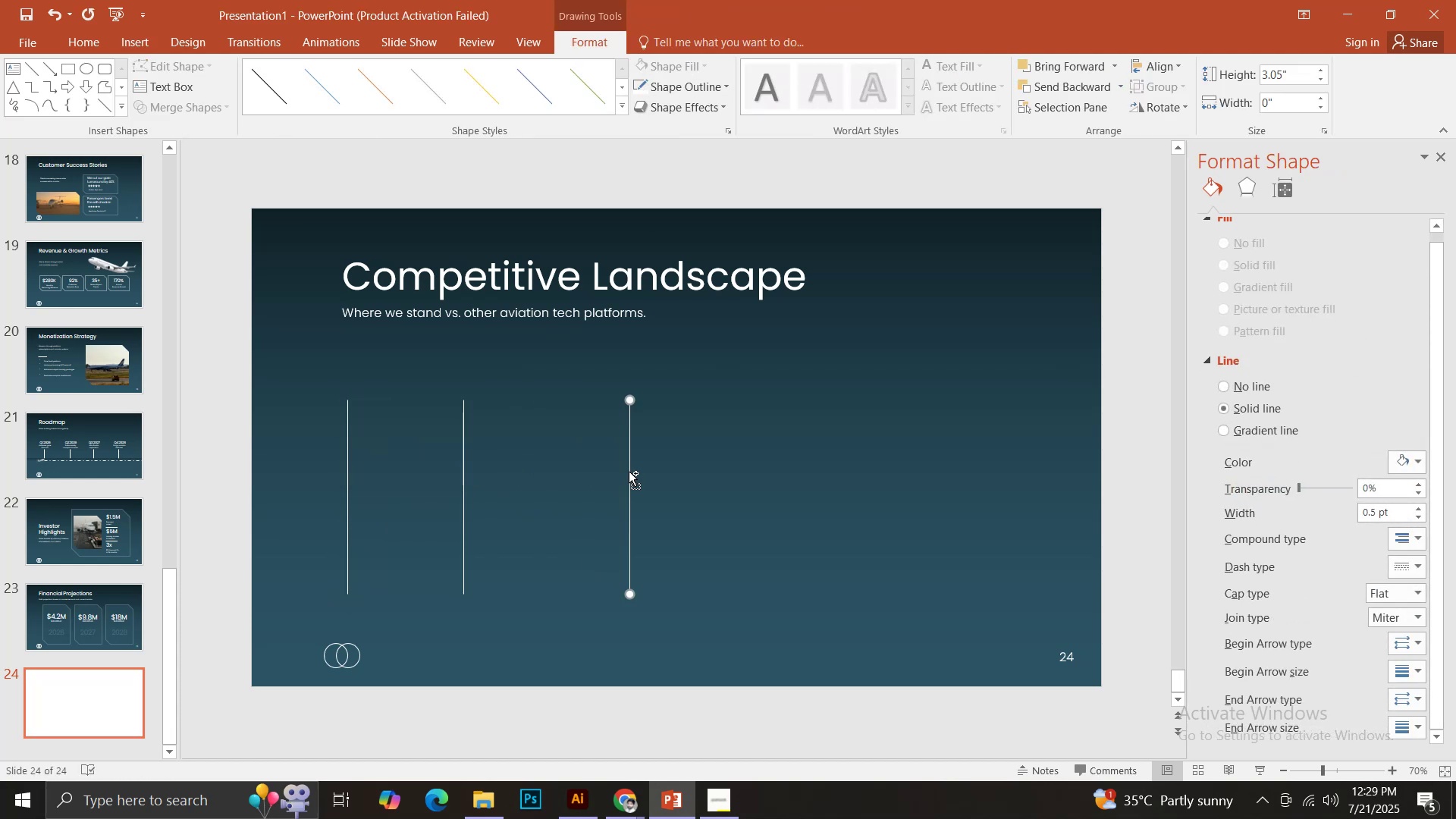 
left_click_drag(start_coordinate=[629, 471], to_coordinate=[791, 471])
 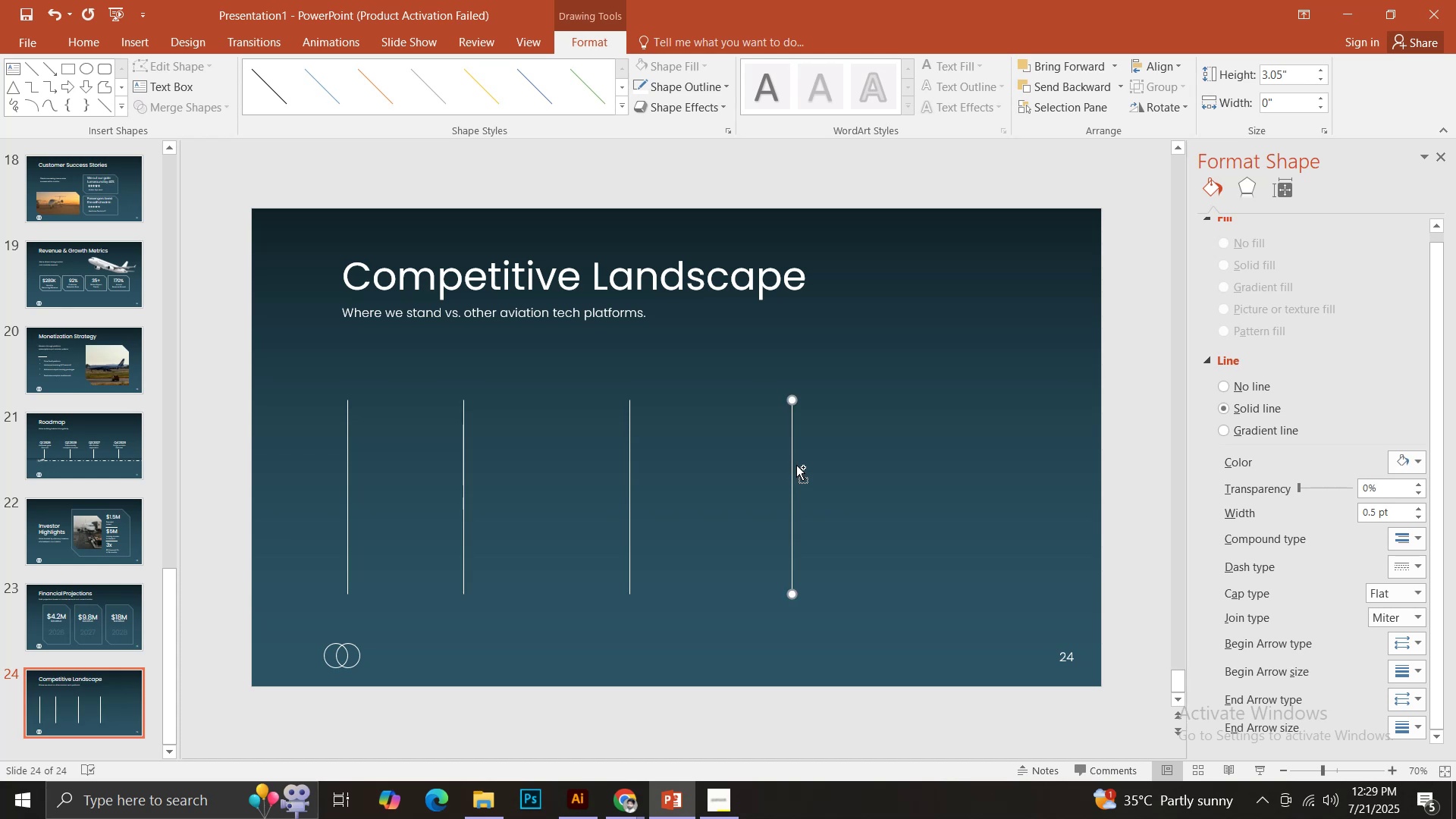 
hold_key(key=ShiftLeft, duration=1.45)
 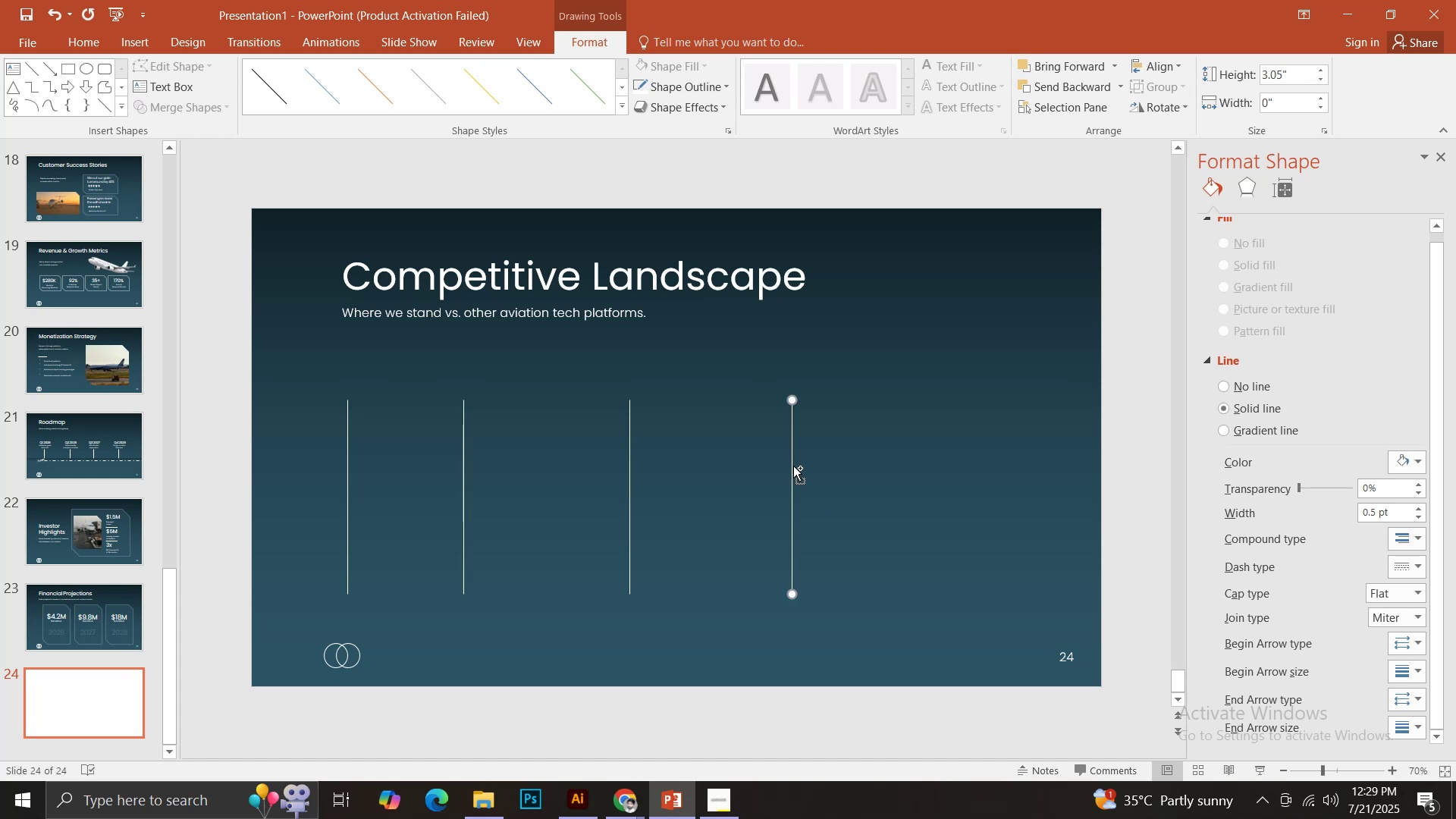 
hold_key(key=ControlLeft, duration=1.98)
left_click_drag(start_coordinate=[791, 465], to_coordinate=[953, 476])
 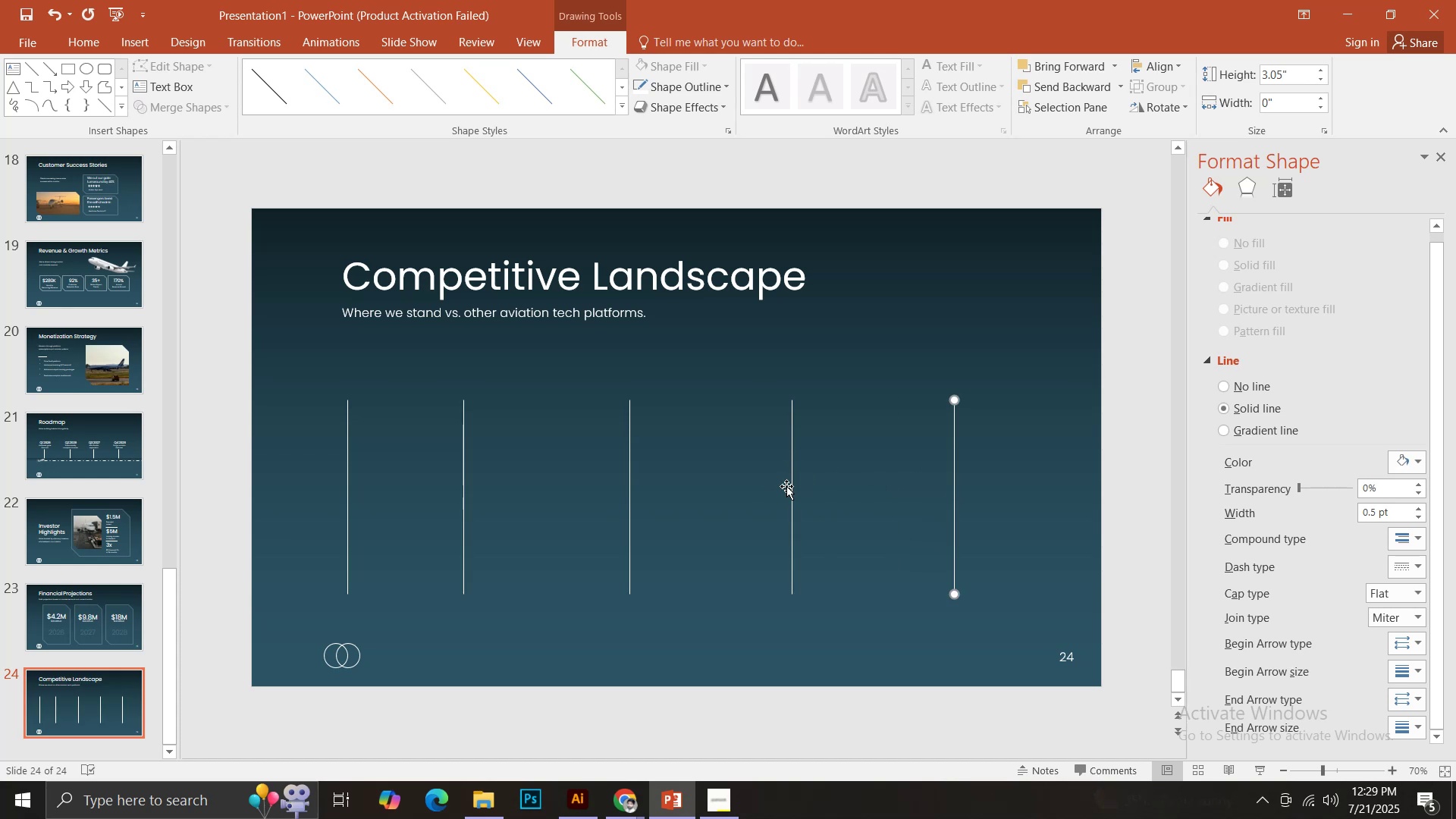 
hold_key(key=ShiftLeft, duration=1.17)
 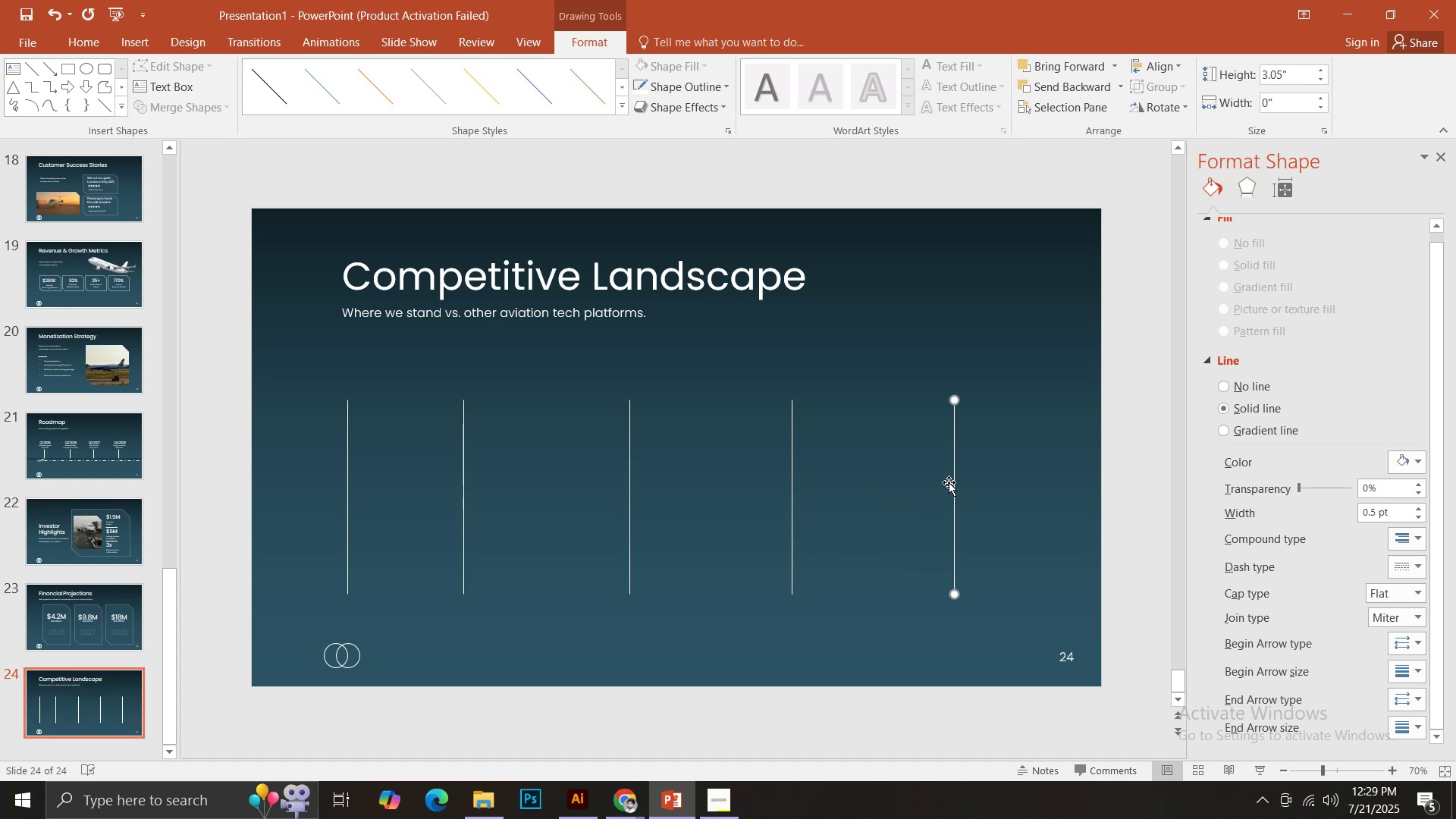 
right_click([961, 481])
 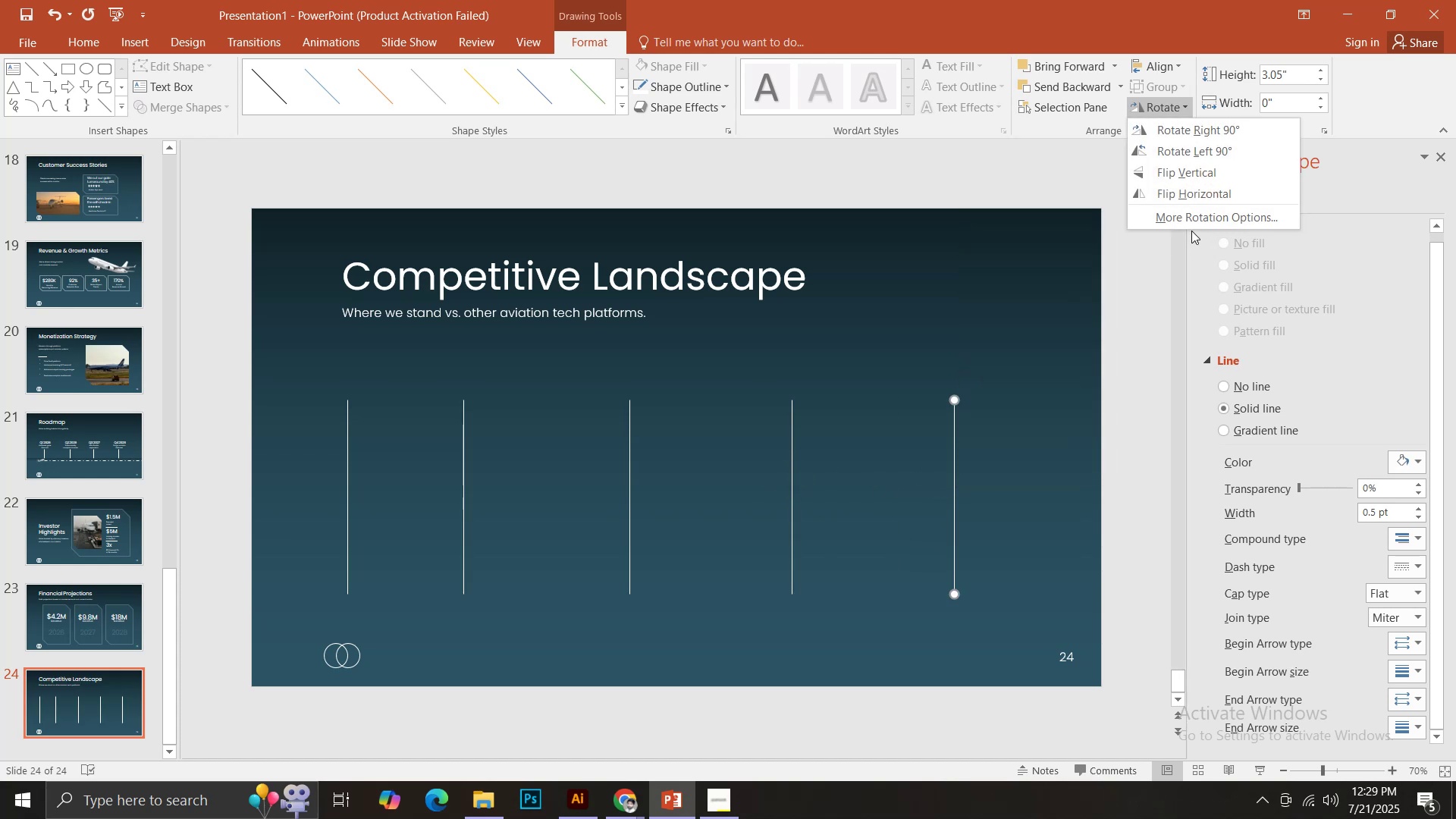 
left_click([1176, 150])
 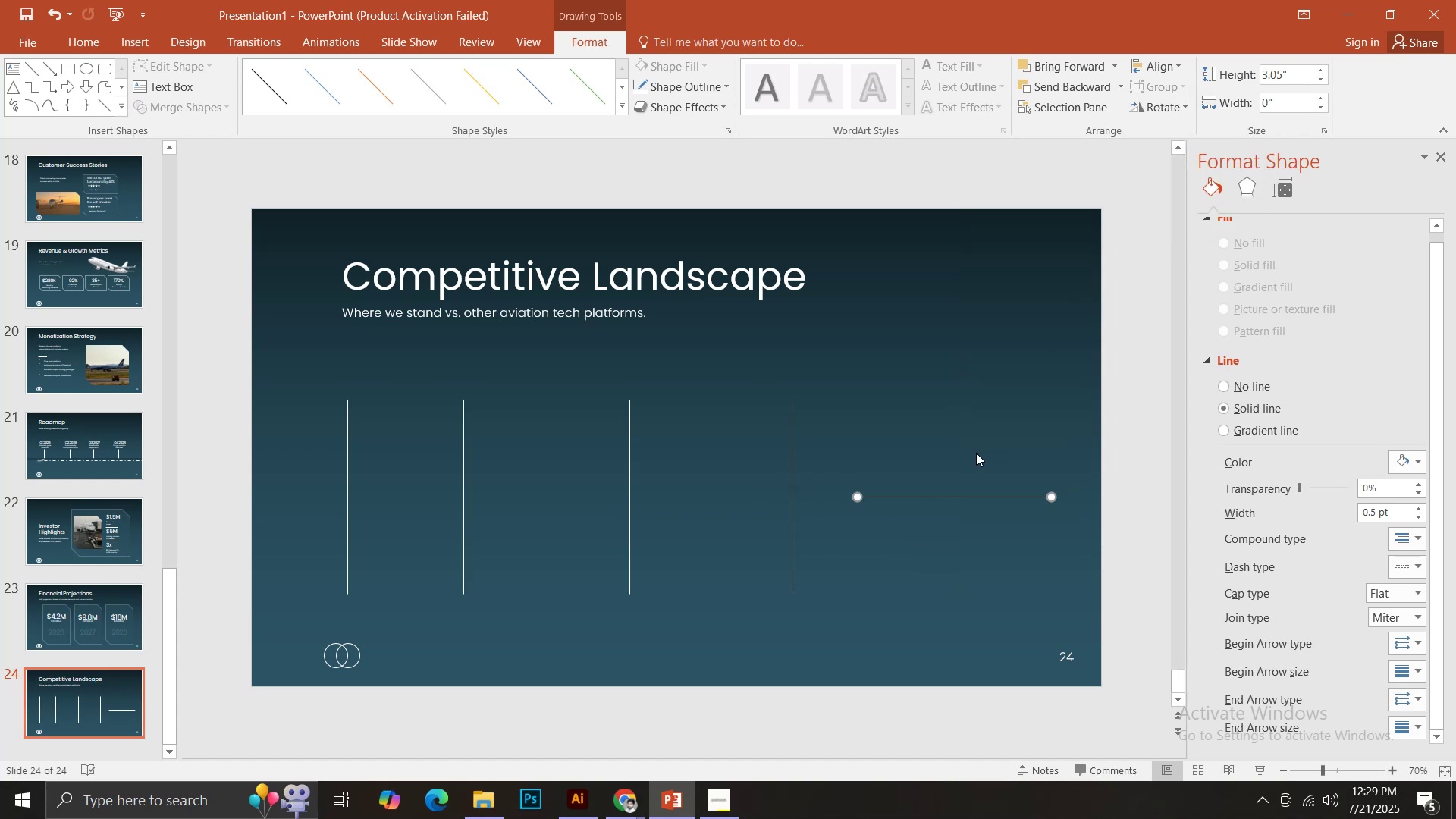 
key(Control+Z)
 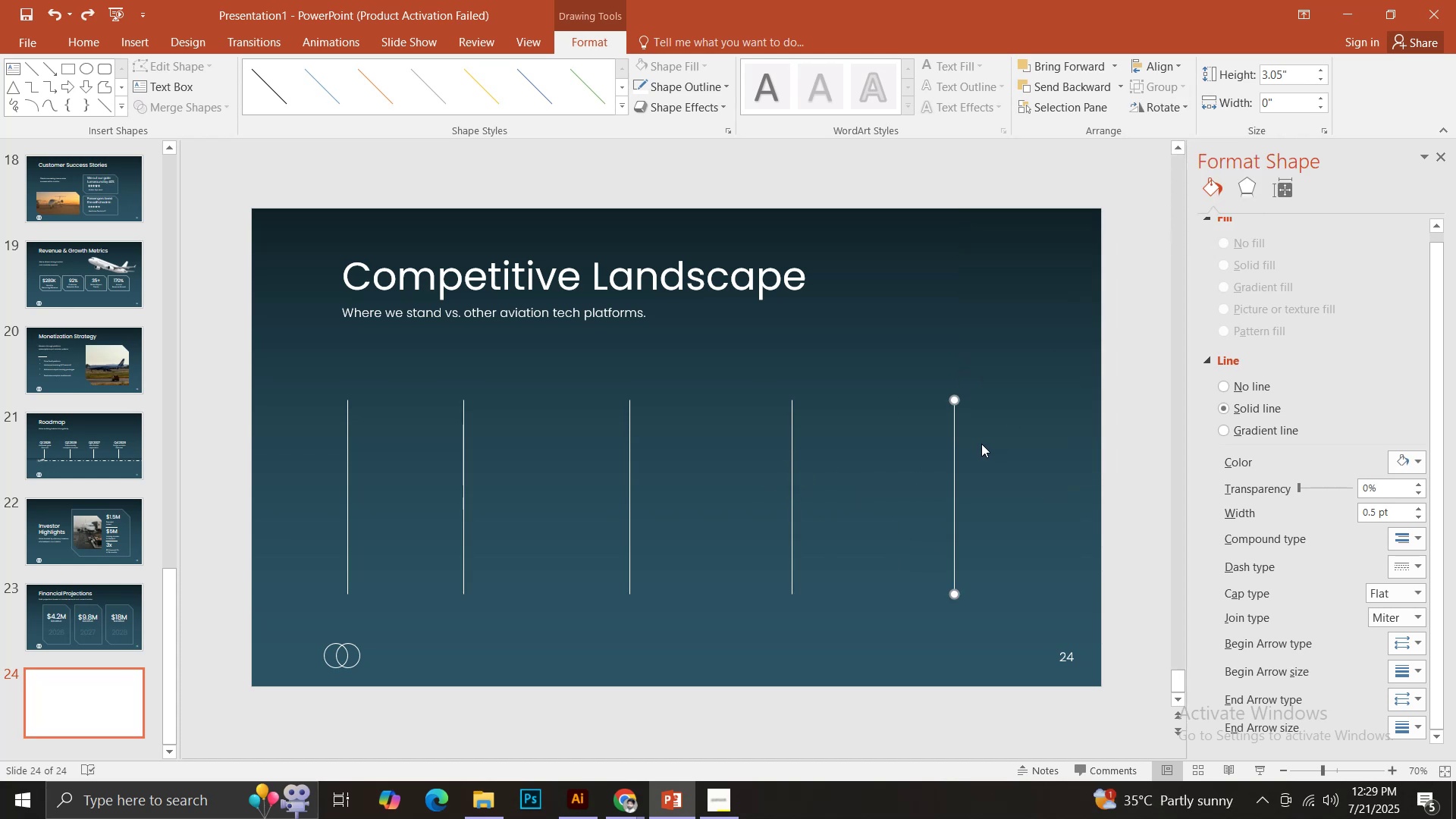 
hold_key(key=ControlLeft, duration=1.0)
left_click_drag(start_coordinate=[953, 450], to_coordinate=[928, 457])
 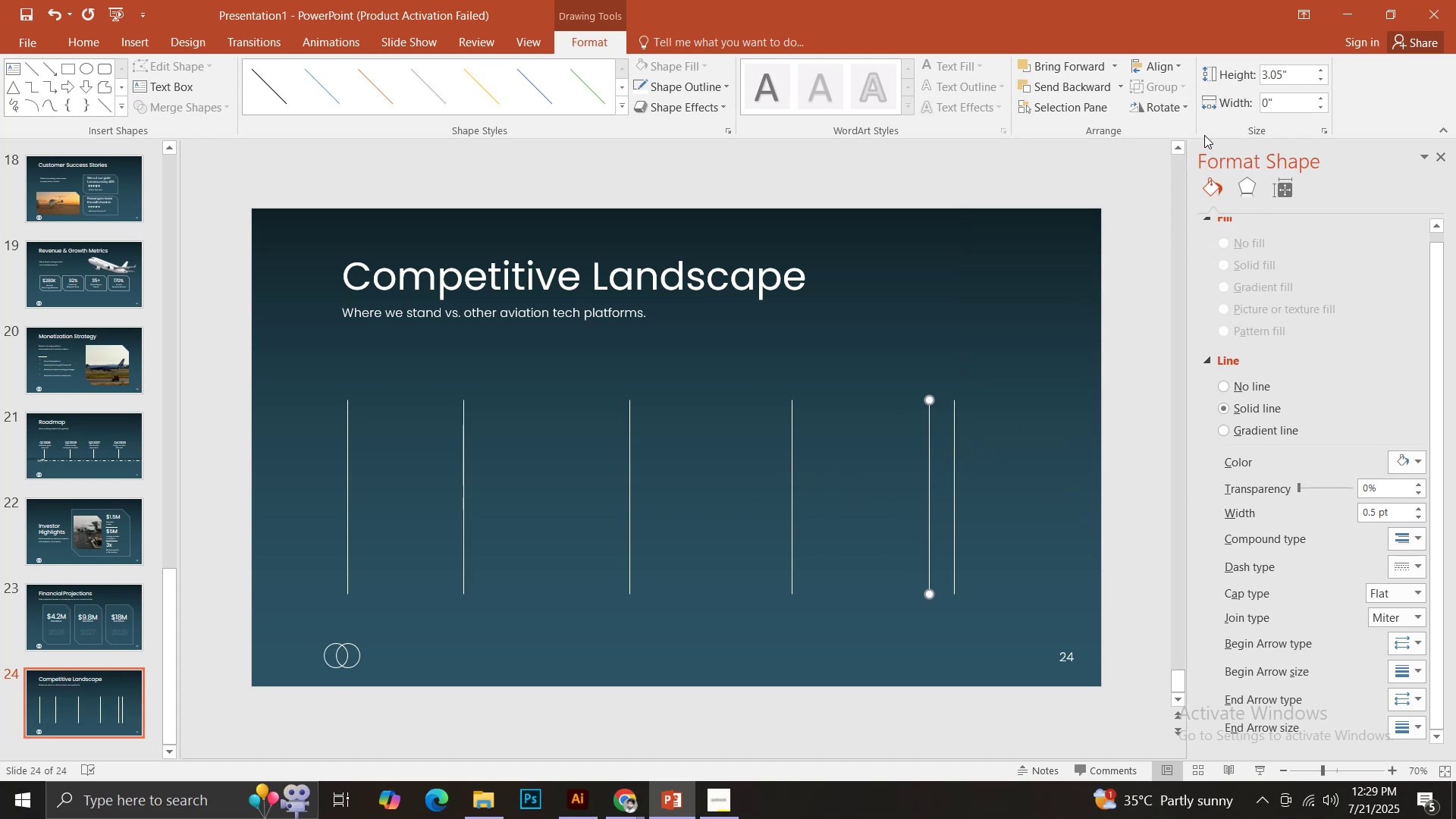 
hold_key(key=ShiftLeft, duration=0.42)
 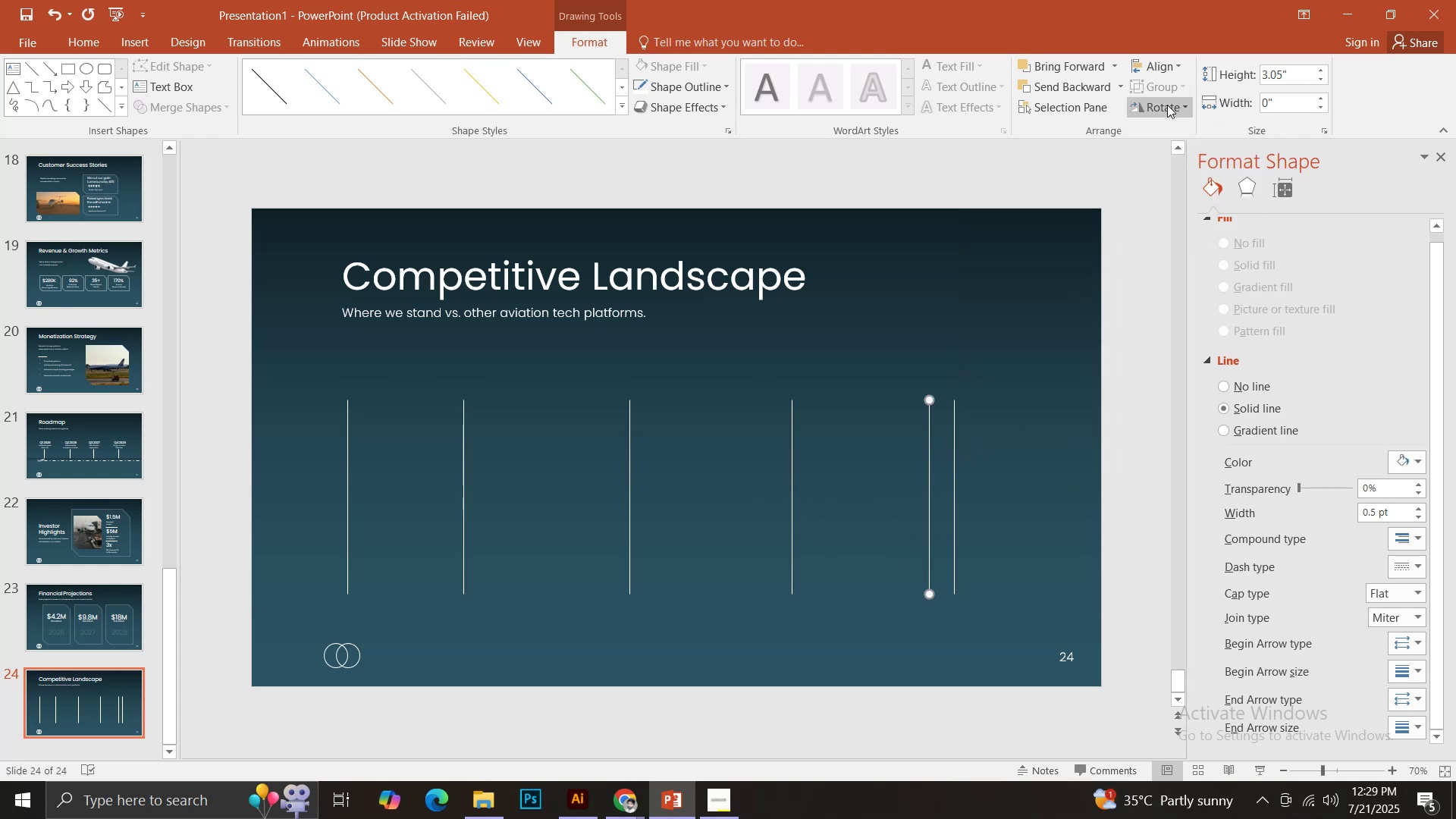 
left_click([1163, 105])
 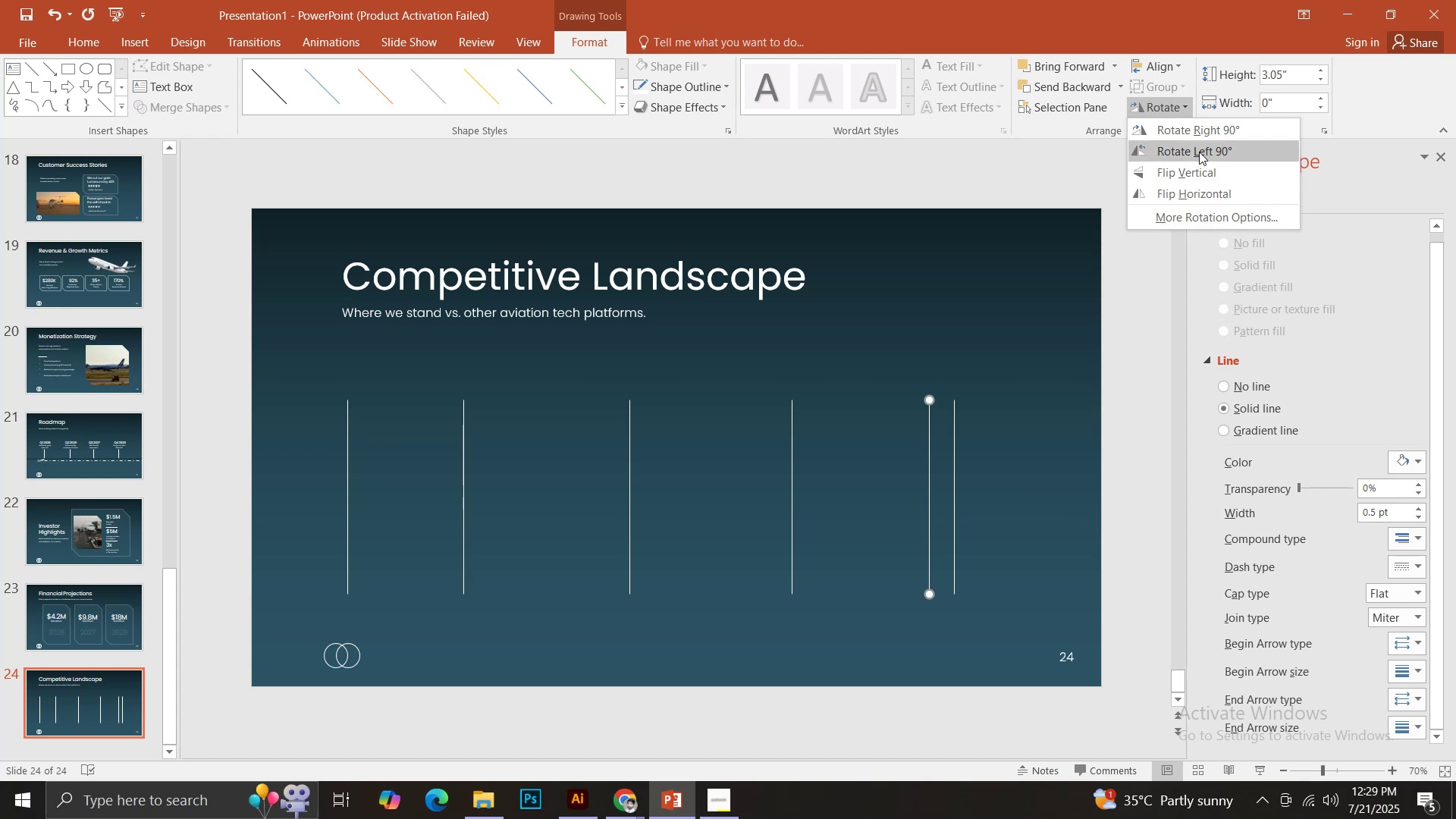 
left_click([1199, 152])
 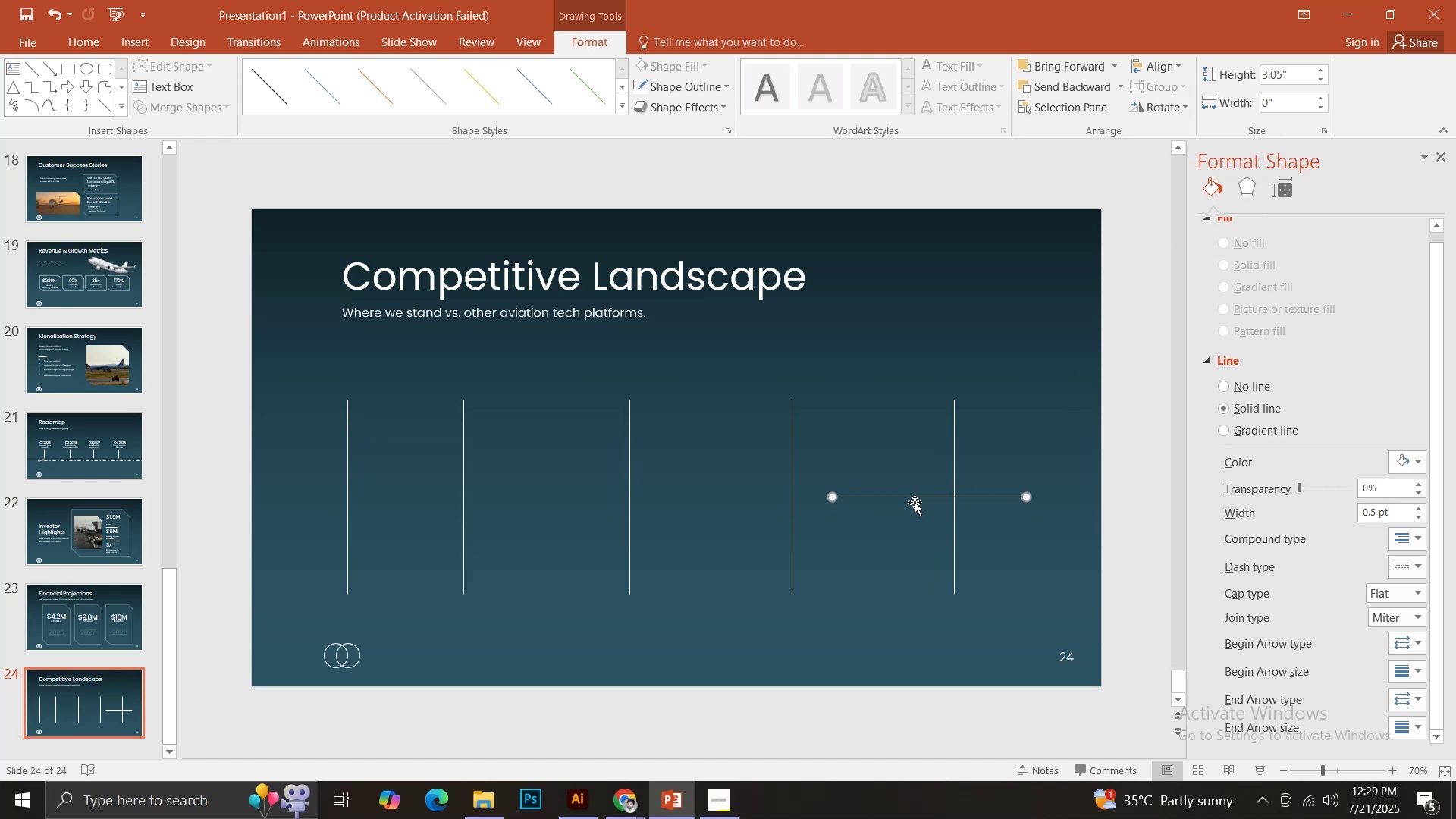 
left_click_drag(start_coordinate=[912, 496], to_coordinate=[843, 592])
 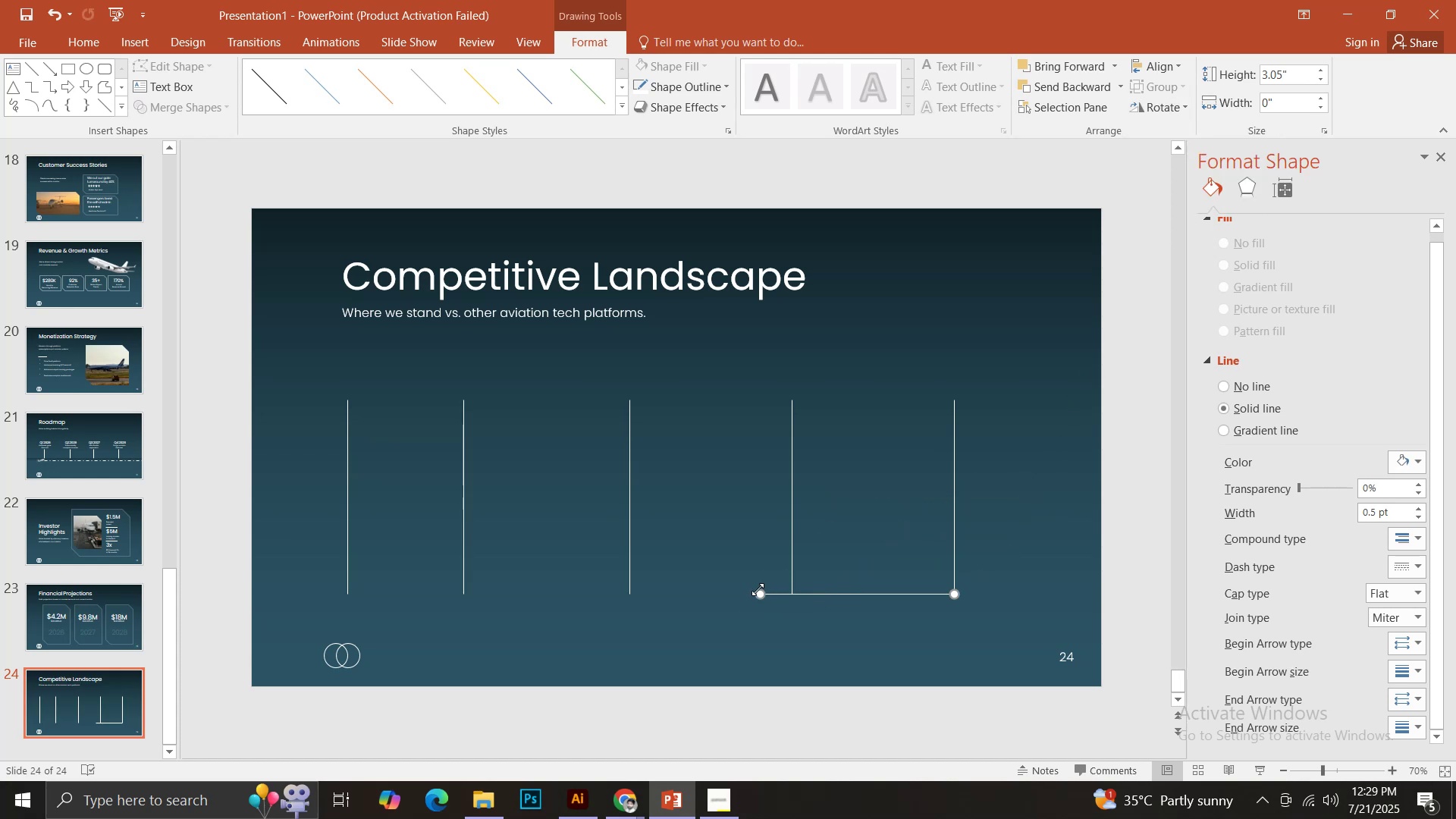 
left_click_drag(start_coordinate=[758, 592], to_coordinate=[351, 582])
 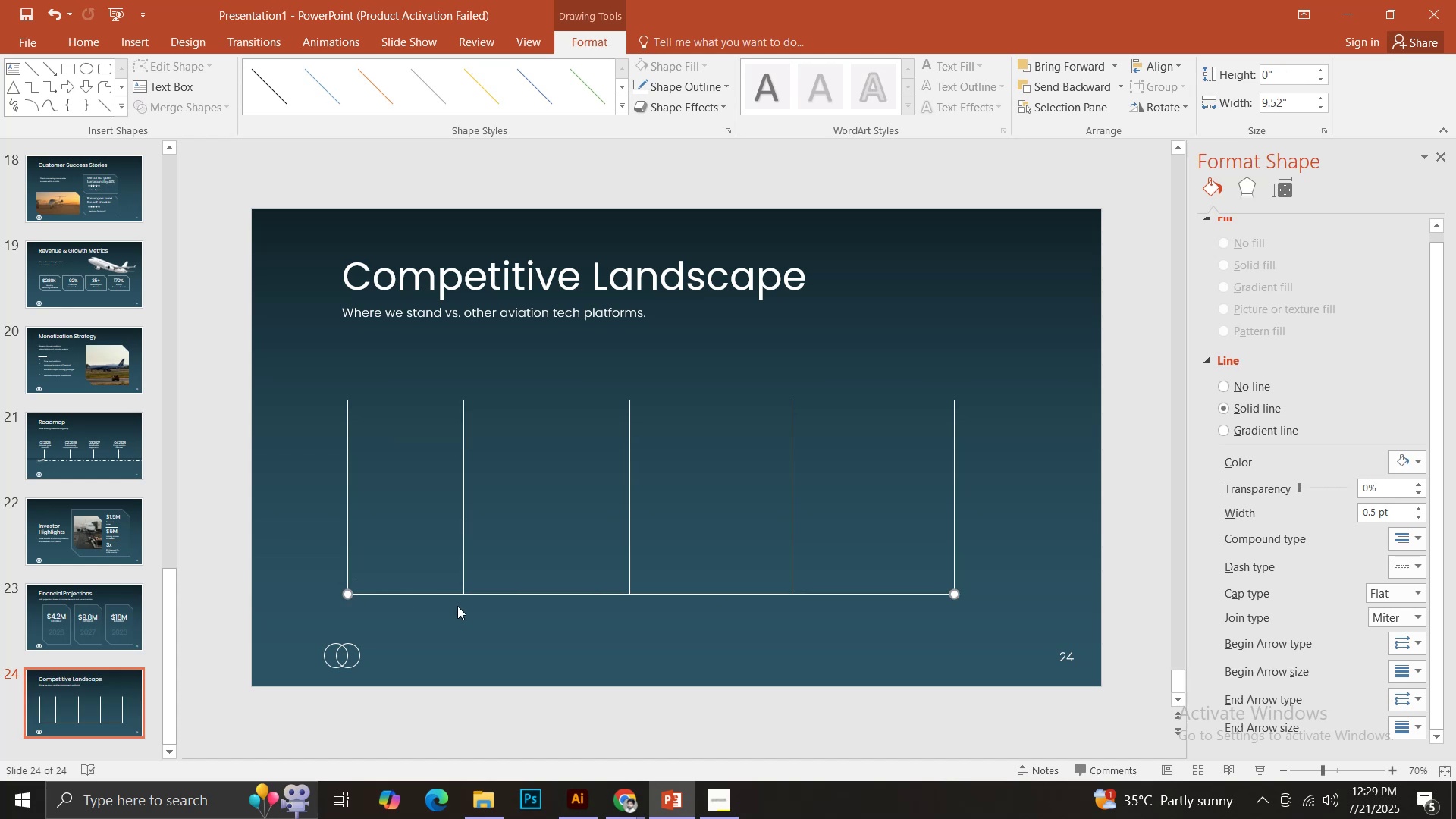 
hold_key(key=ShiftLeft, duration=1.54)
 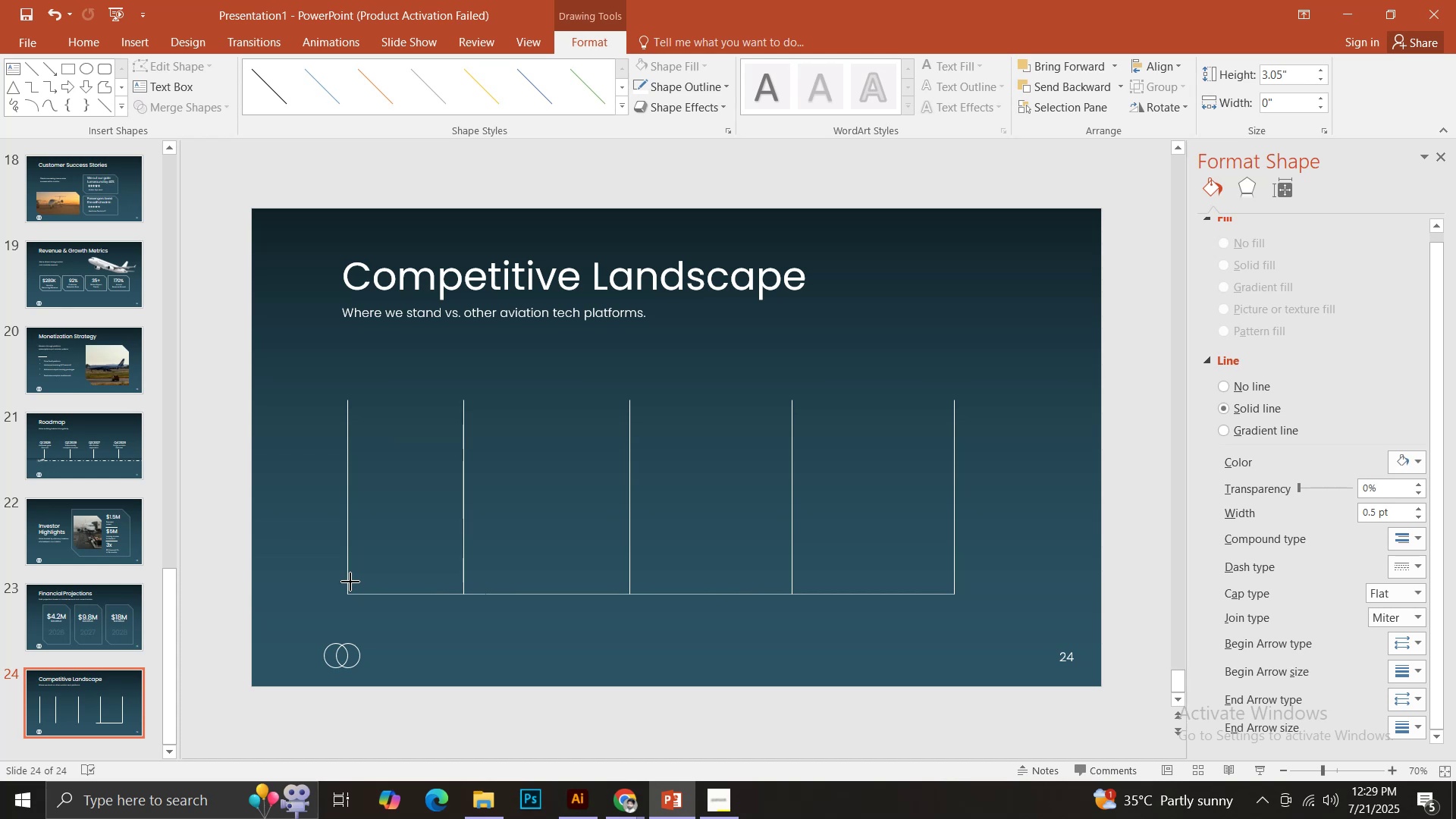 
hold_key(key=ShiftLeft, duration=1.06)
 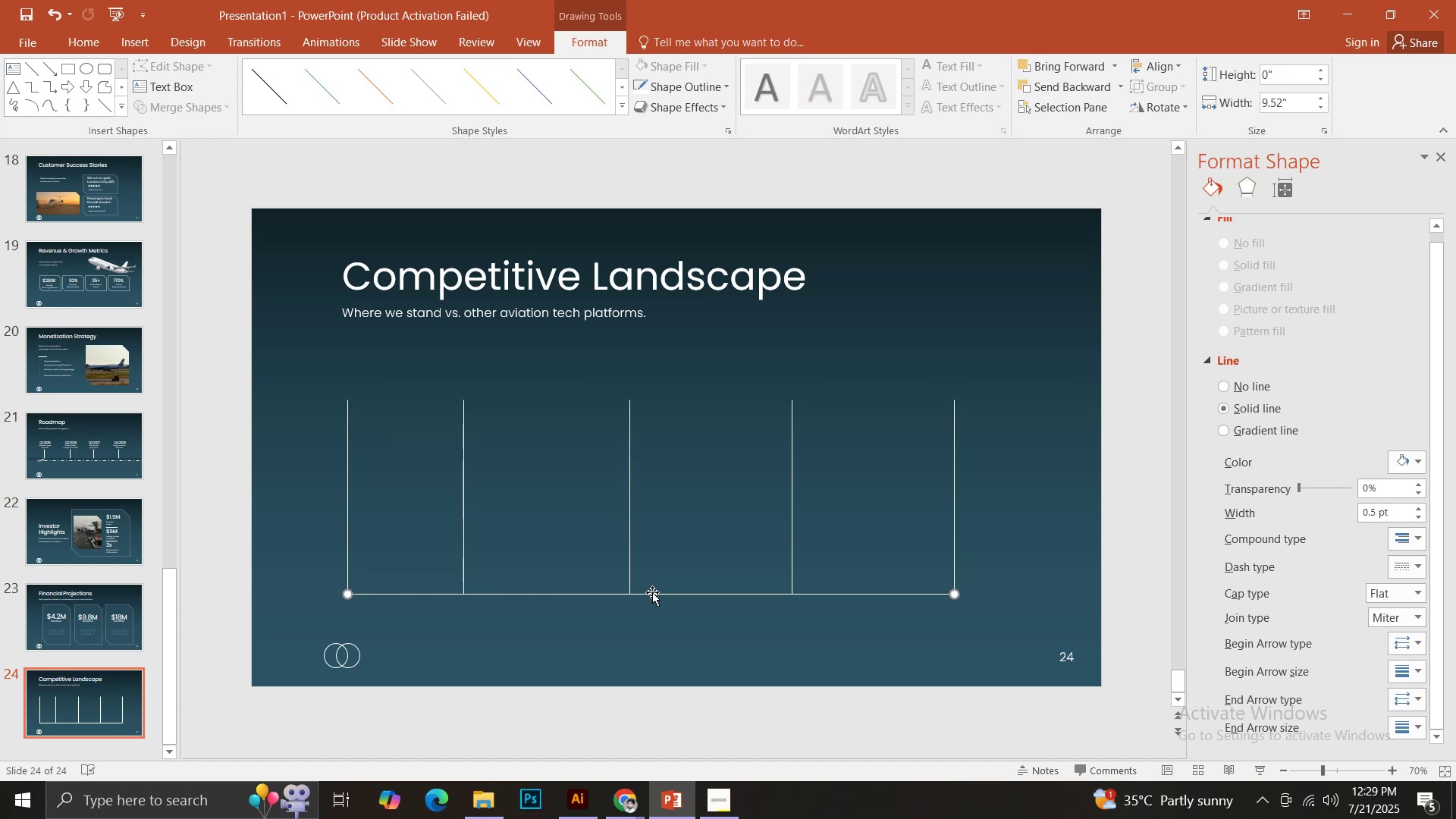 
hold_key(key=ControlLeft, duration=12.14)
left_click_drag(start_coordinate=[661, 593], to_coordinate=[650, 554])
 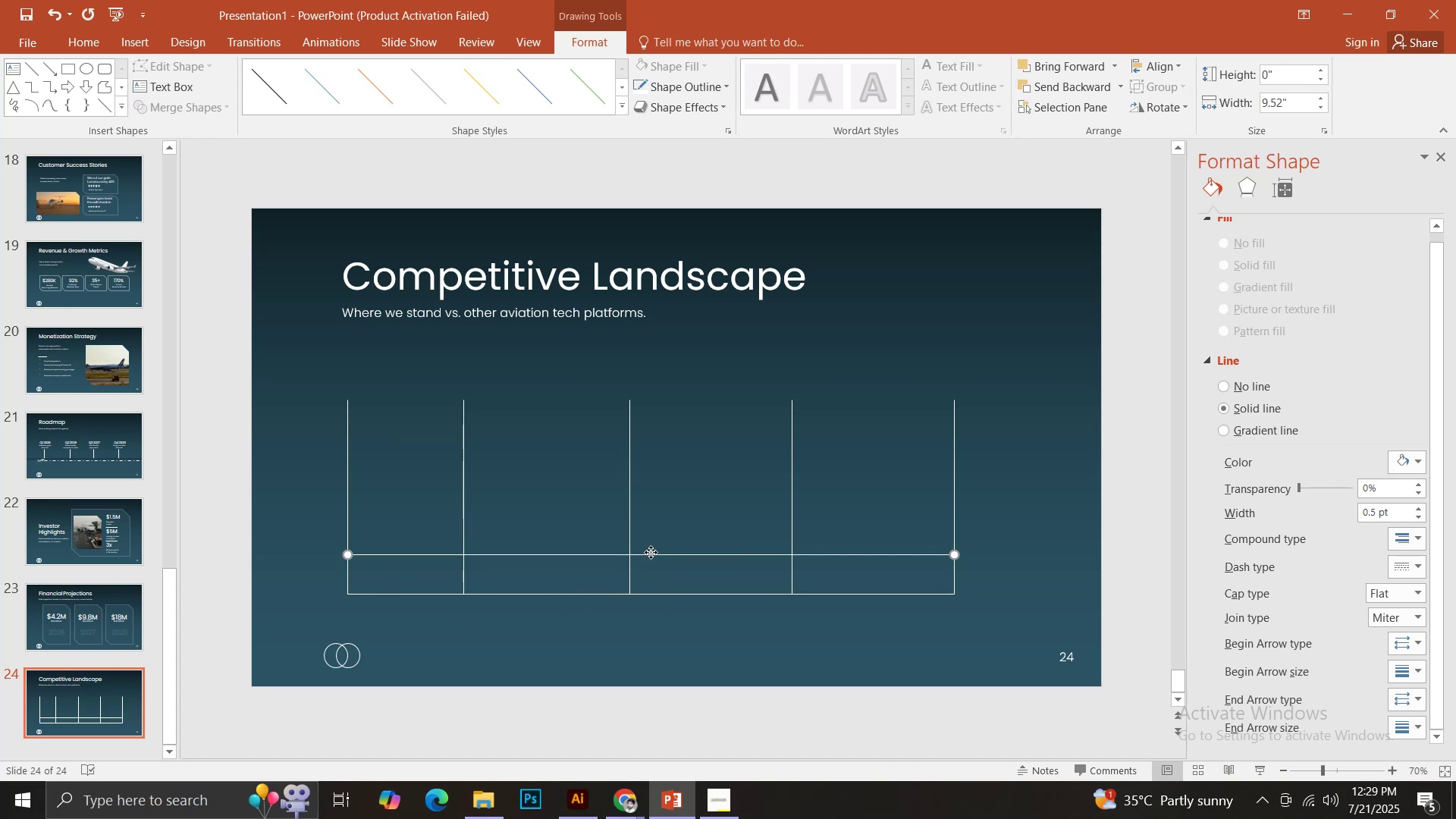 
hold_key(key=ShiftLeft, duration=1.5)
 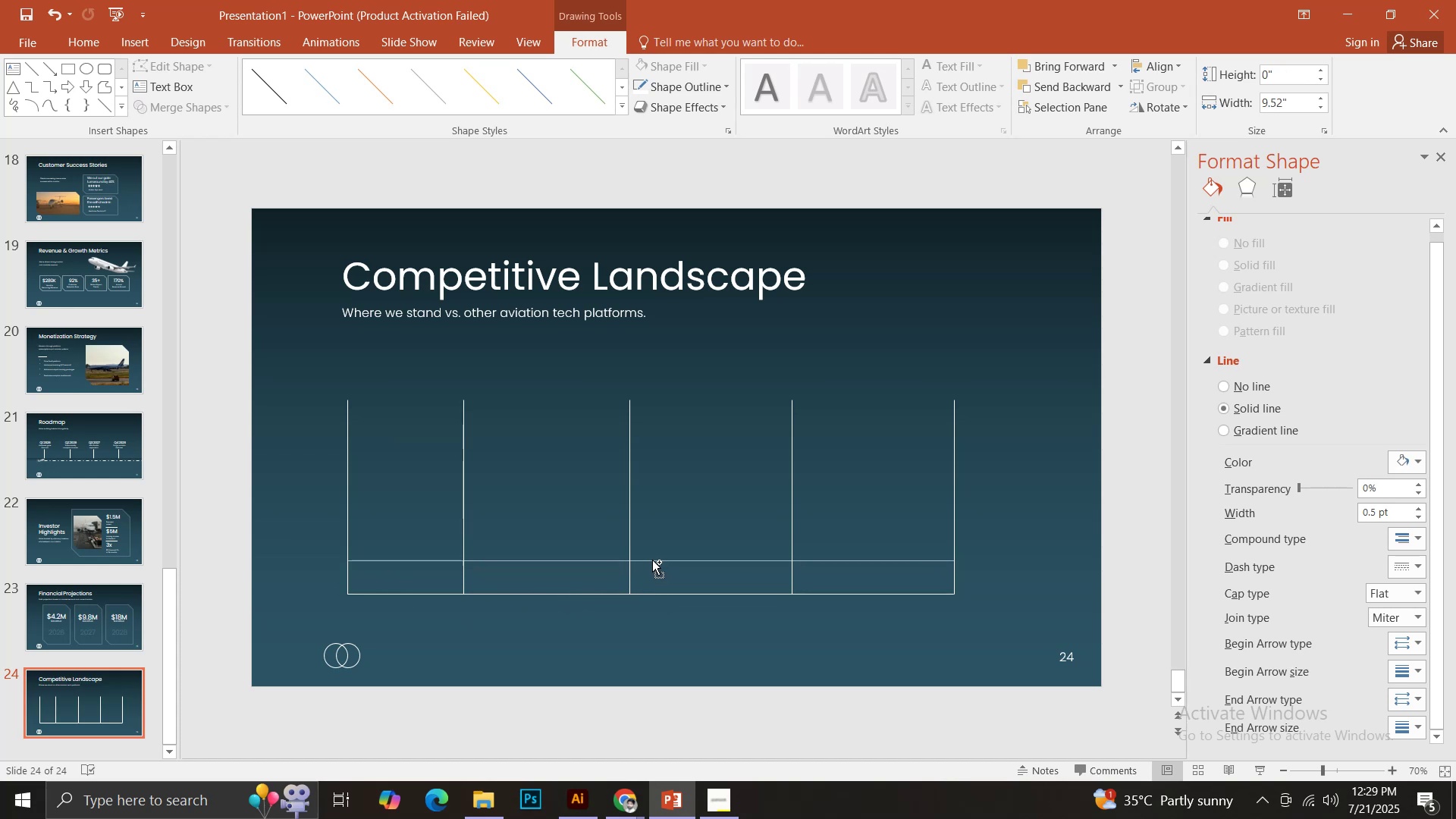 
hold_key(key=ShiftLeft, duration=1.52)
 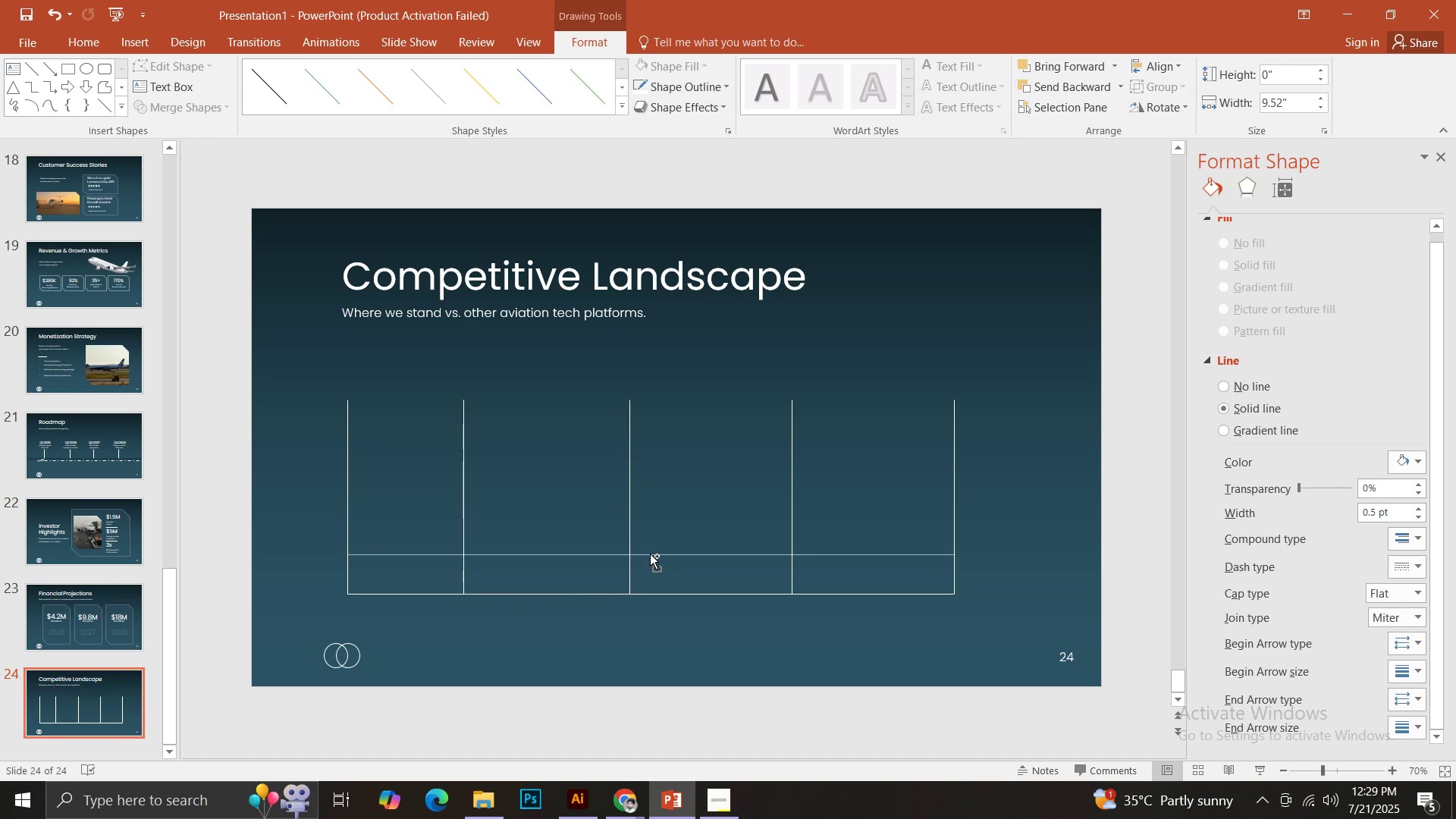 
hold_key(key=ShiftLeft, duration=0.95)
 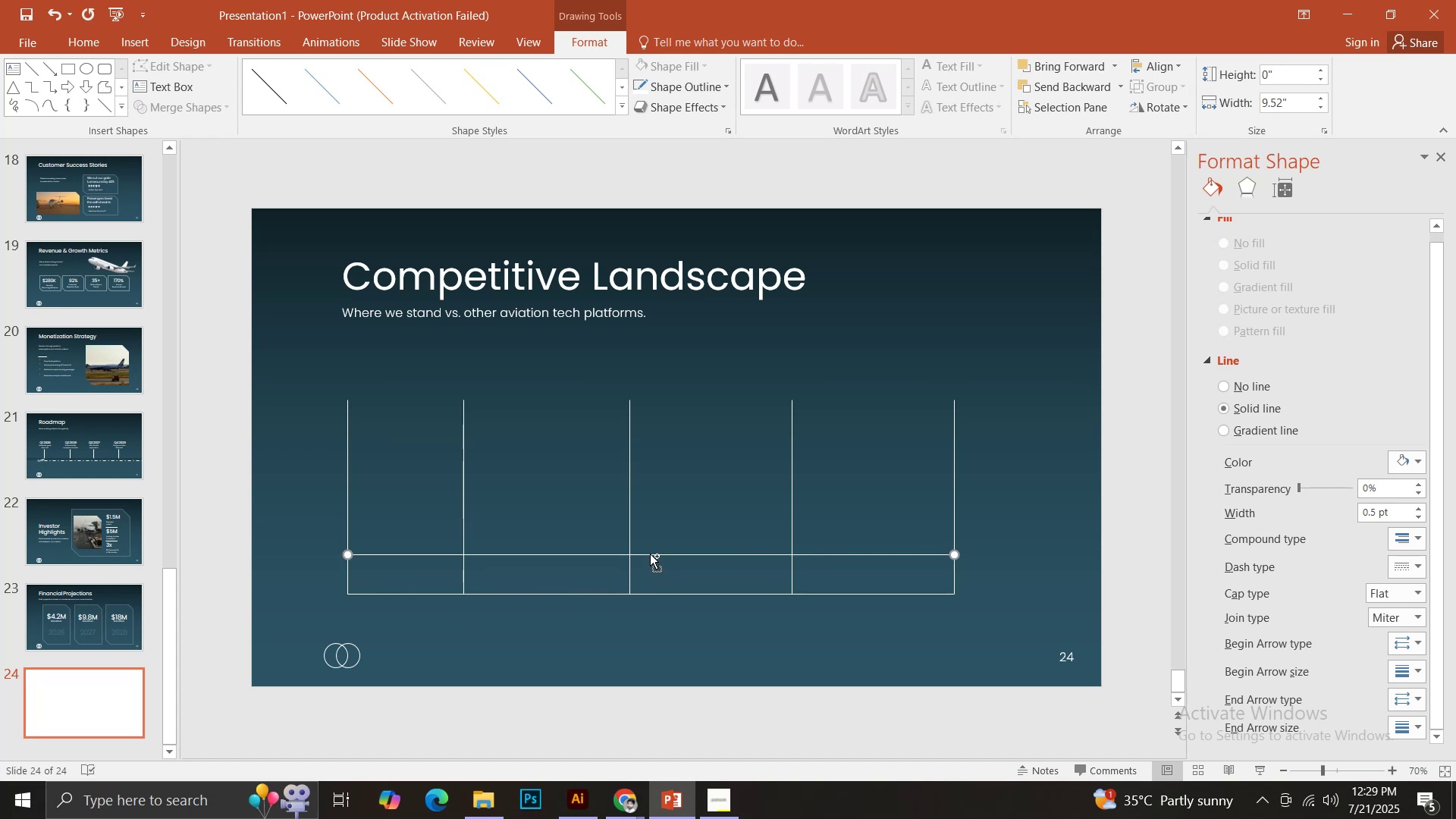 
left_click_drag(start_coordinate=[650, 554], to_coordinate=[649, 513])
 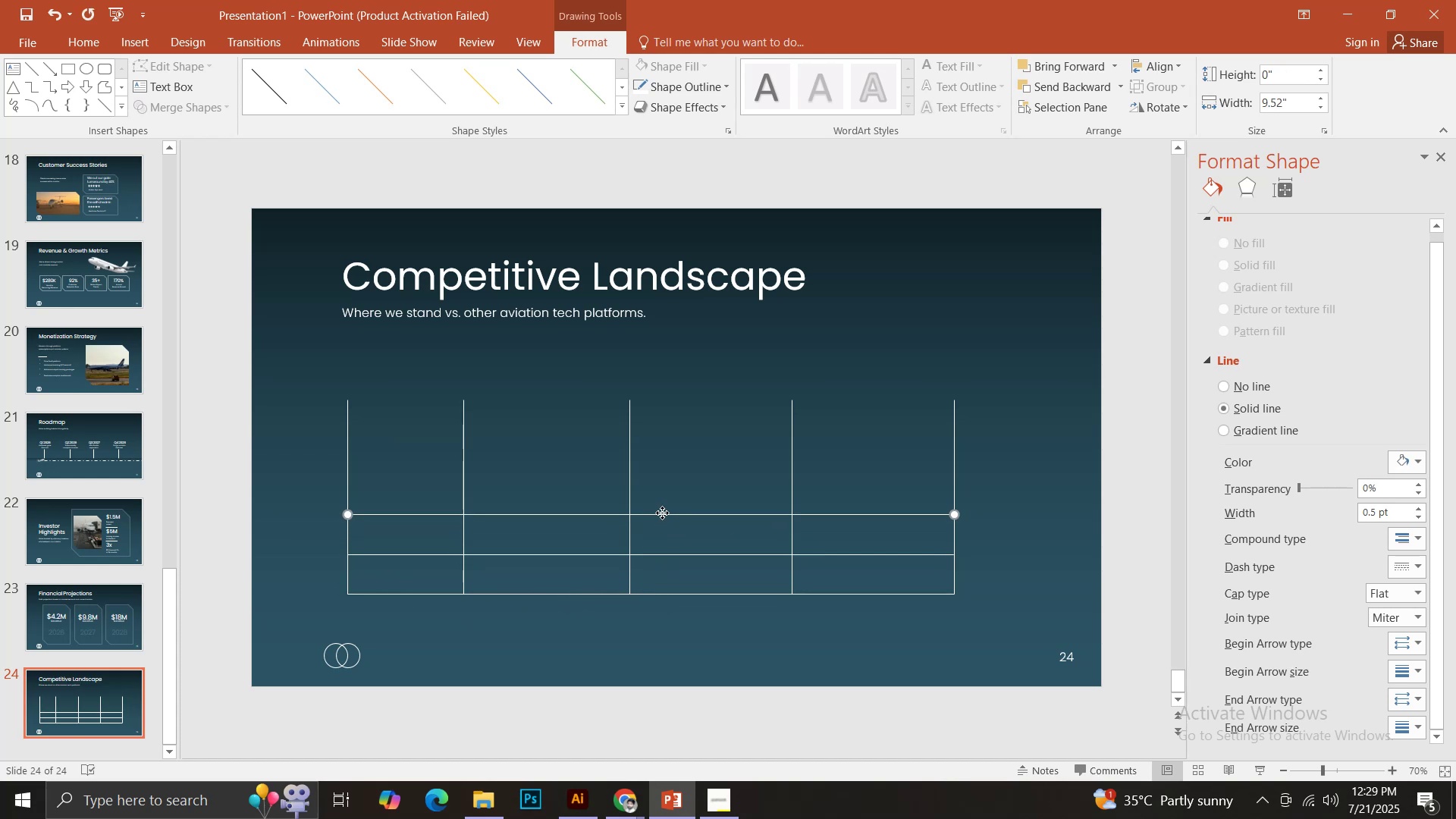 
hold_key(key=ShiftLeft, duration=1.53)
 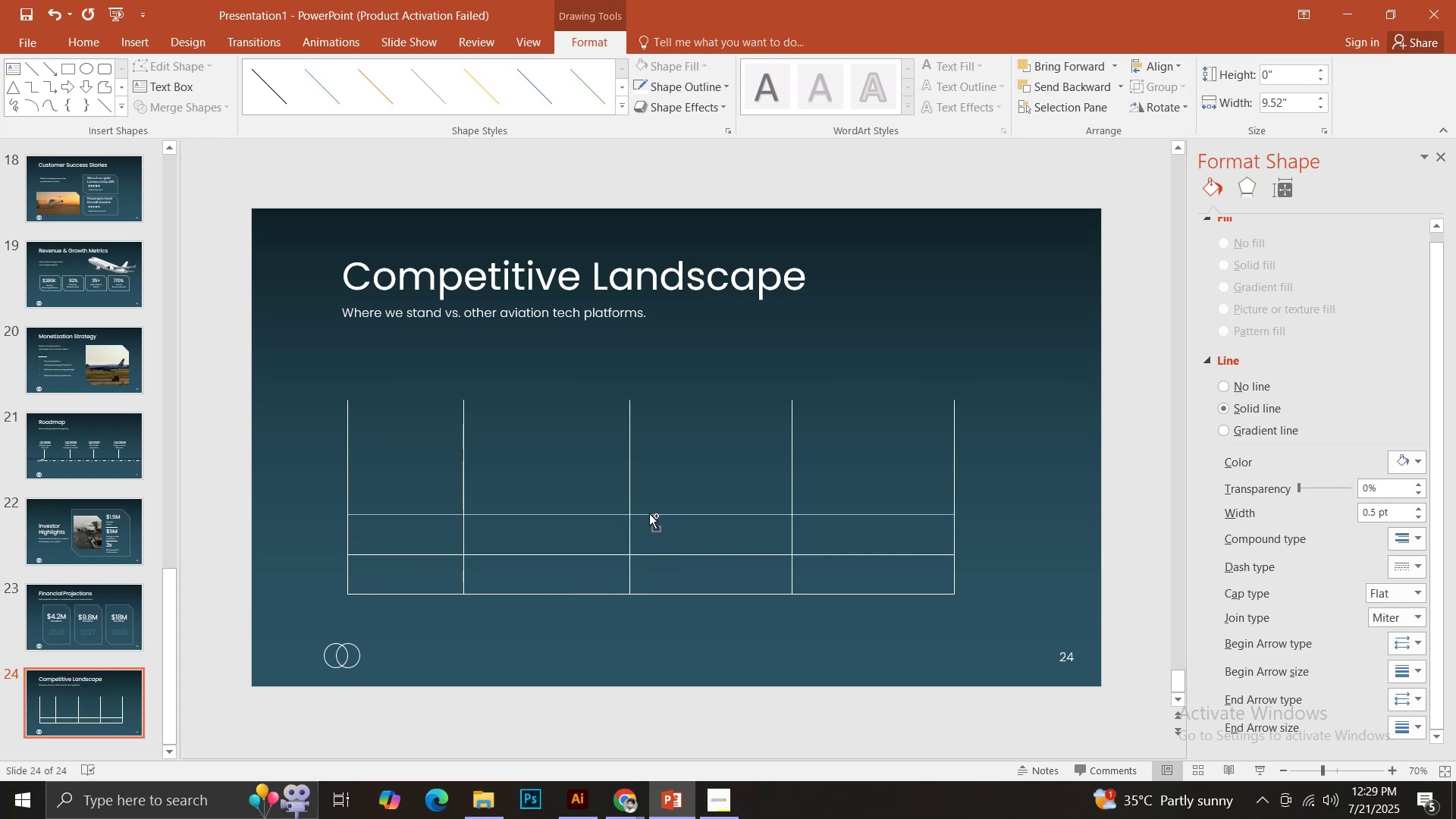 
key(Control+Shift+ShiftLeft)
 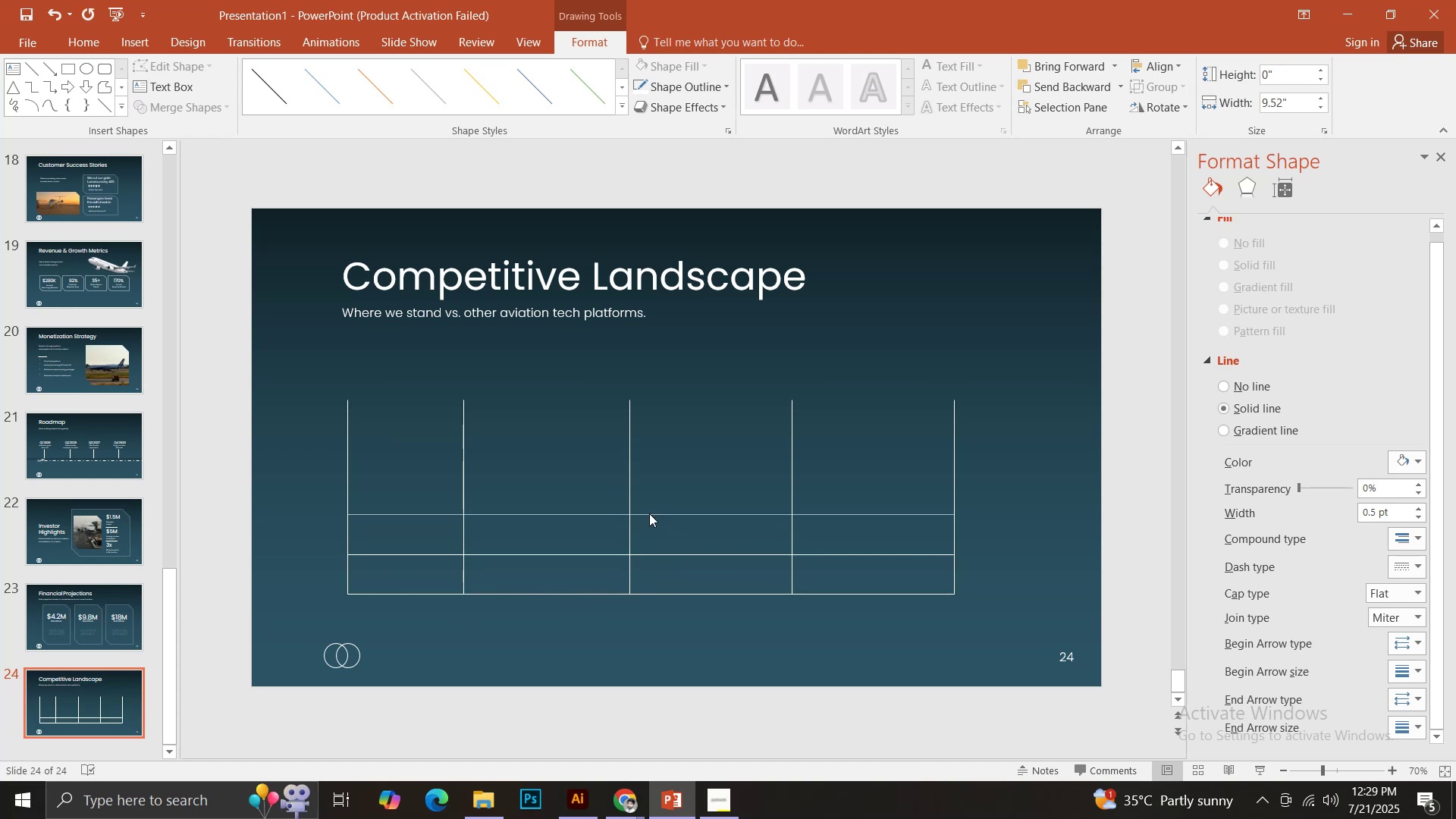 
key(Control+Shift+ShiftLeft)
 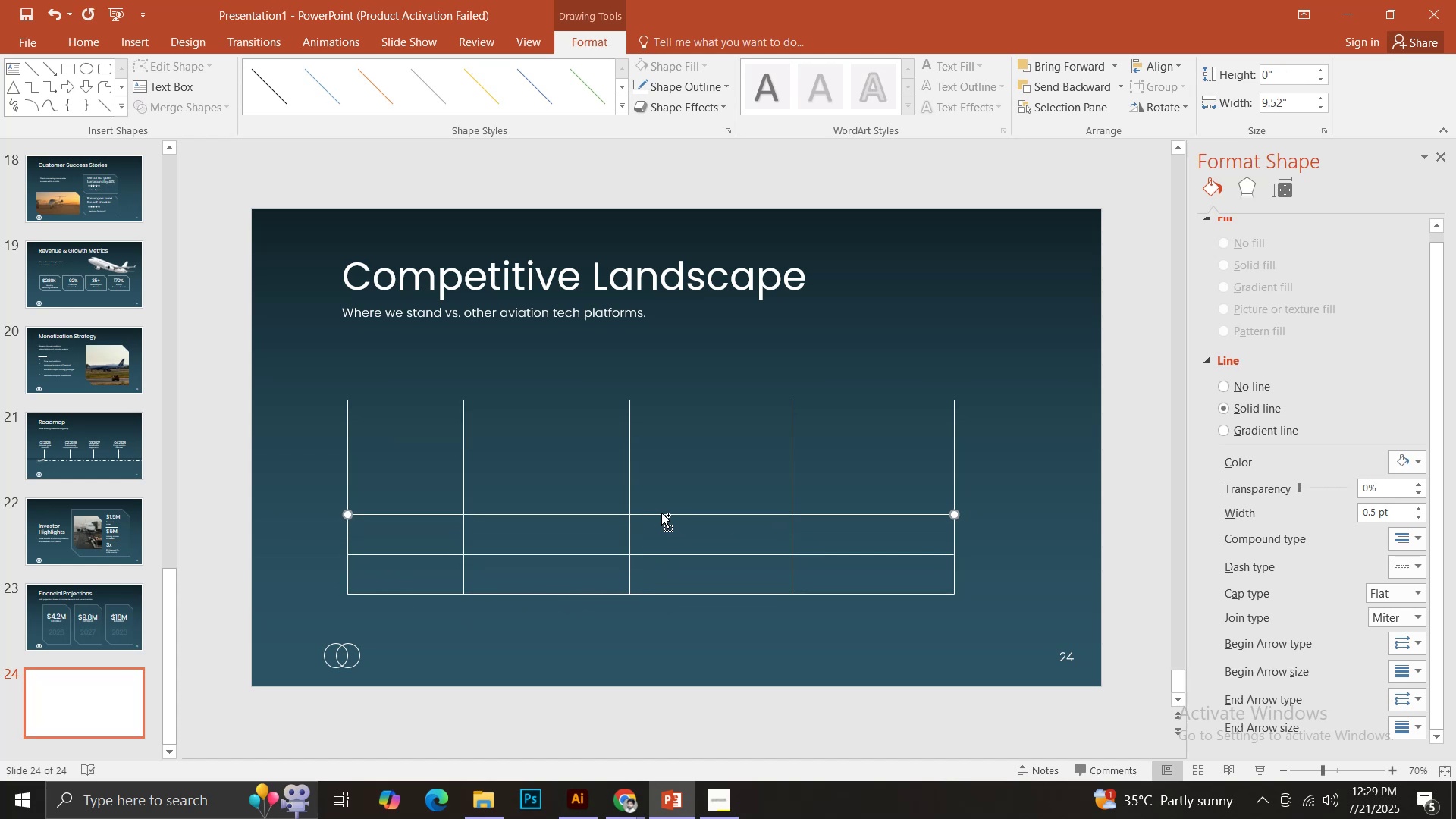 
left_click_drag(start_coordinate=[661, 513], to_coordinate=[657, 469])
 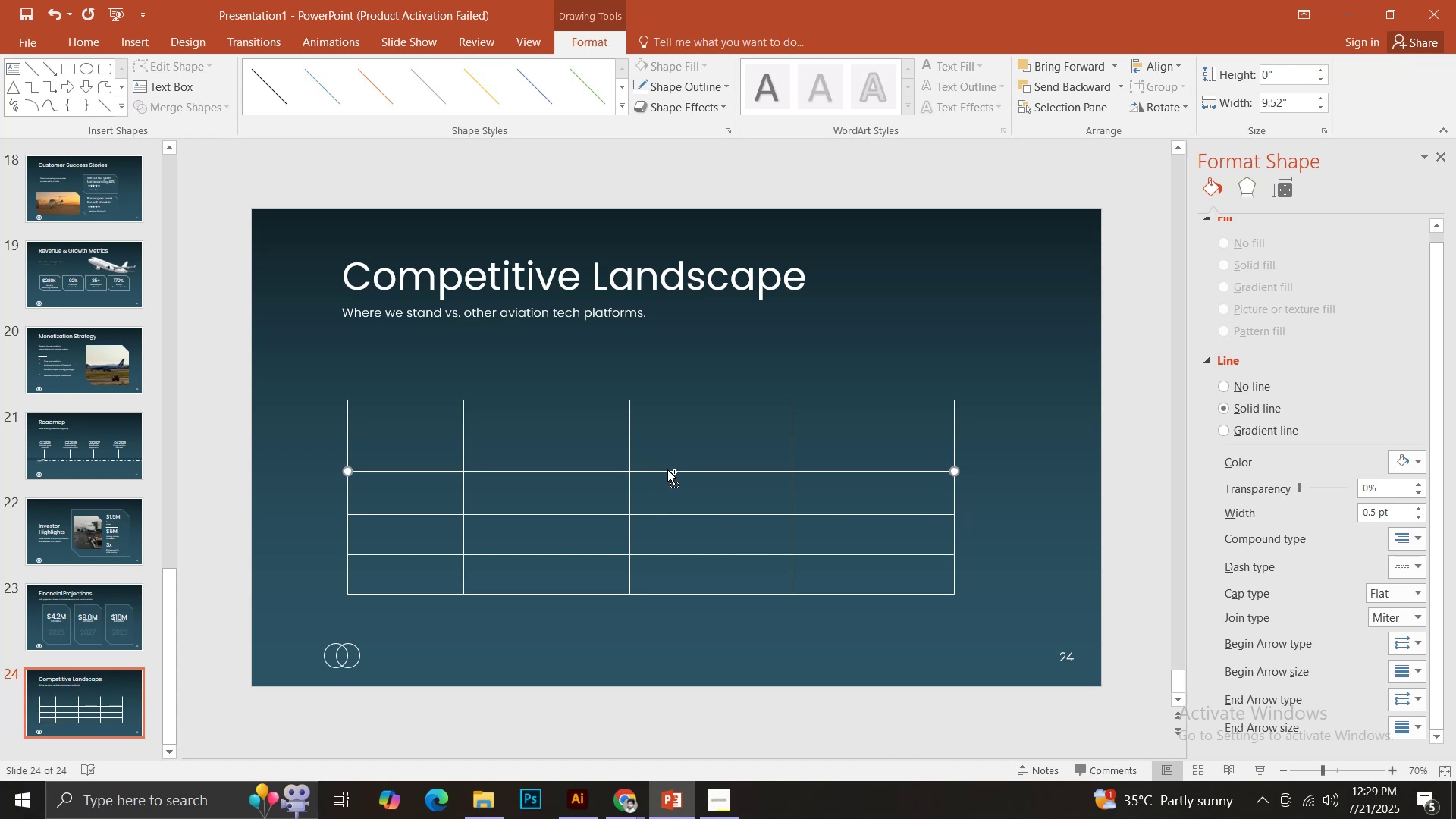 
hold_key(key=ShiftLeft, duration=1.51)
 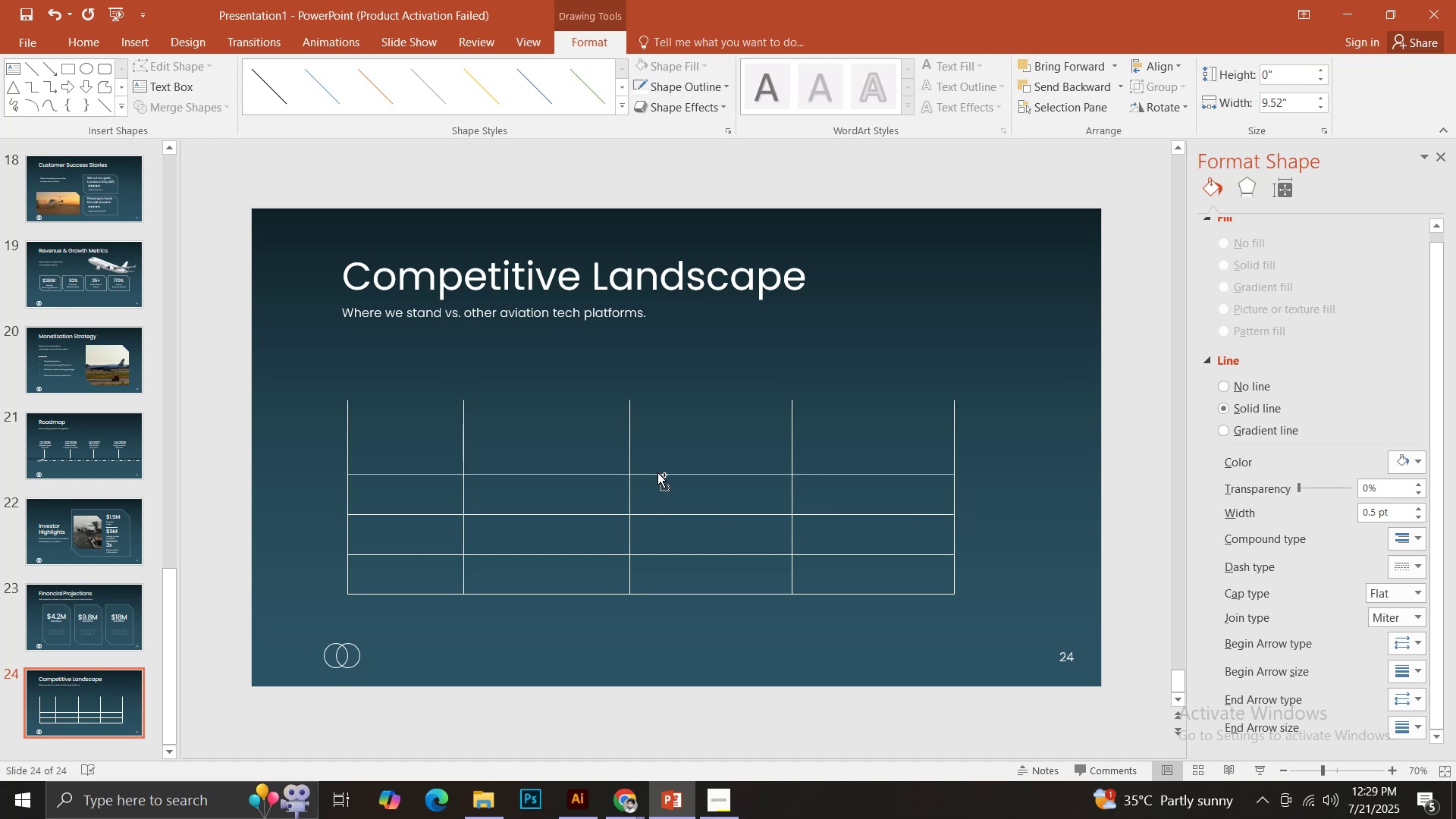 
hold_key(key=ShiftLeft, duration=1.11)
 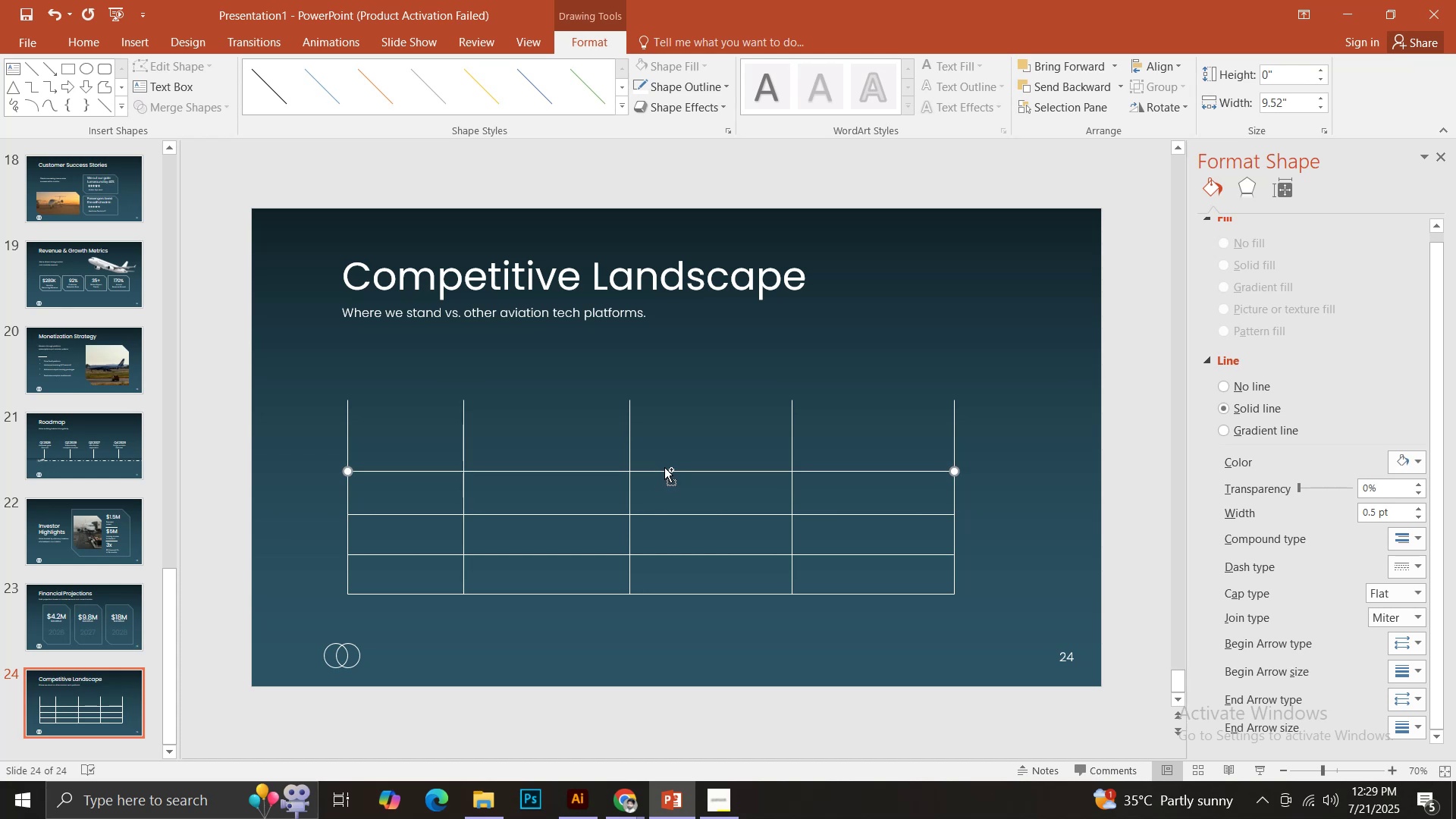 
left_click_drag(start_coordinate=[664, 467], to_coordinate=[654, 397])
 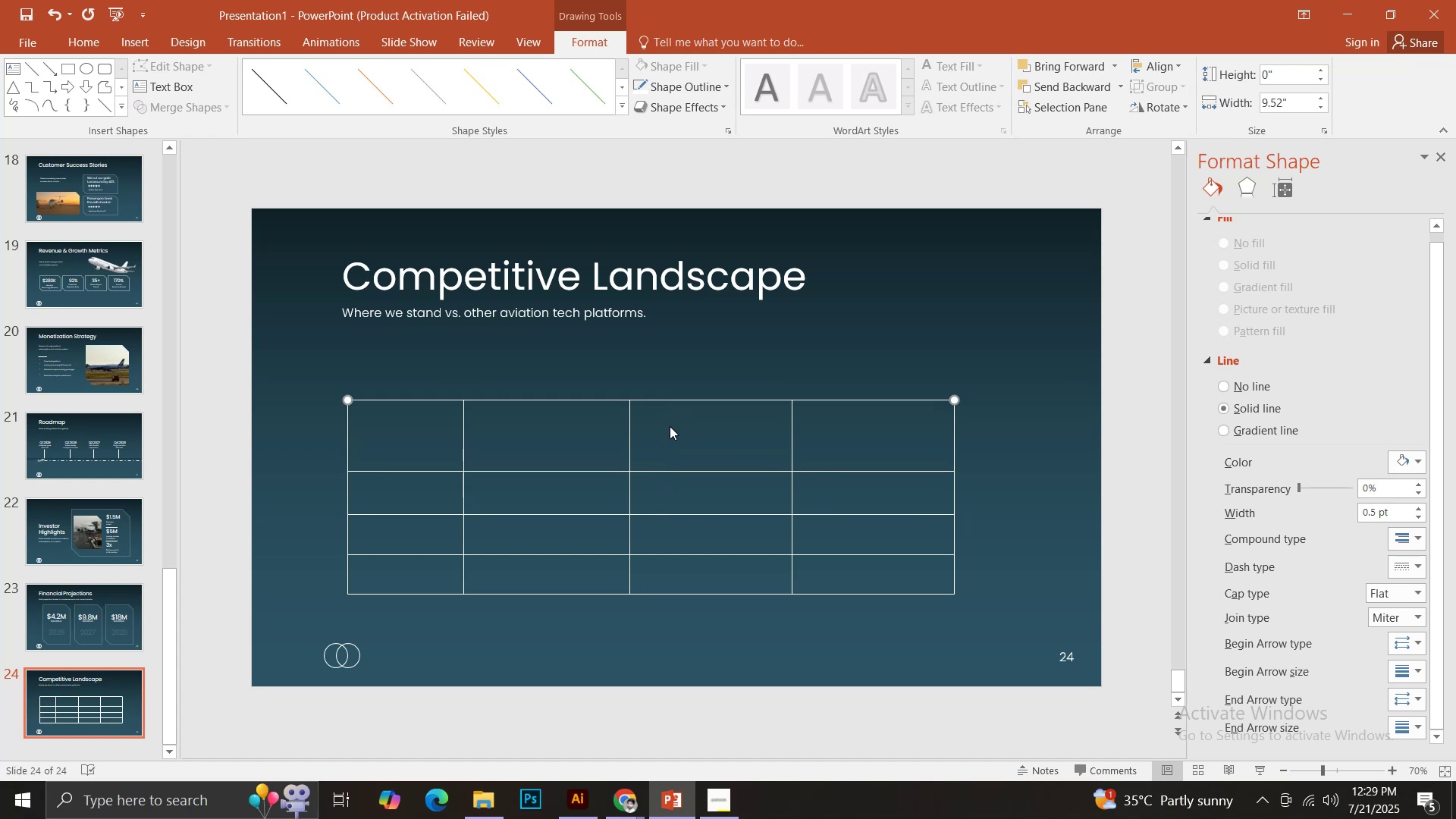 
hold_key(key=ShiftLeft, duration=1.53)
 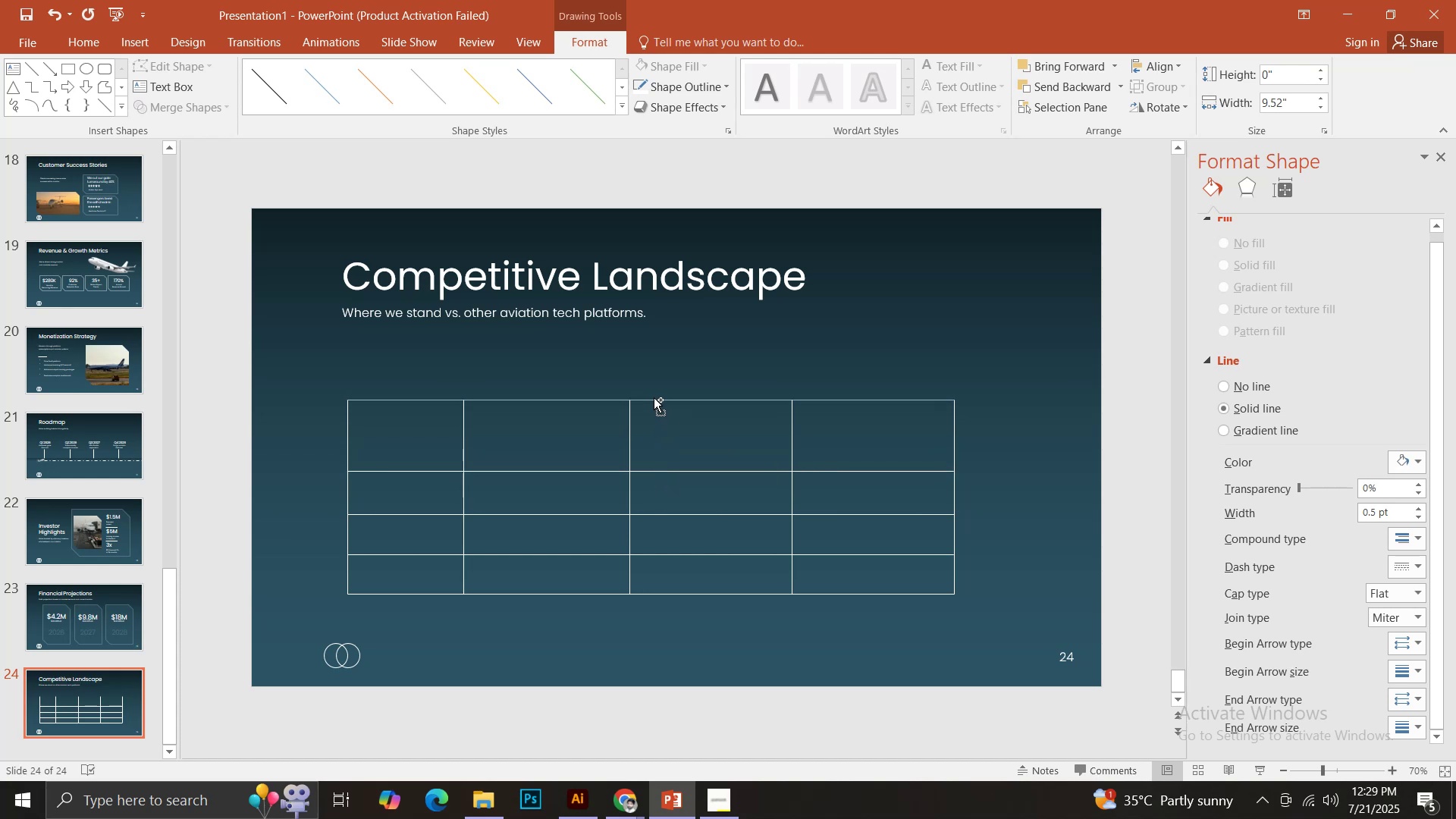 
hold_key(key=ShiftLeft, duration=0.7)
 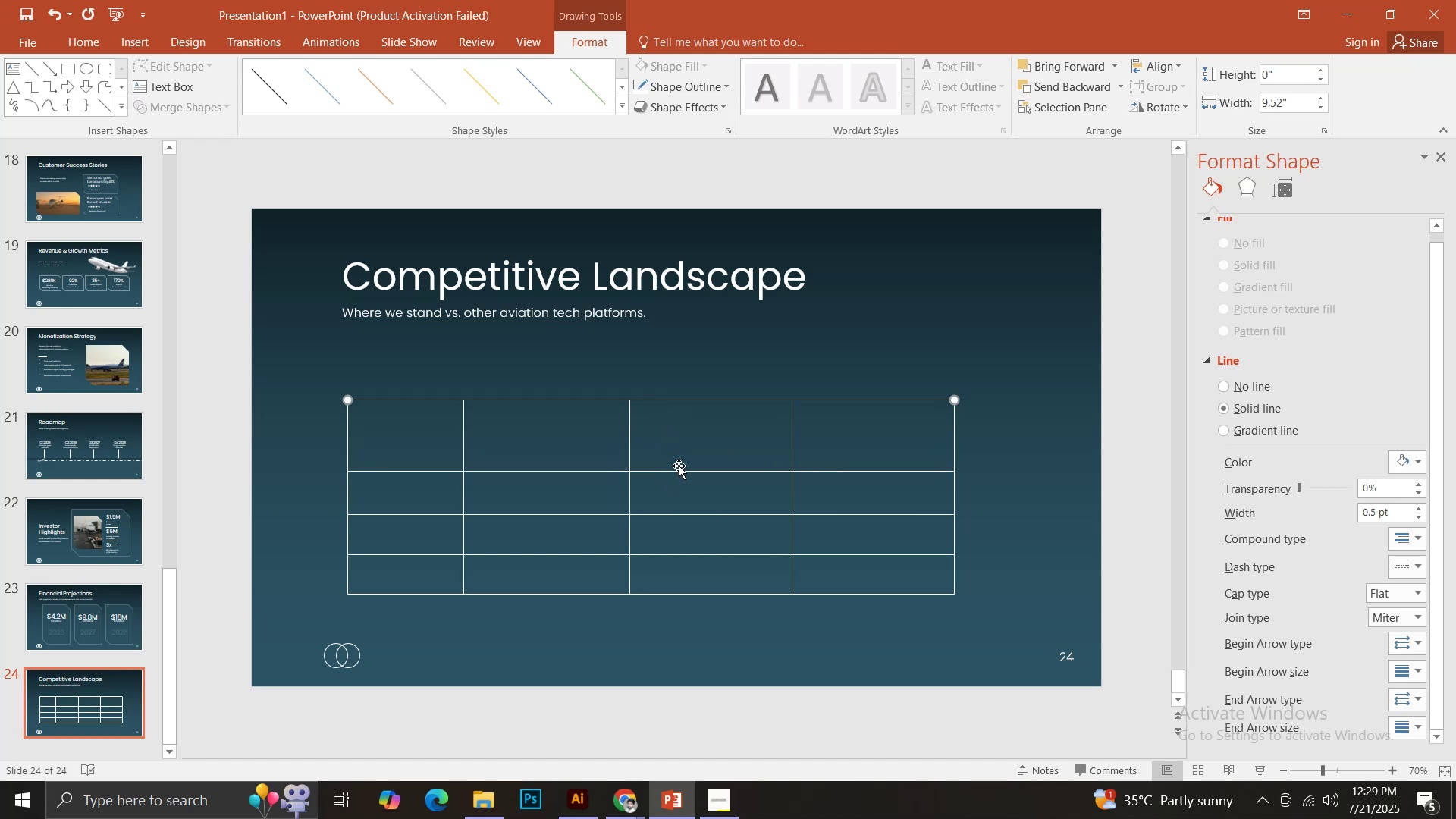 
hold_key(key=ControlLeft, duration=0.89)
left_click_drag(start_coordinate=[679, 469], to_coordinate=[676, 439])
 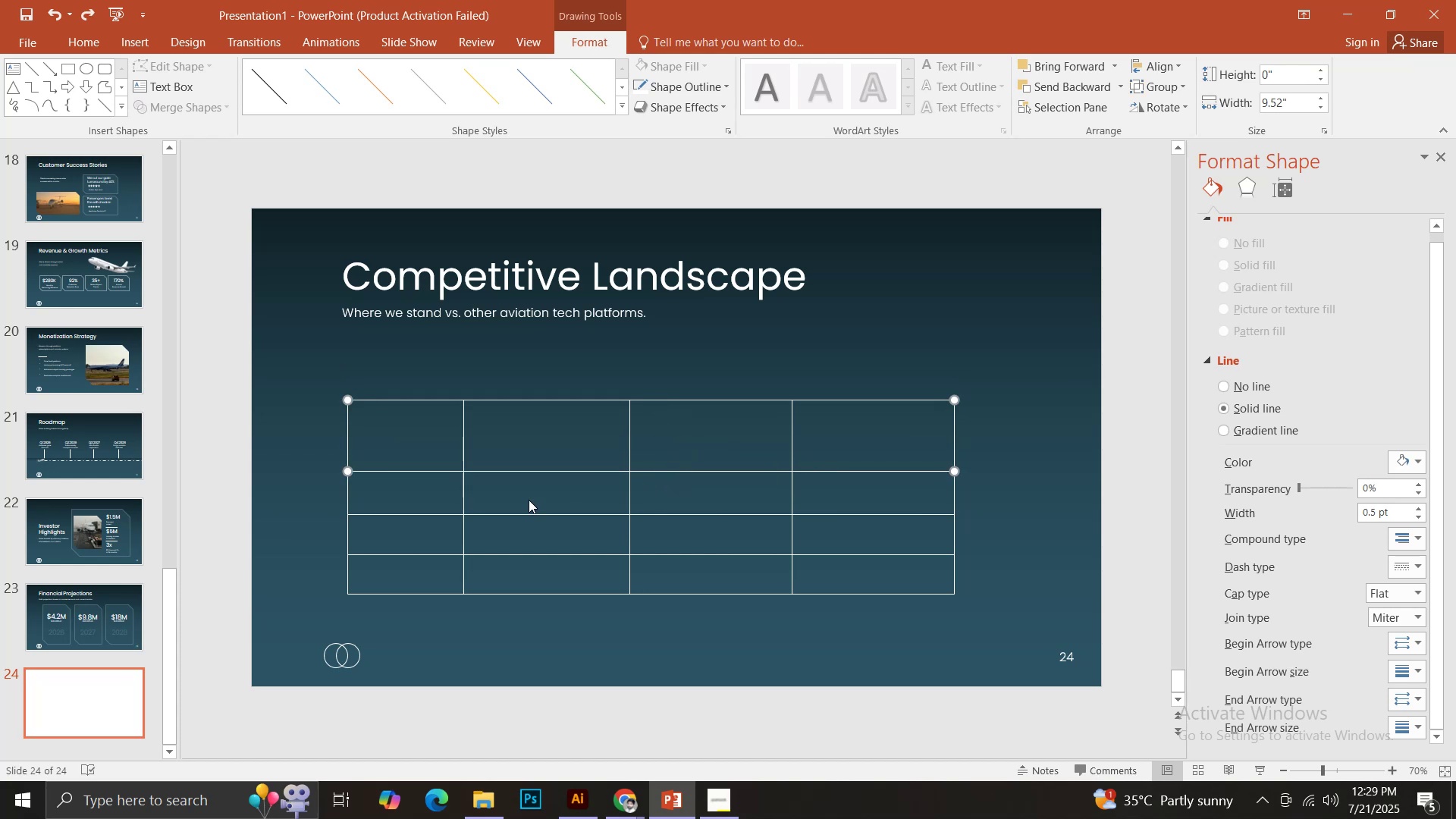 
hold_key(key=ShiftLeft, duration=0.52)
 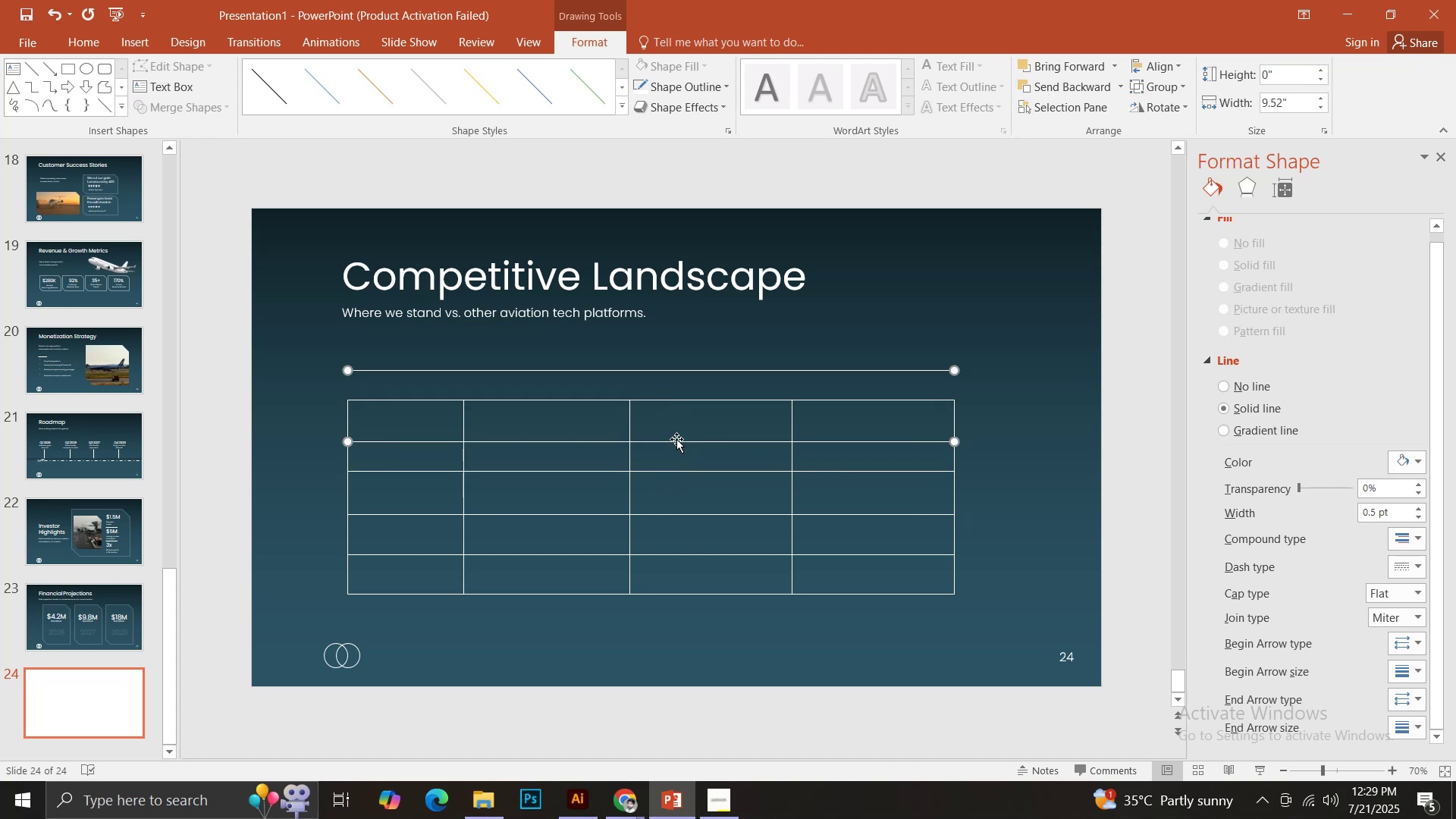 
key(Control+ControlLeft)
 